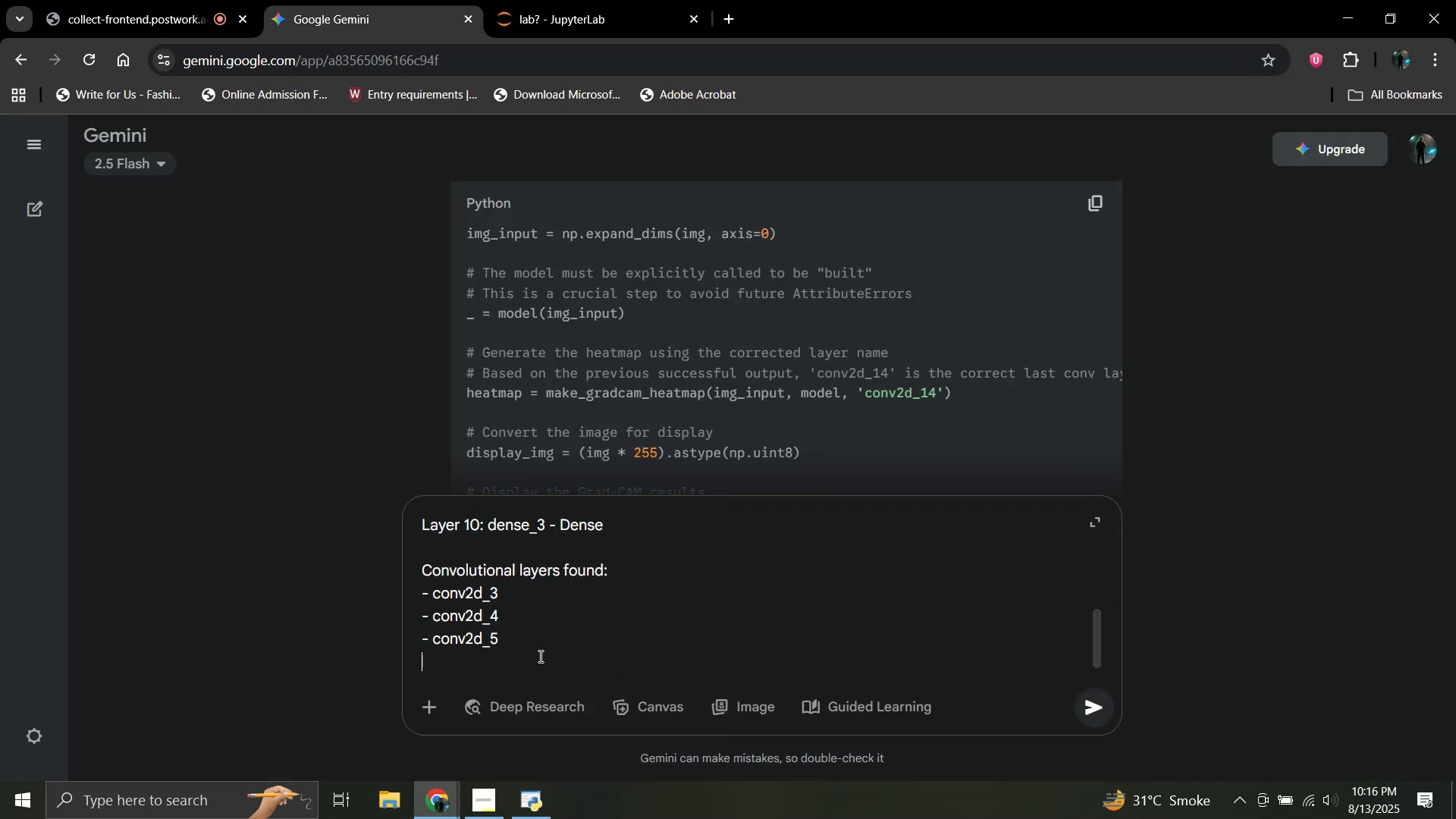 
key(Shift+Enter)
 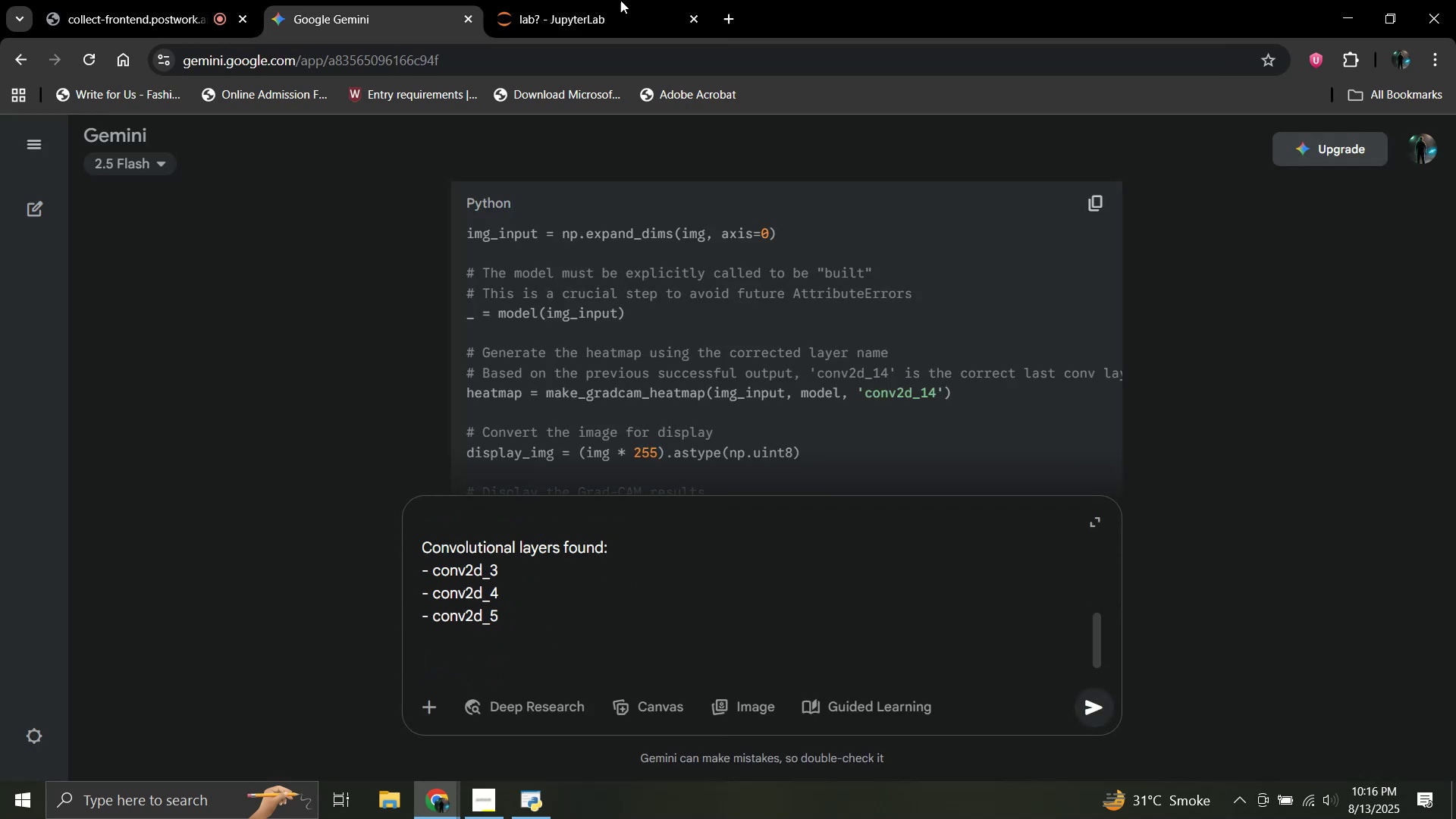 
left_click([590, 0])
 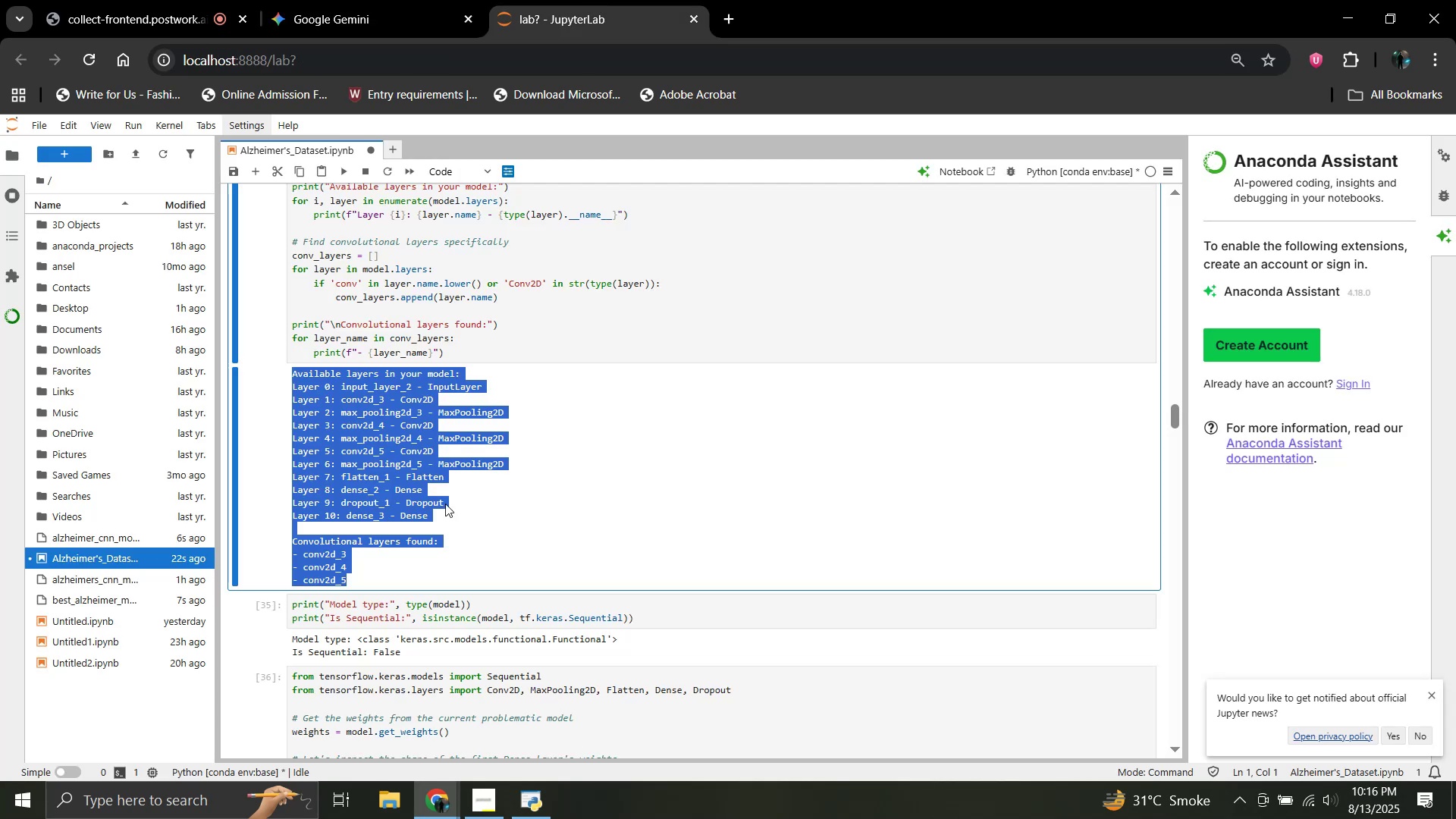 
scroll: coordinate [410, 504], scroll_direction: down, amount: 4.0
 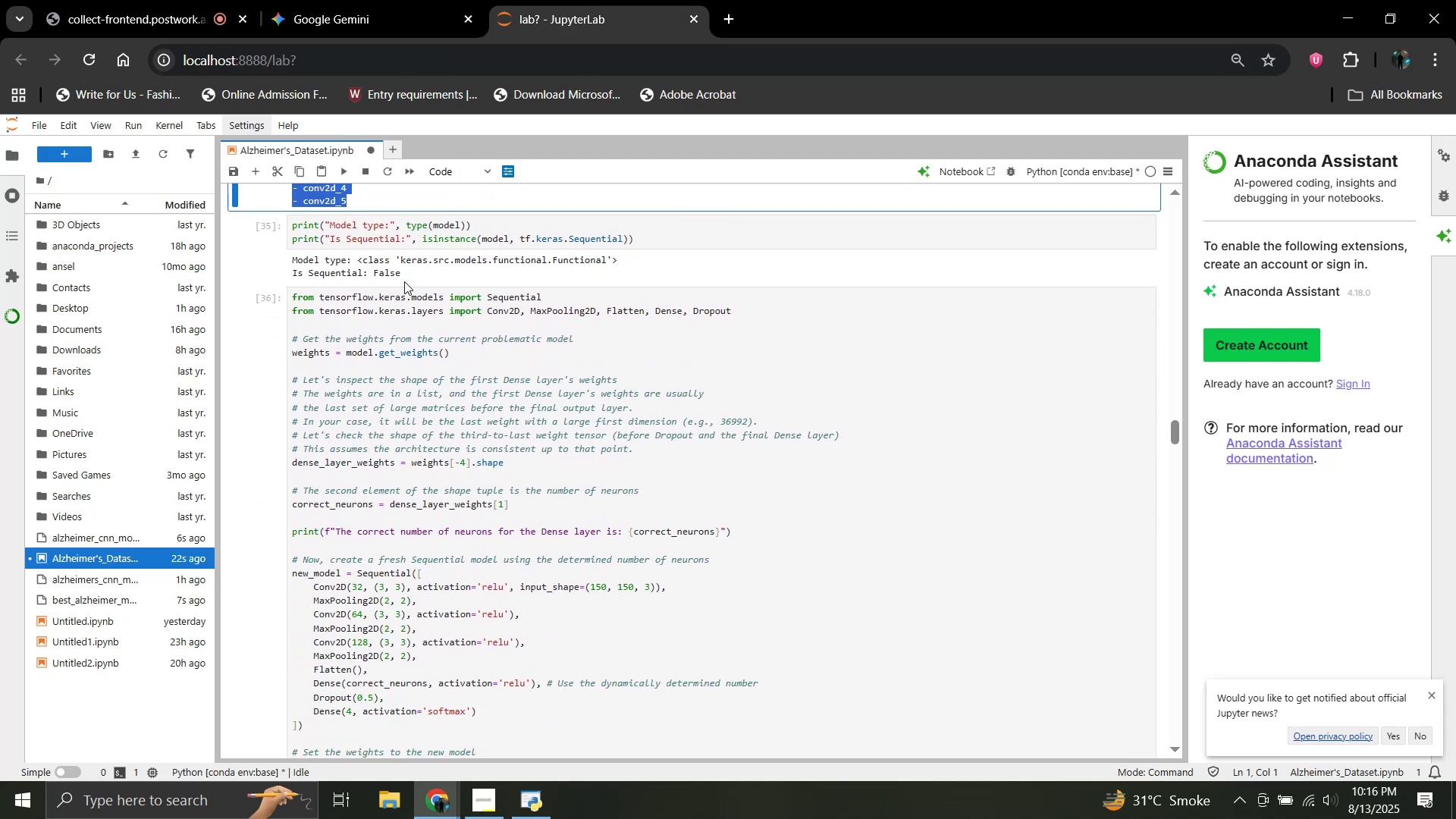 
left_click_drag(start_coordinate=[403, 273], to_coordinate=[278, 262])
 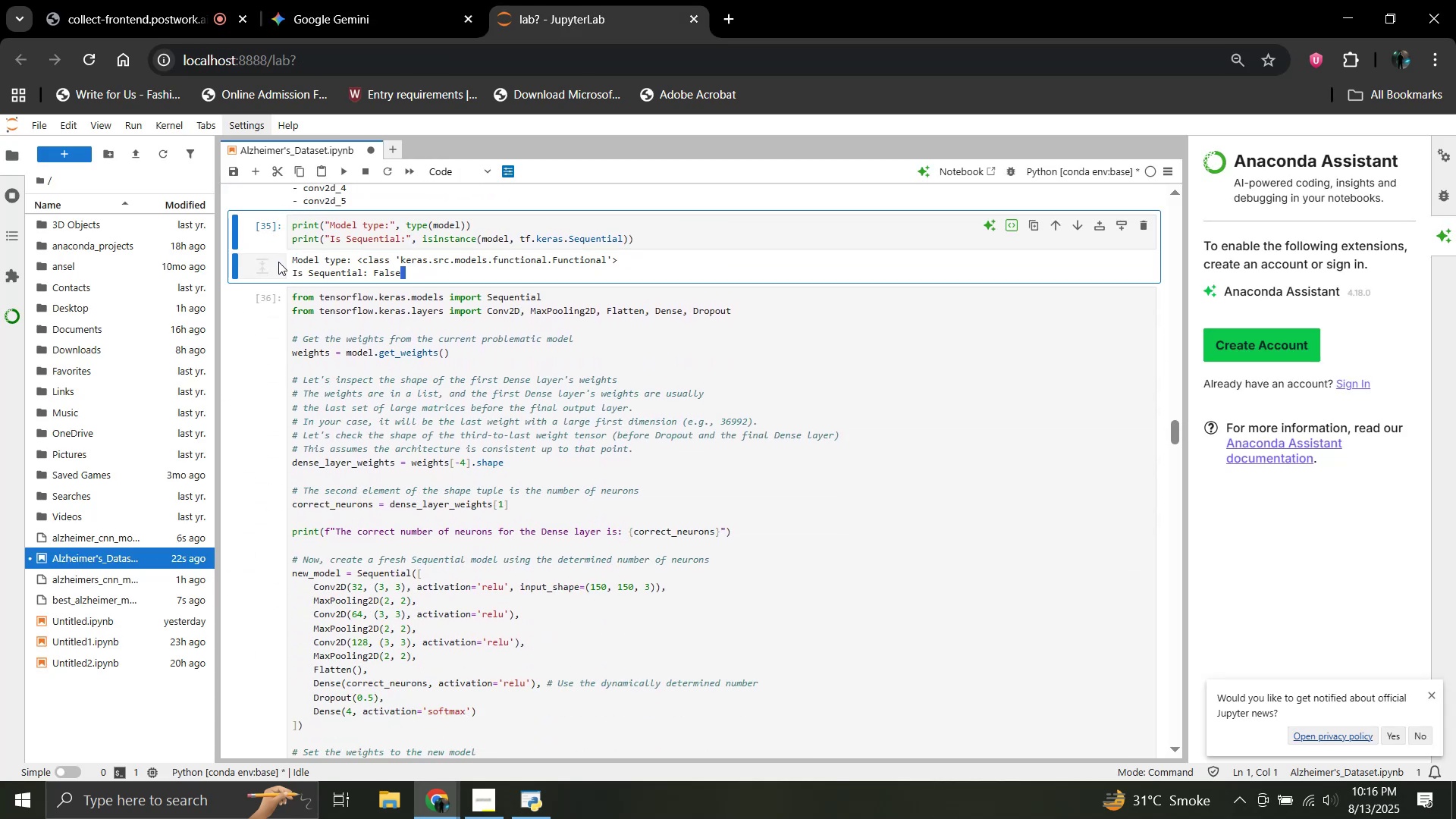 
left_click([278, 262])
 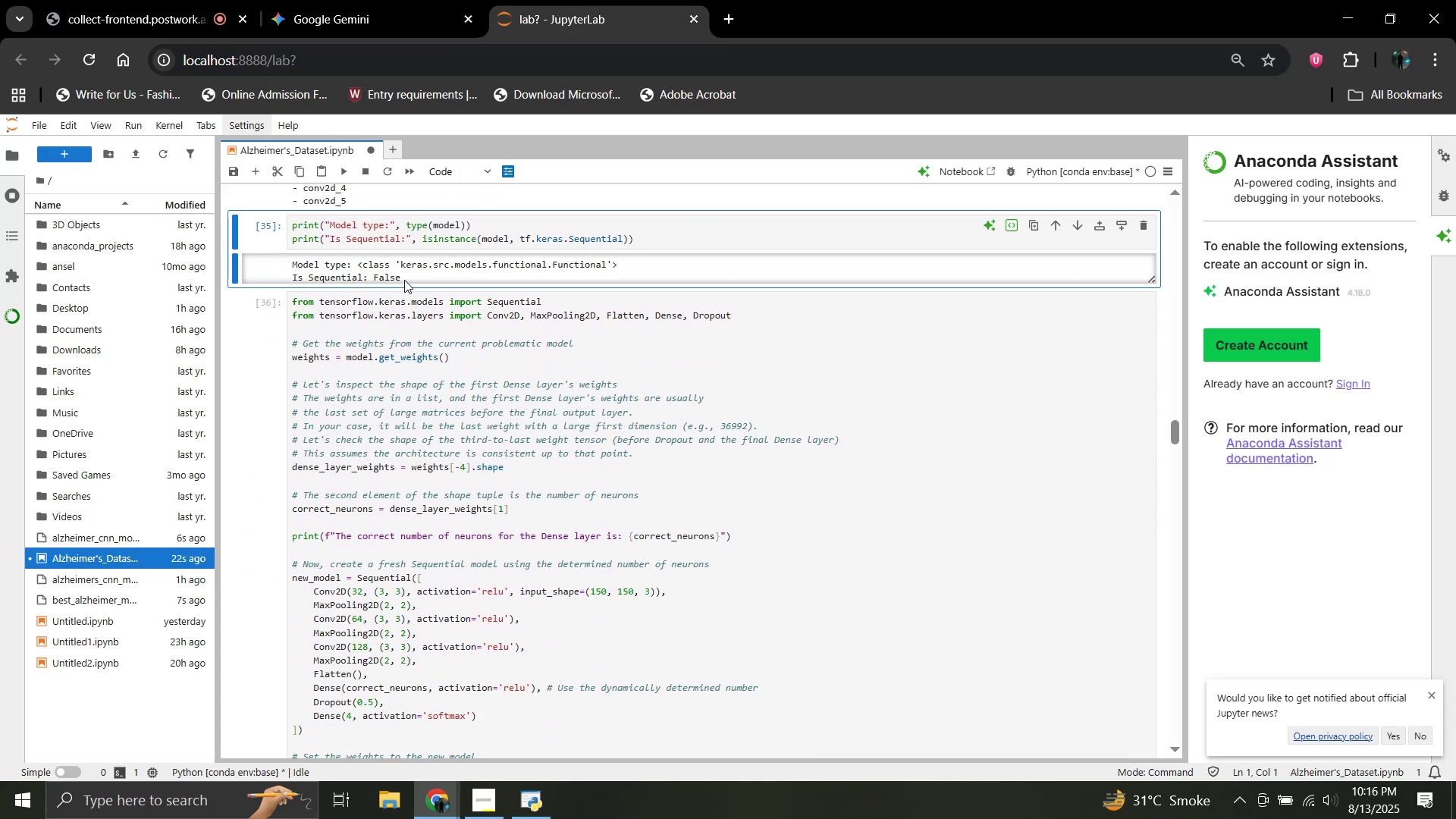 
left_click([403, 277])
 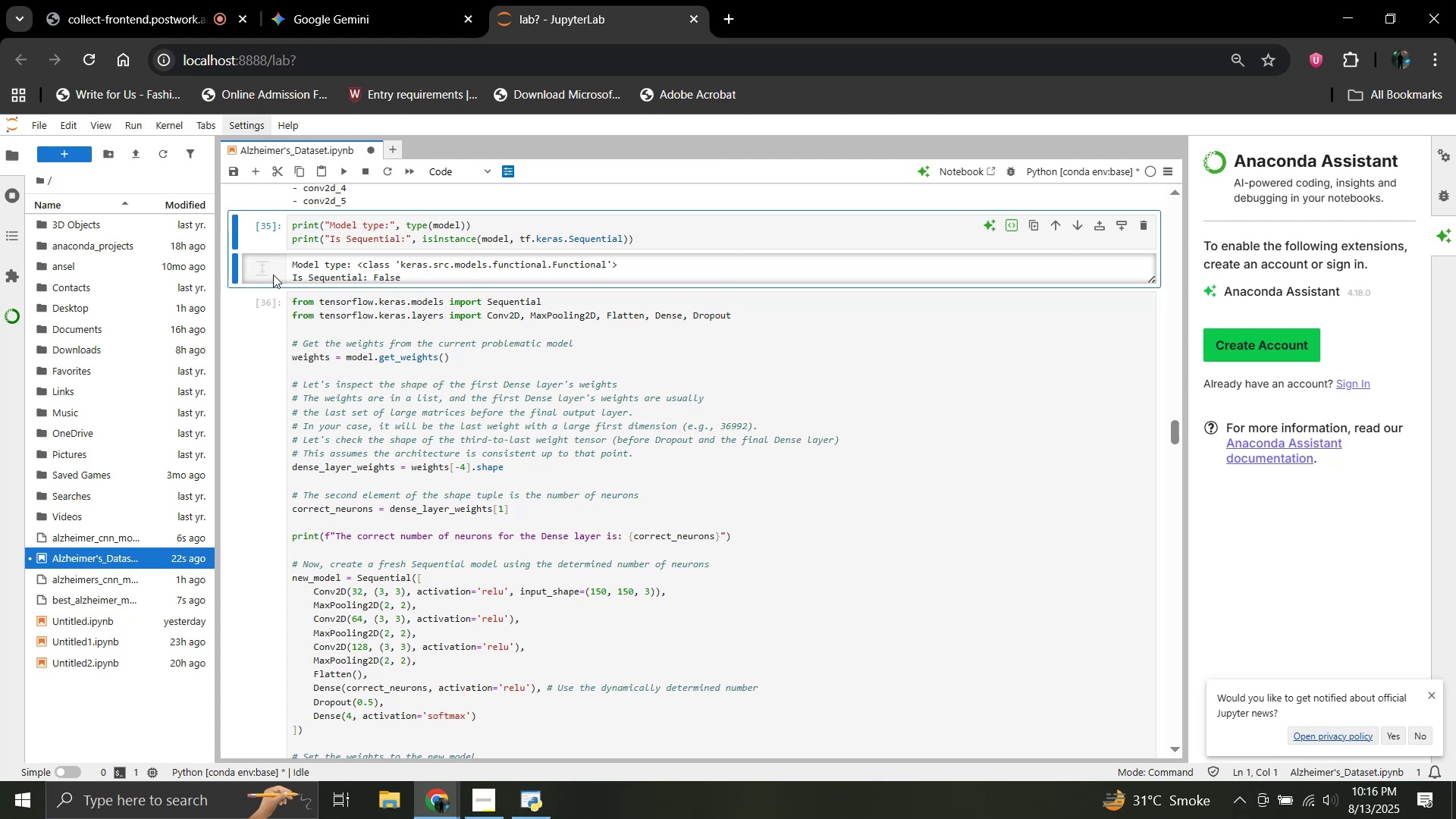 
left_click([272, 275])
 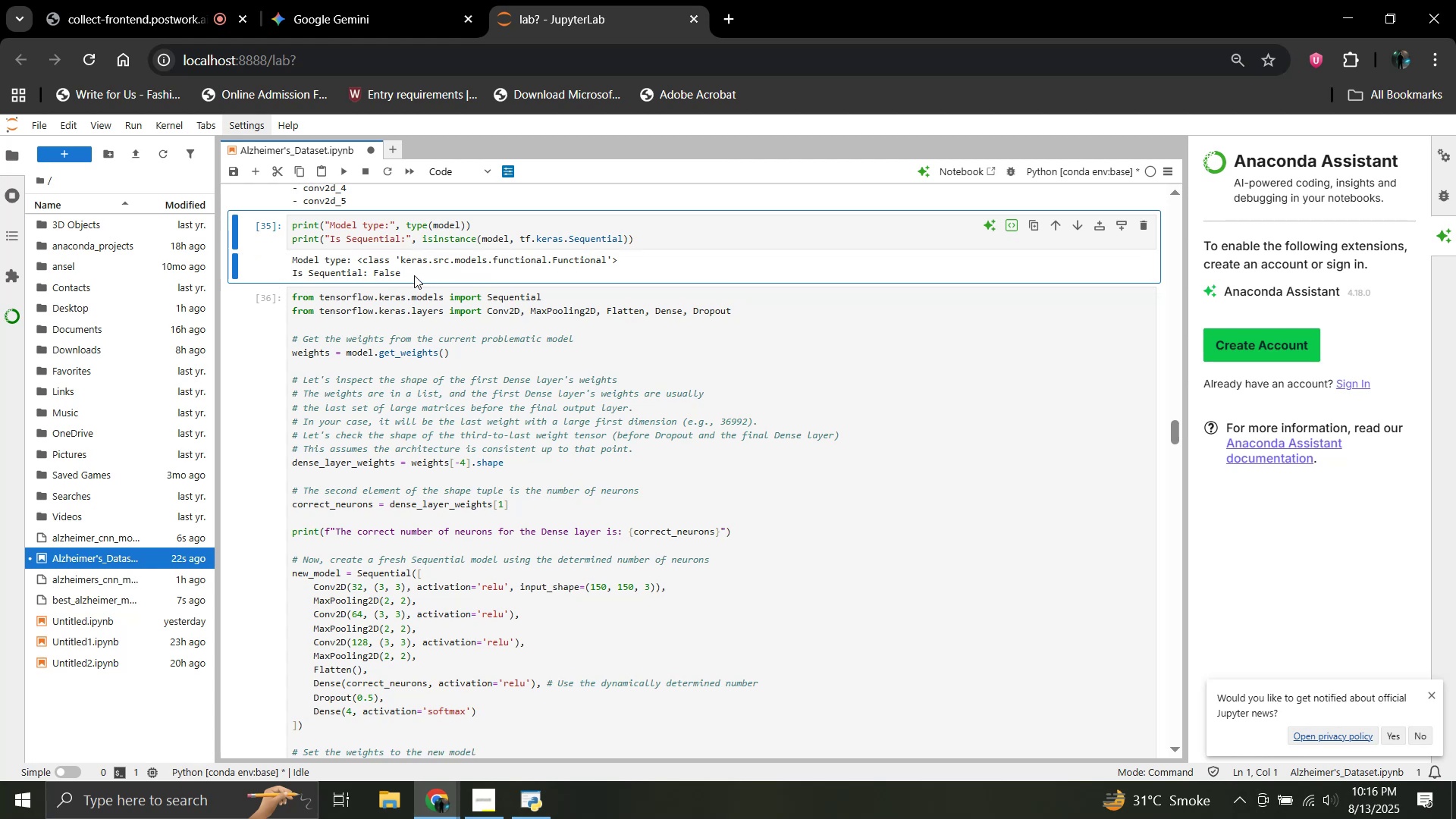 
left_click_drag(start_coordinate=[400, 275], to_coordinate=[292, 261])
 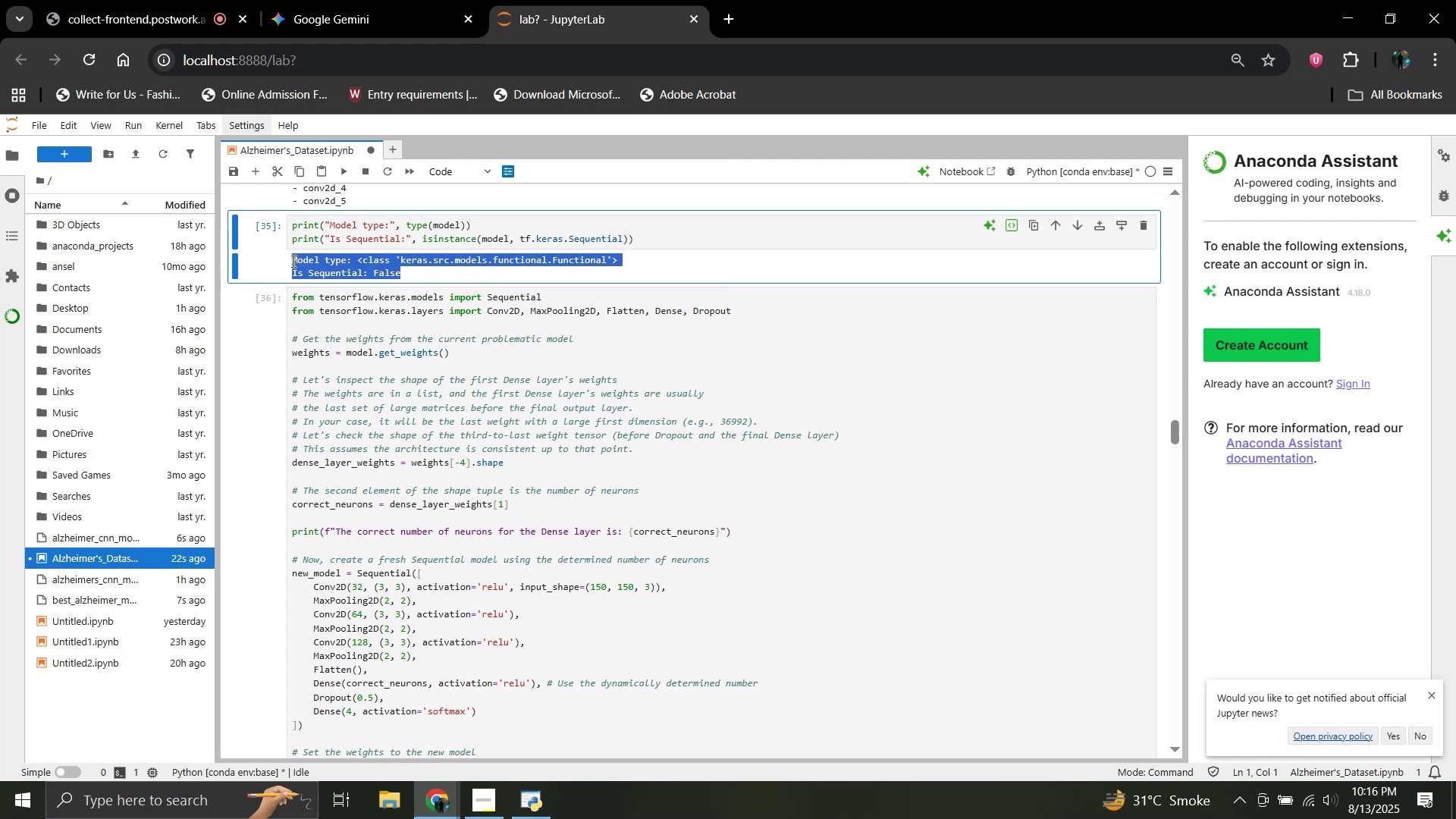 
key(Control+C)
 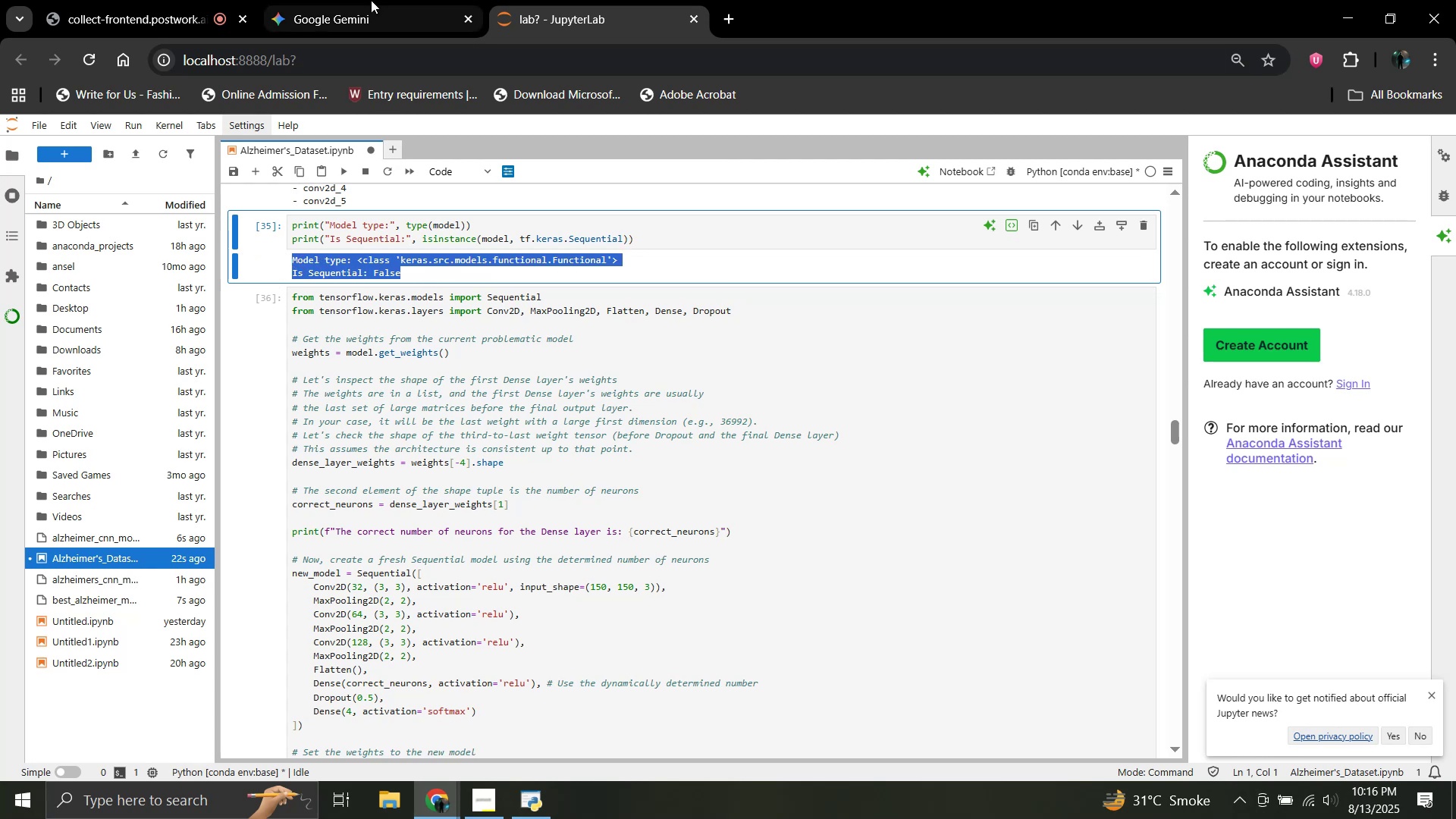 
left_click([371, 0])
 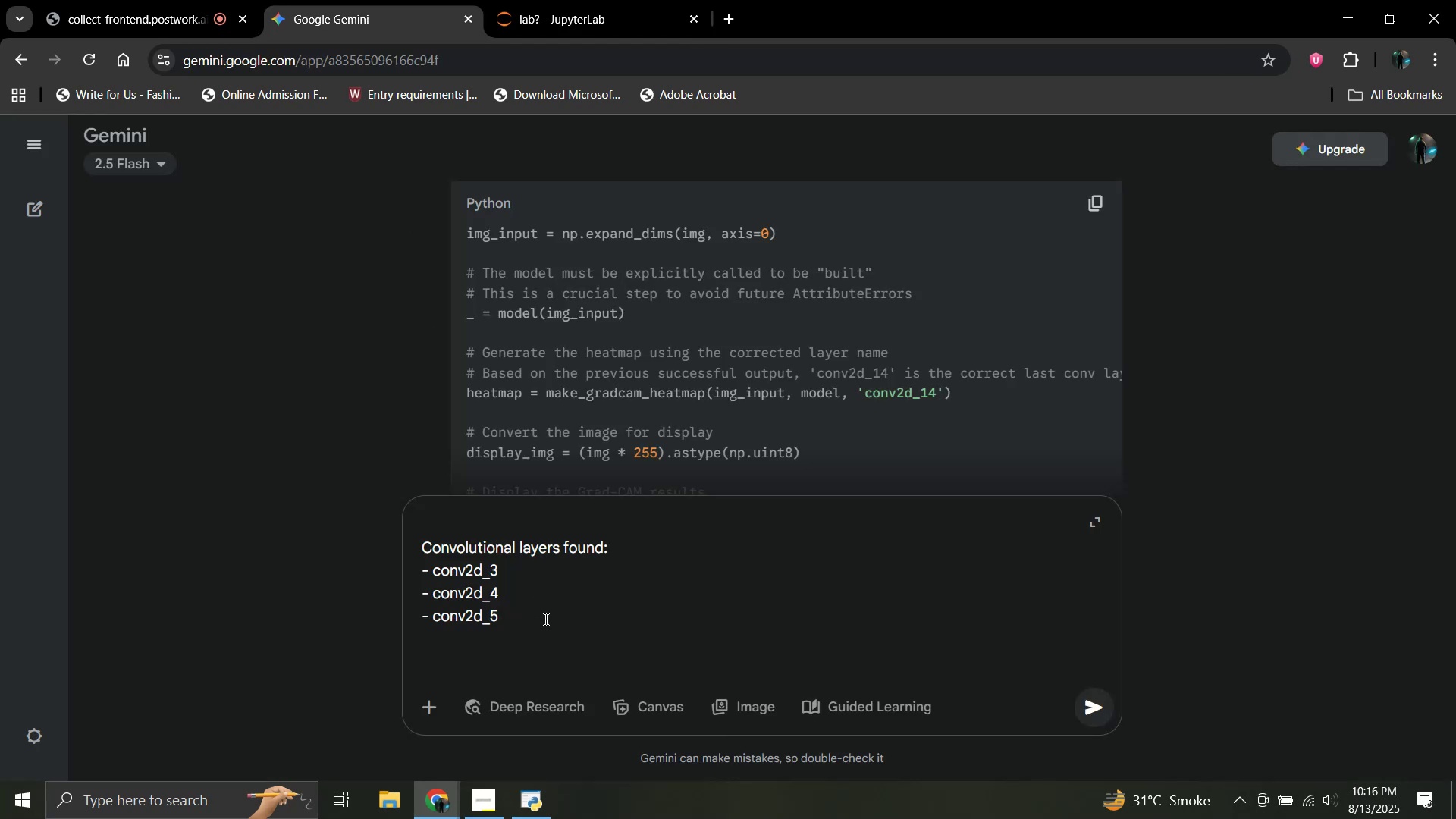 
key(Control+V)
 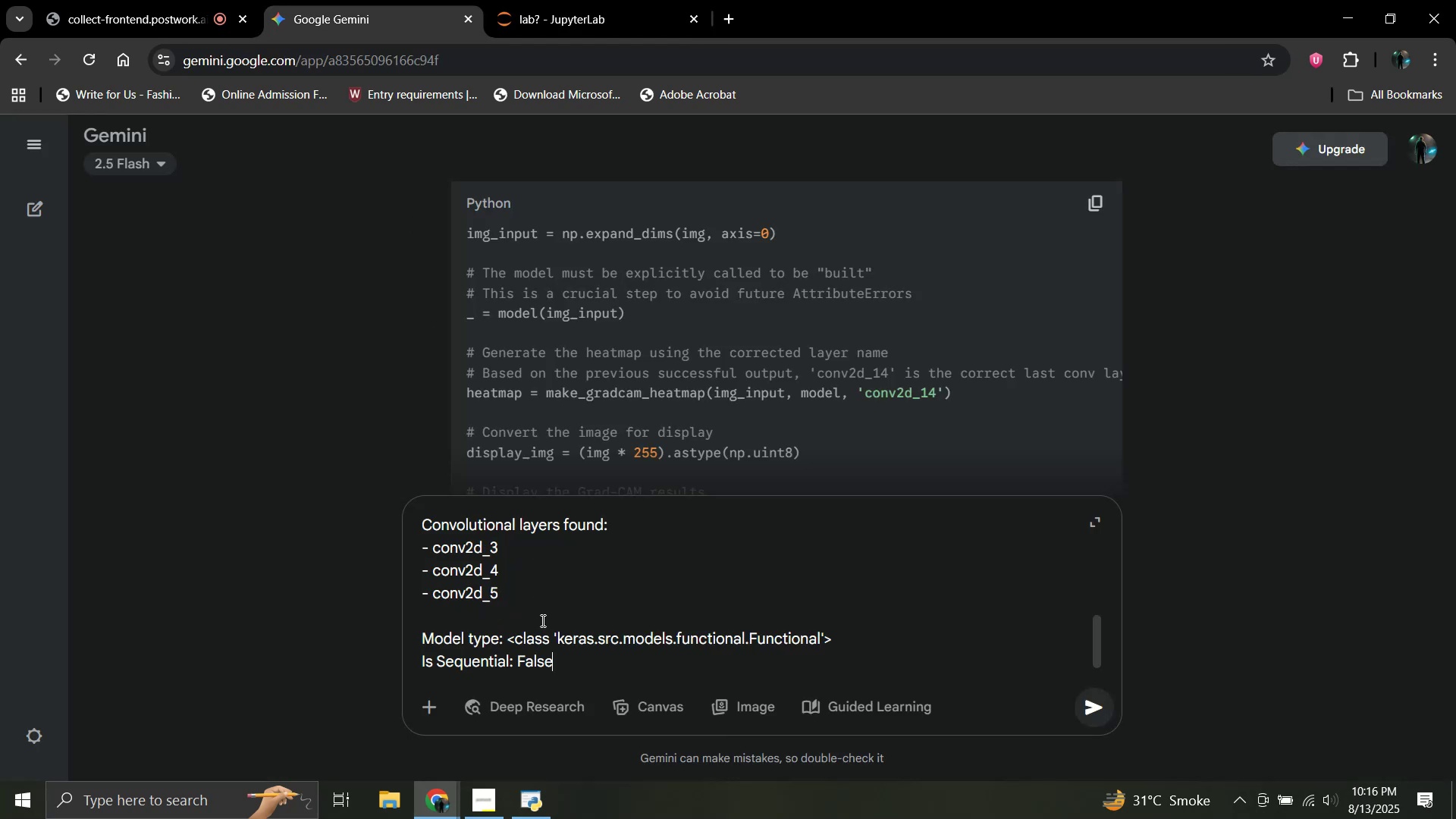 
key(Shift+Enter)
 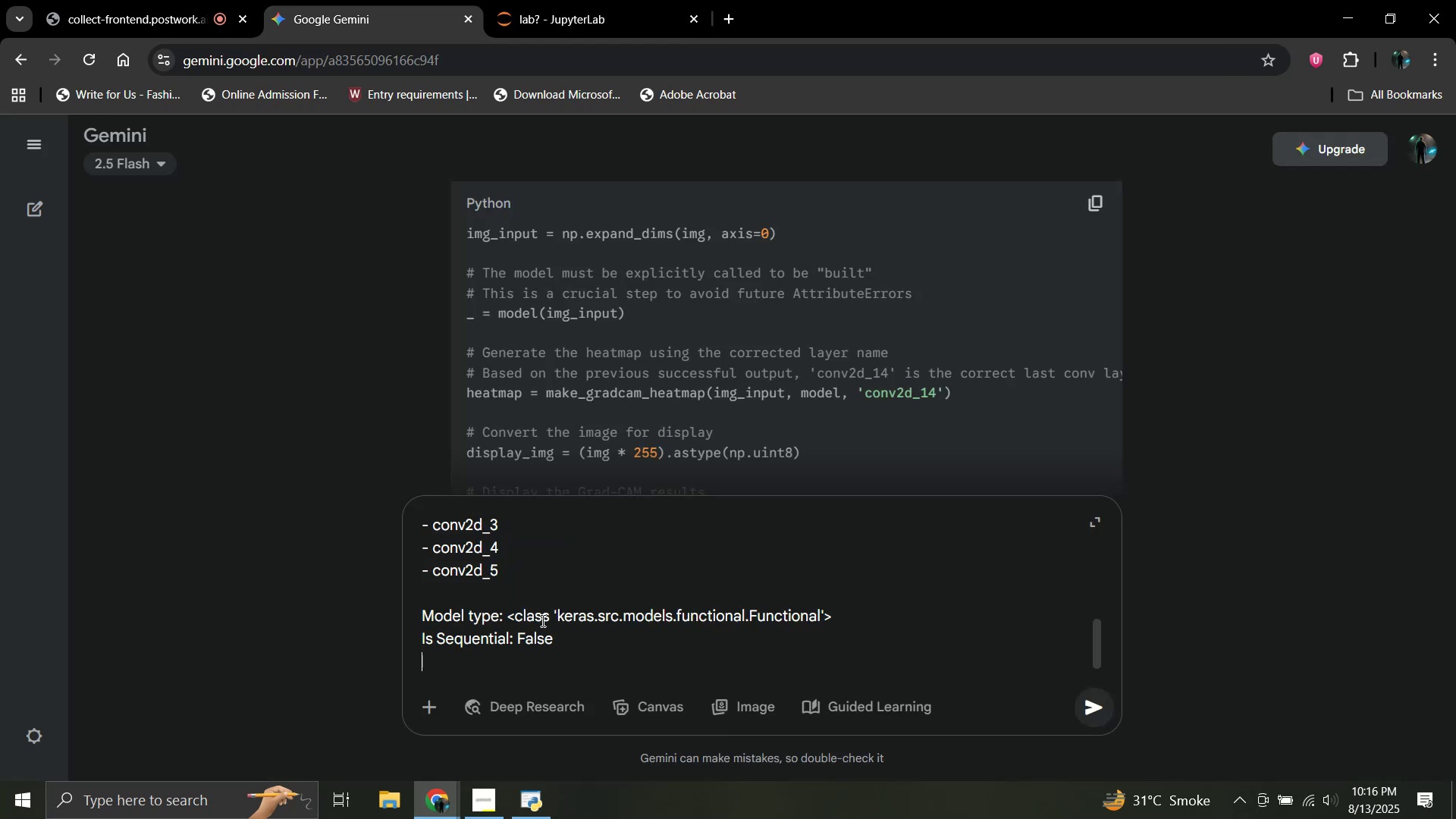 
key(Shift+Enter)
 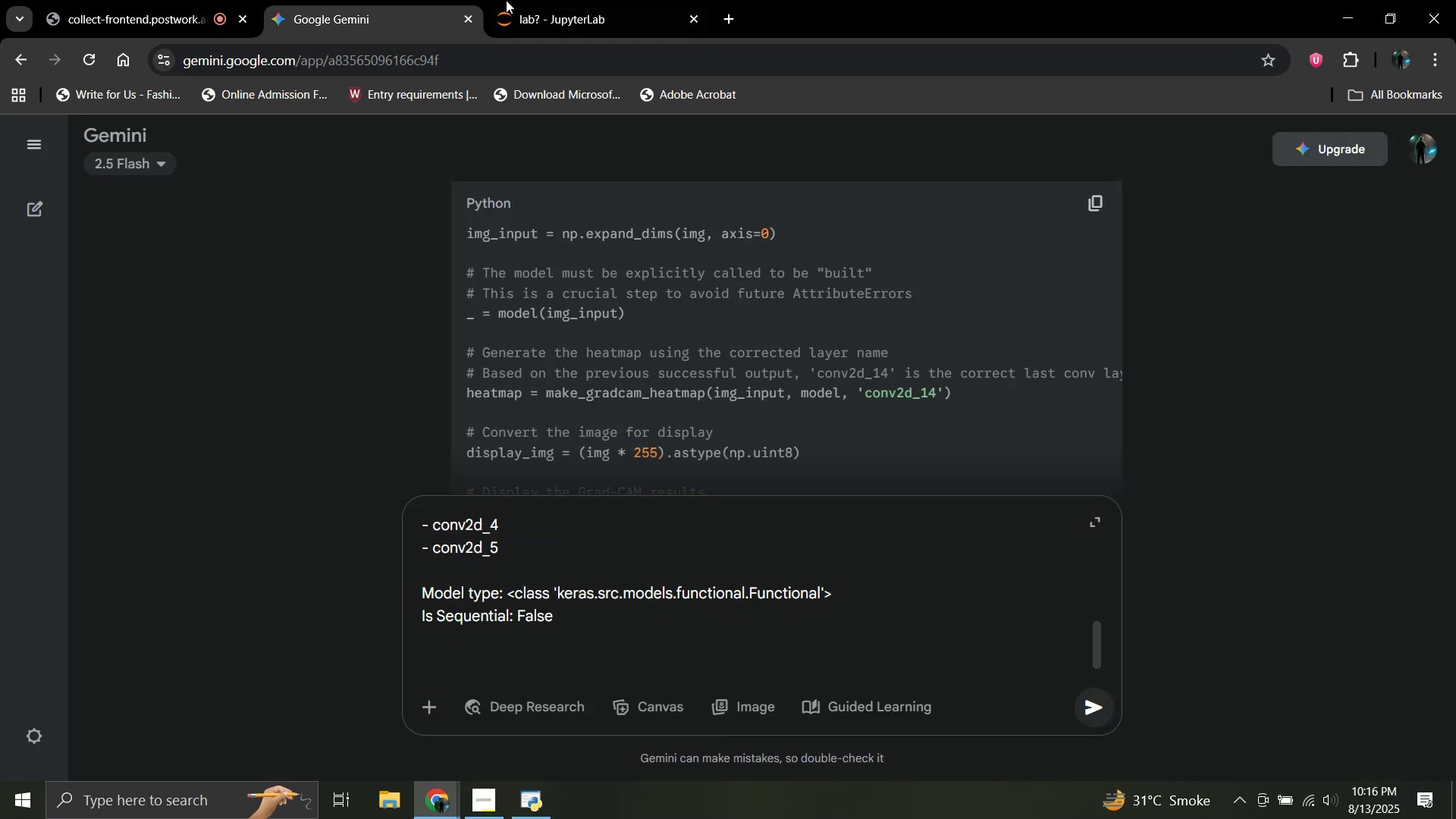 
left_click([546, 0])
 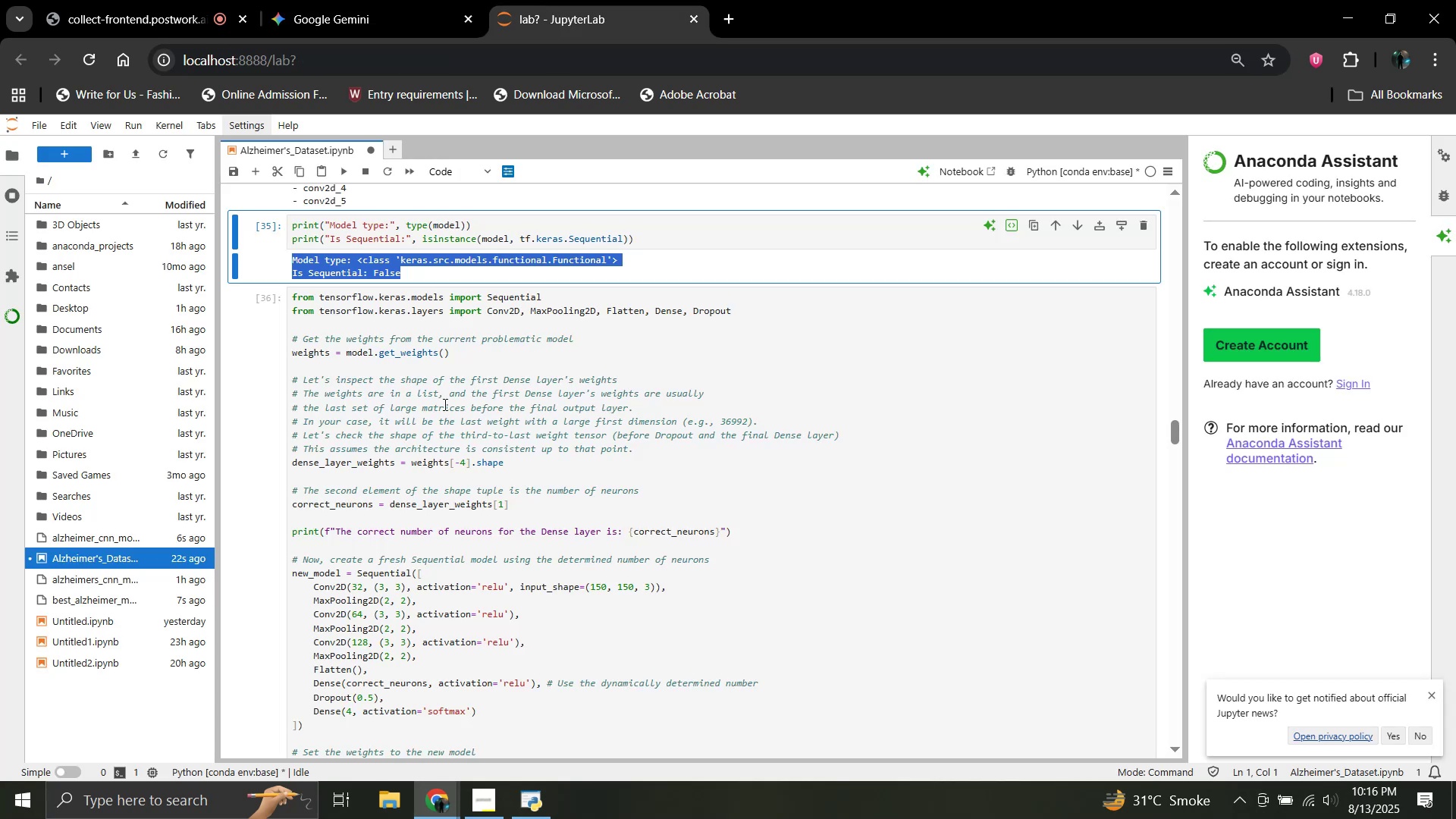 
scroll: coordinate [432, 410], scroll_direction: down, amount: 3.0
 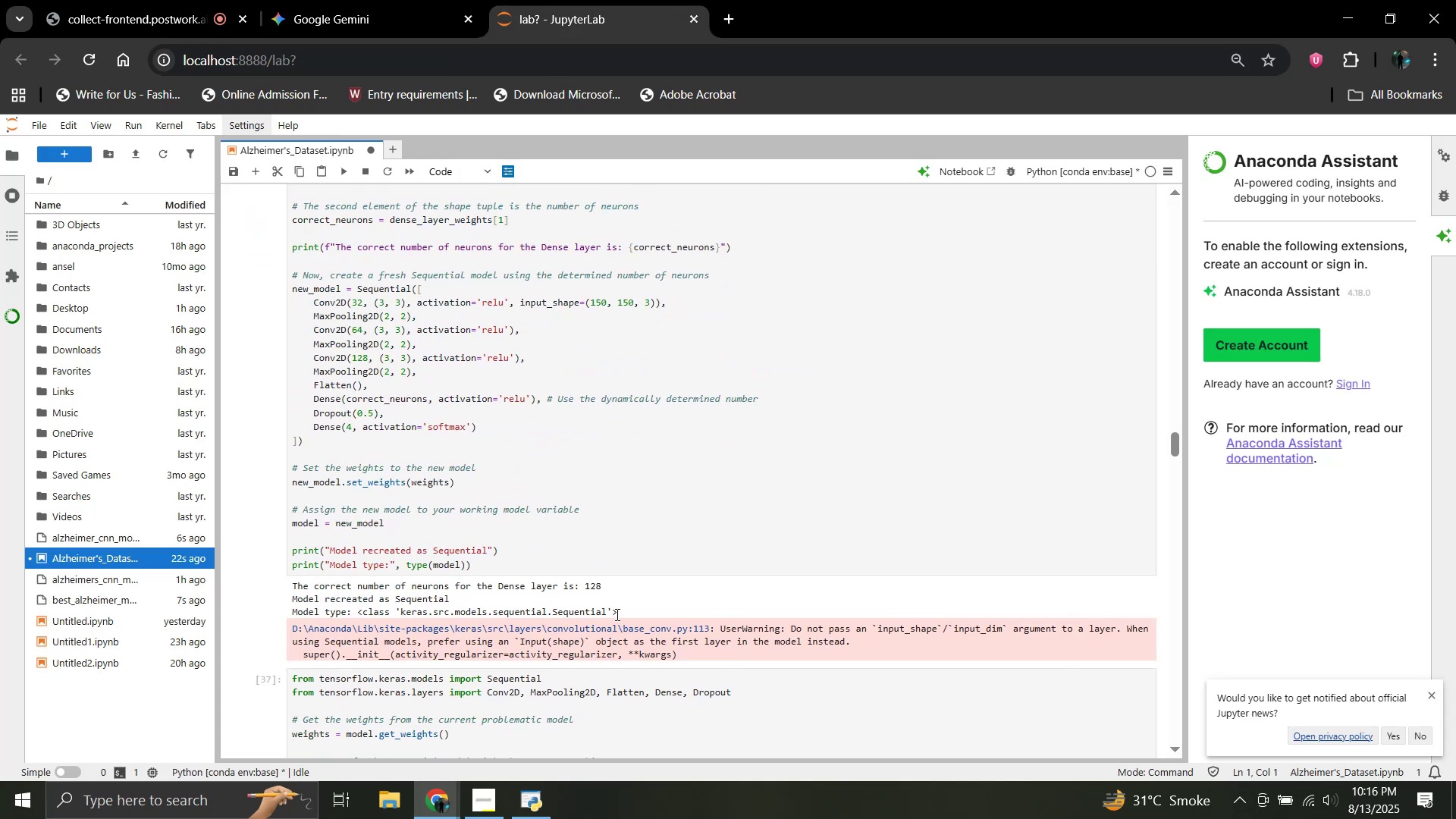 
left_click_drag(start_coordinate=[620, 611], to_coordinate=[289, 584])
 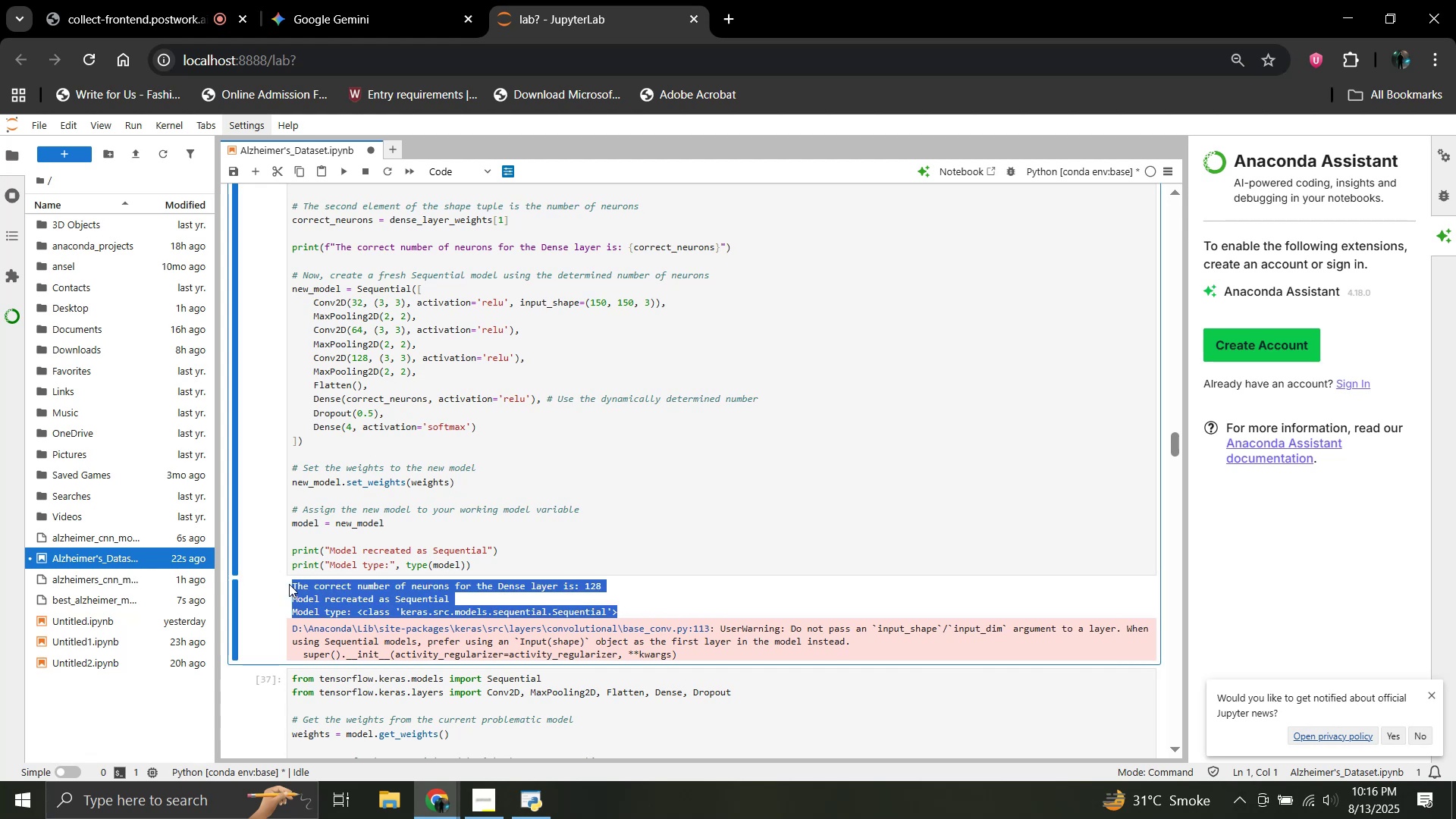 
key(Control+C)
 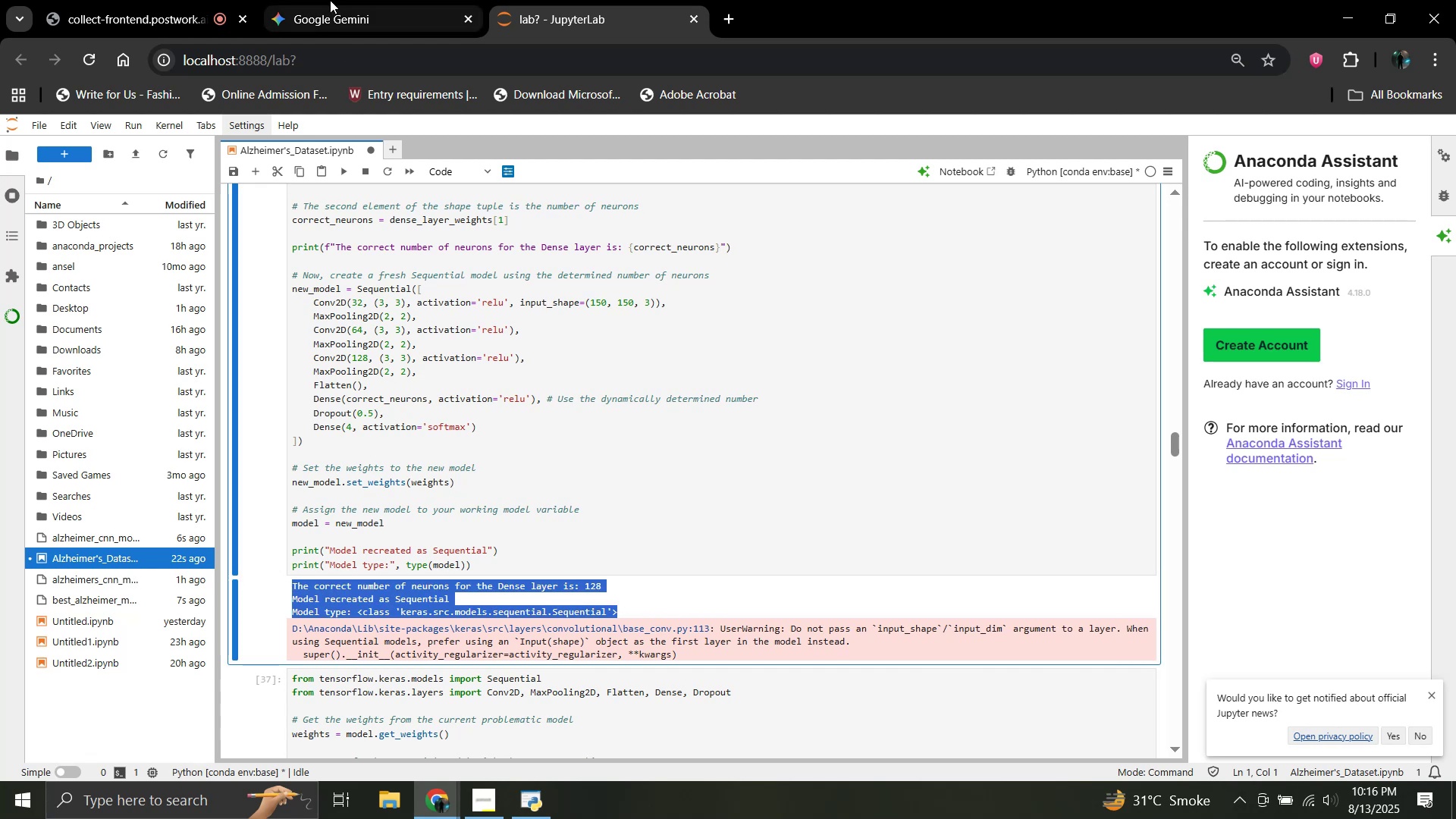 
left_click([337, 0])
 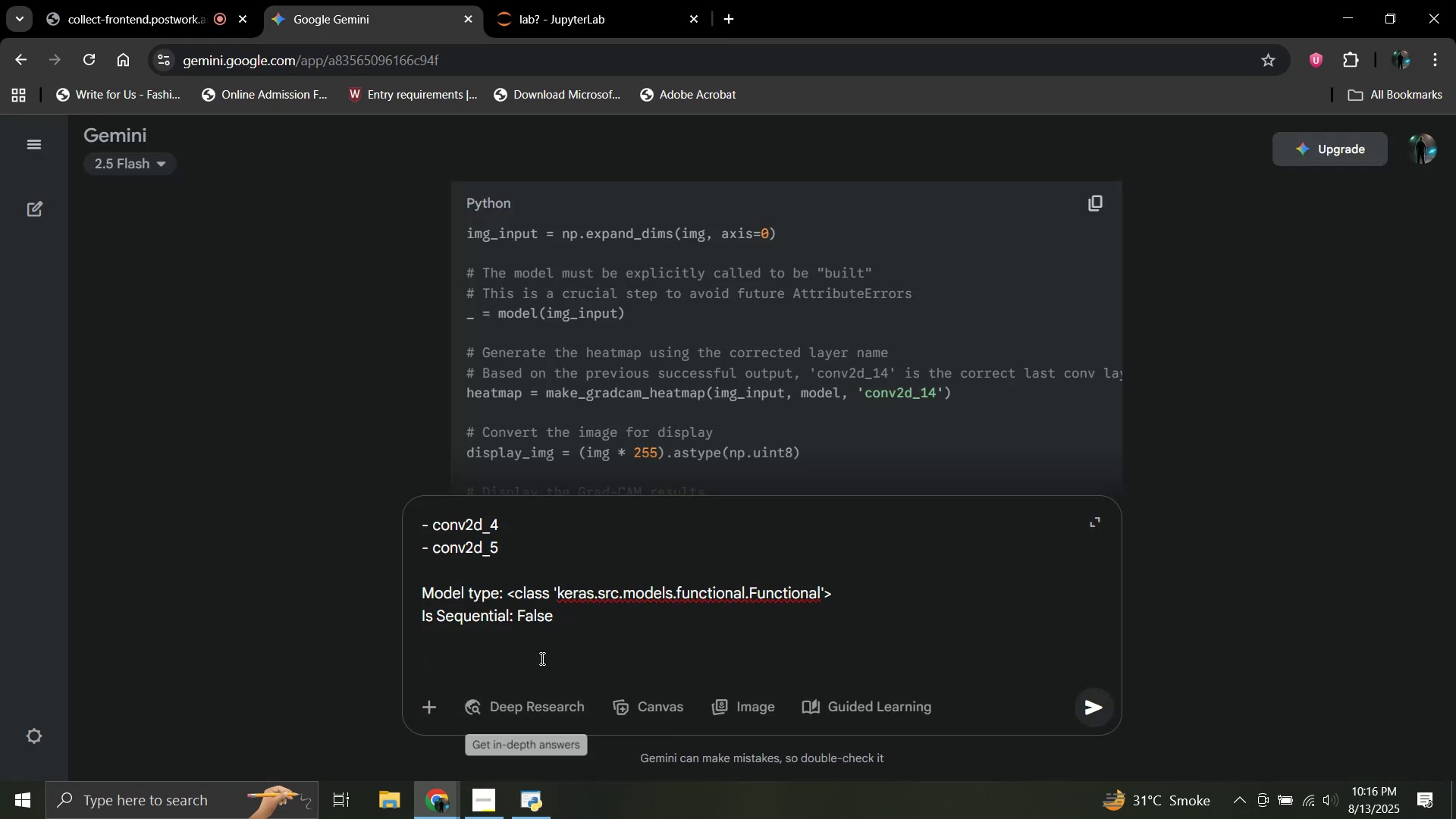 
key(Control+V)
 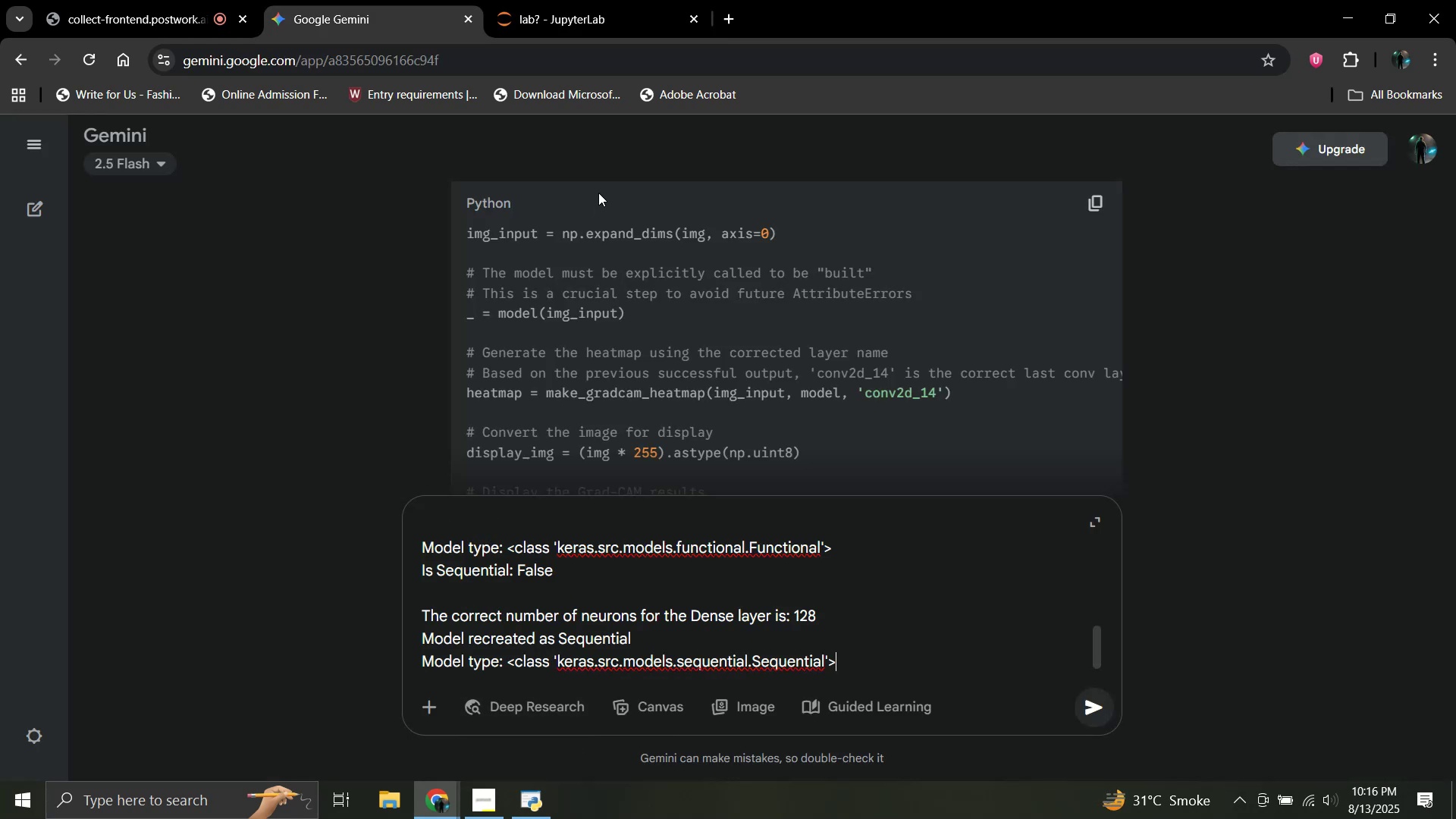 
key(Shift+Enter)
 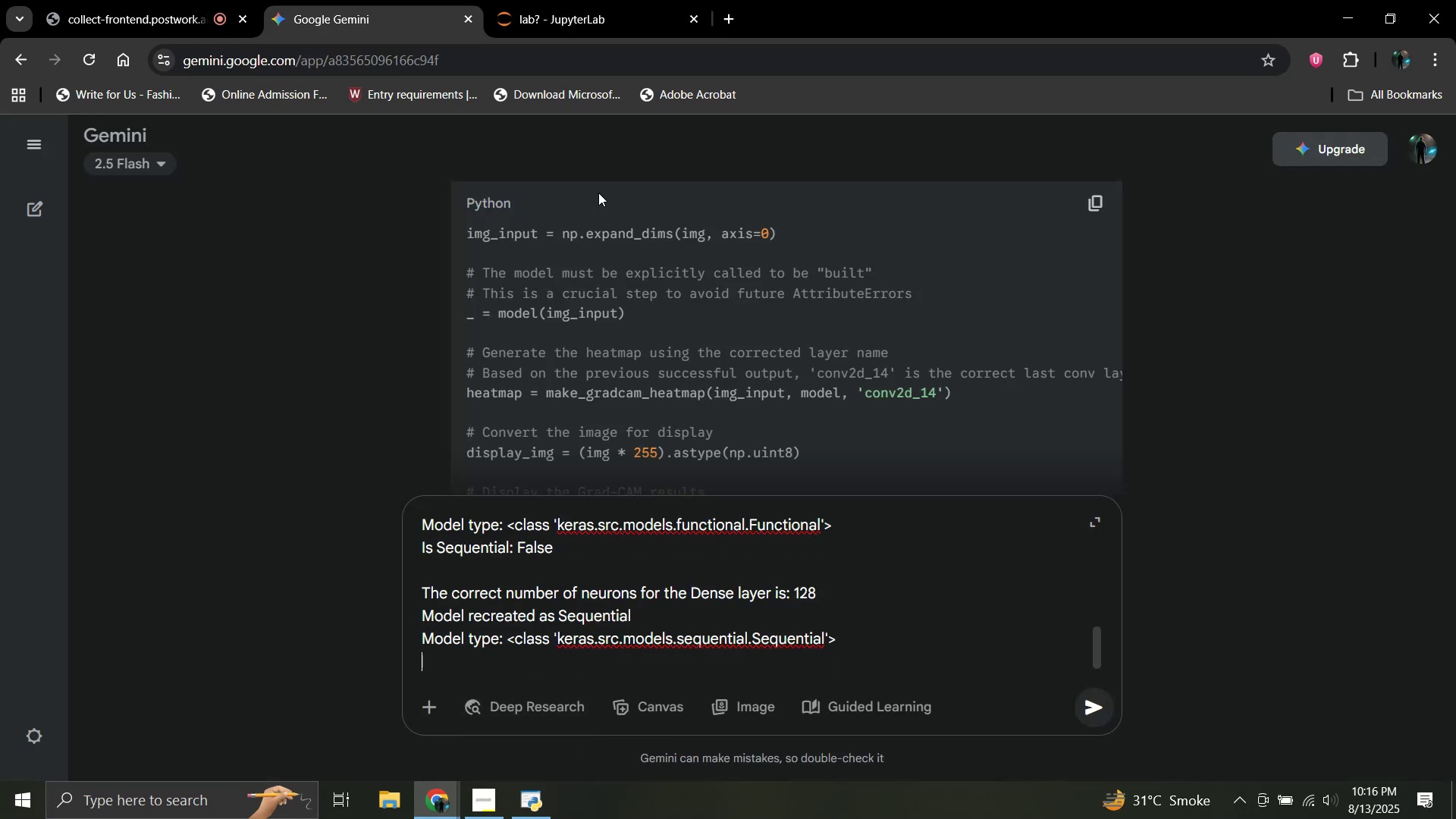 
key(Shift+Enter)
 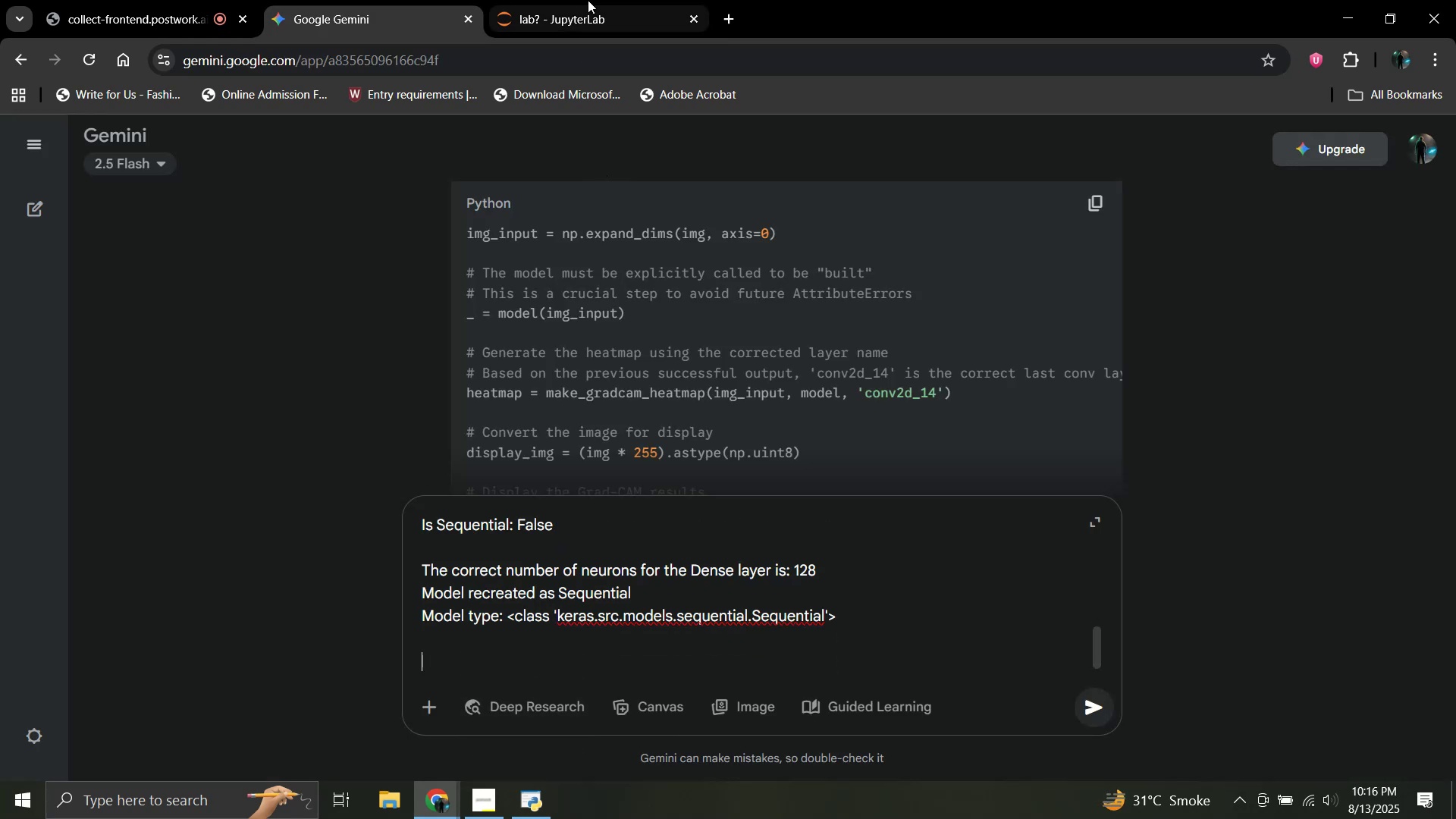 
left_click([588, 0])
 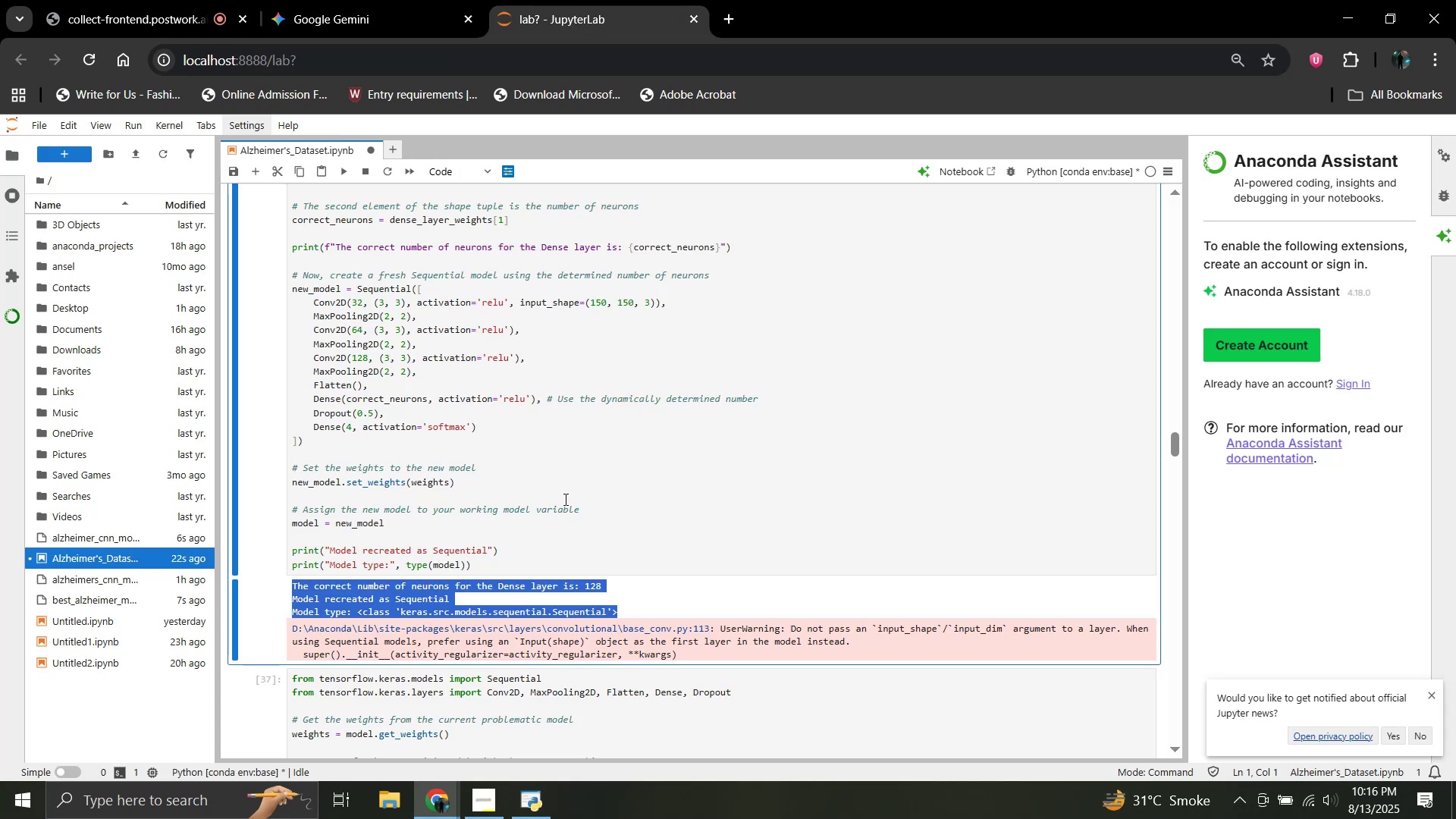 
scroll: coordinate [492, 497], scroll_direction: down, amount: 6.0
 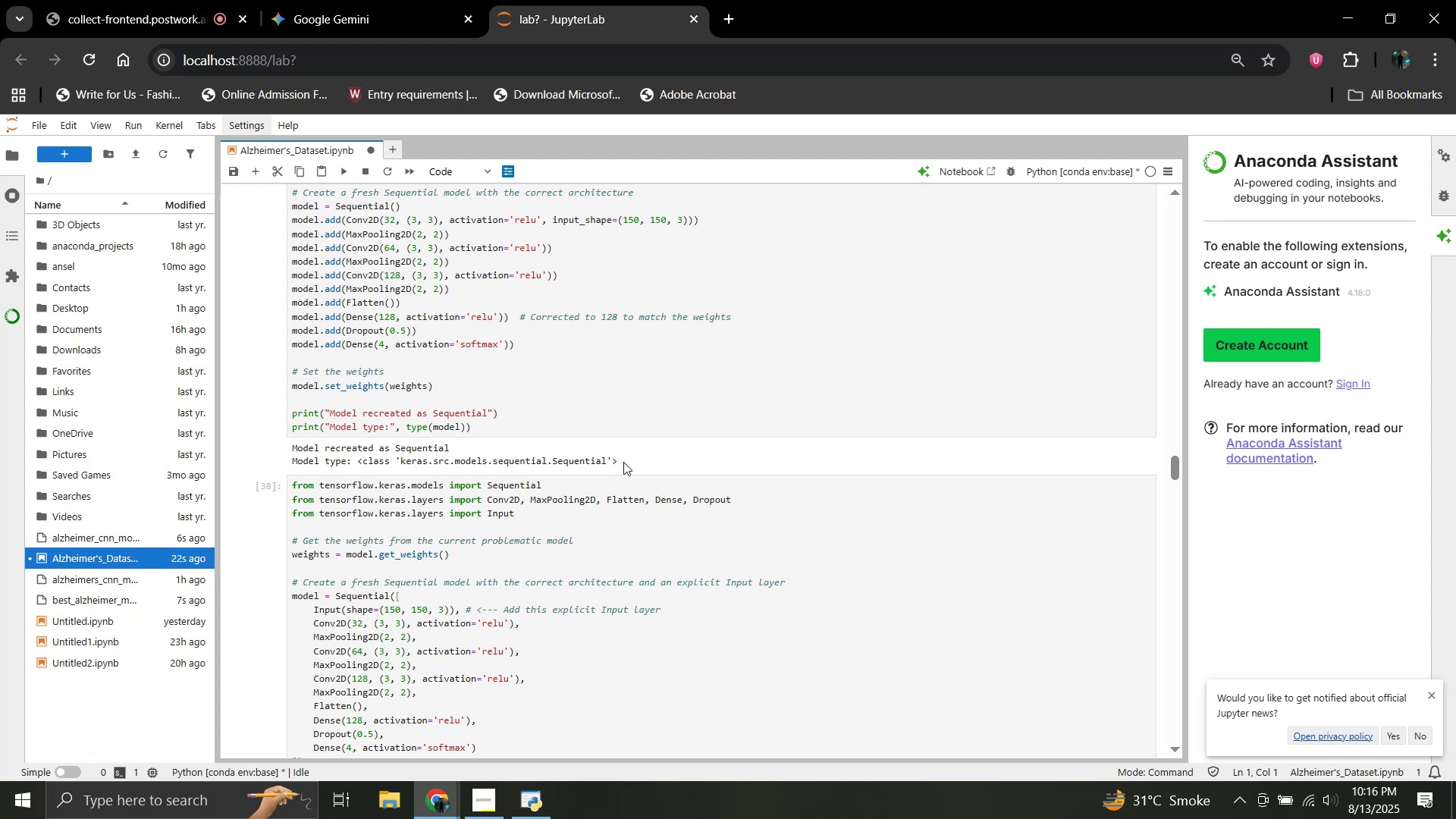 
left_click_drag(start_coordinate=[617, 460], to_coordinate=[290, 453])
 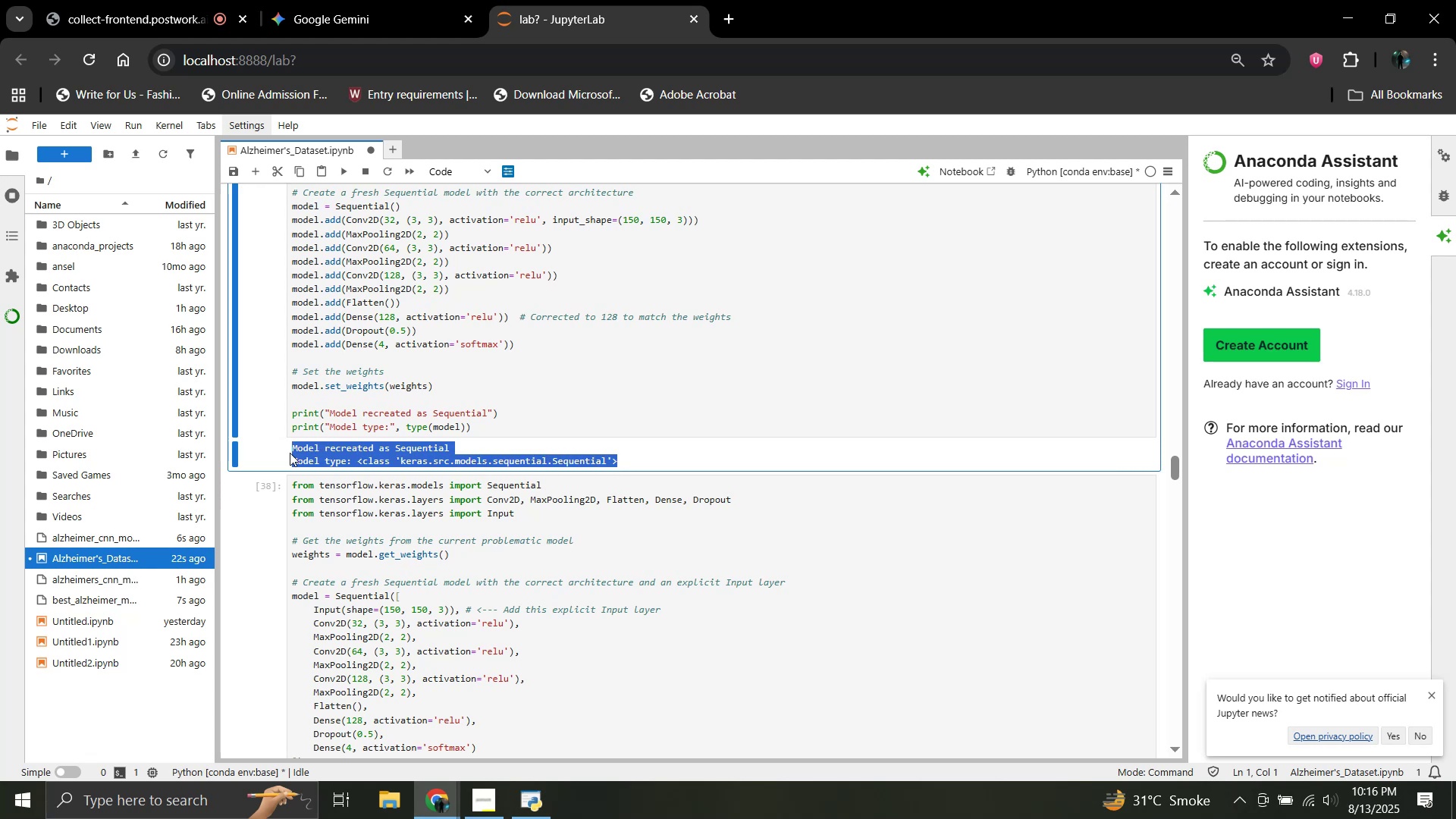 
key(Control+C)
 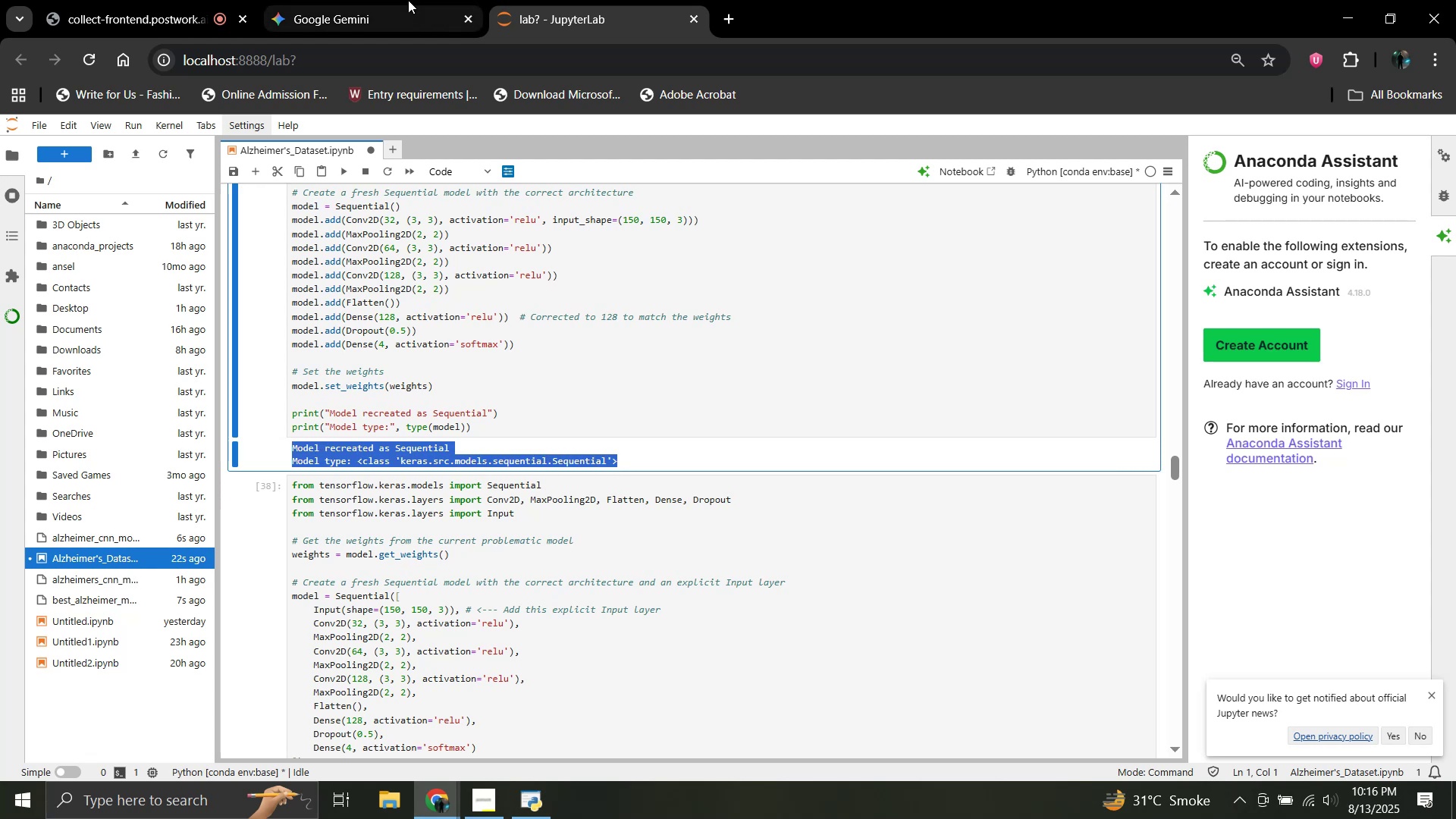 
left_click([404, 0])
 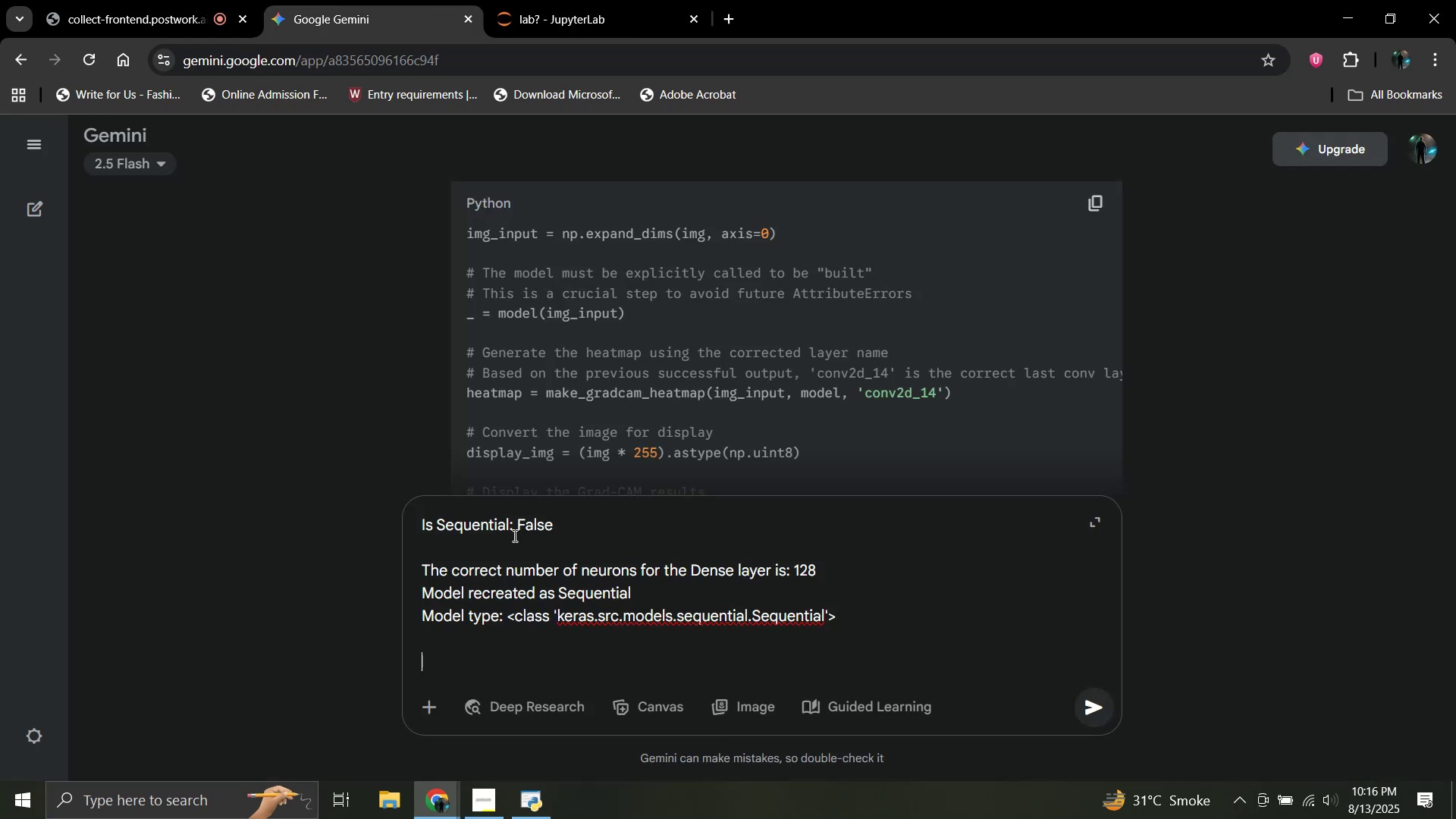 
key(Control+V)
 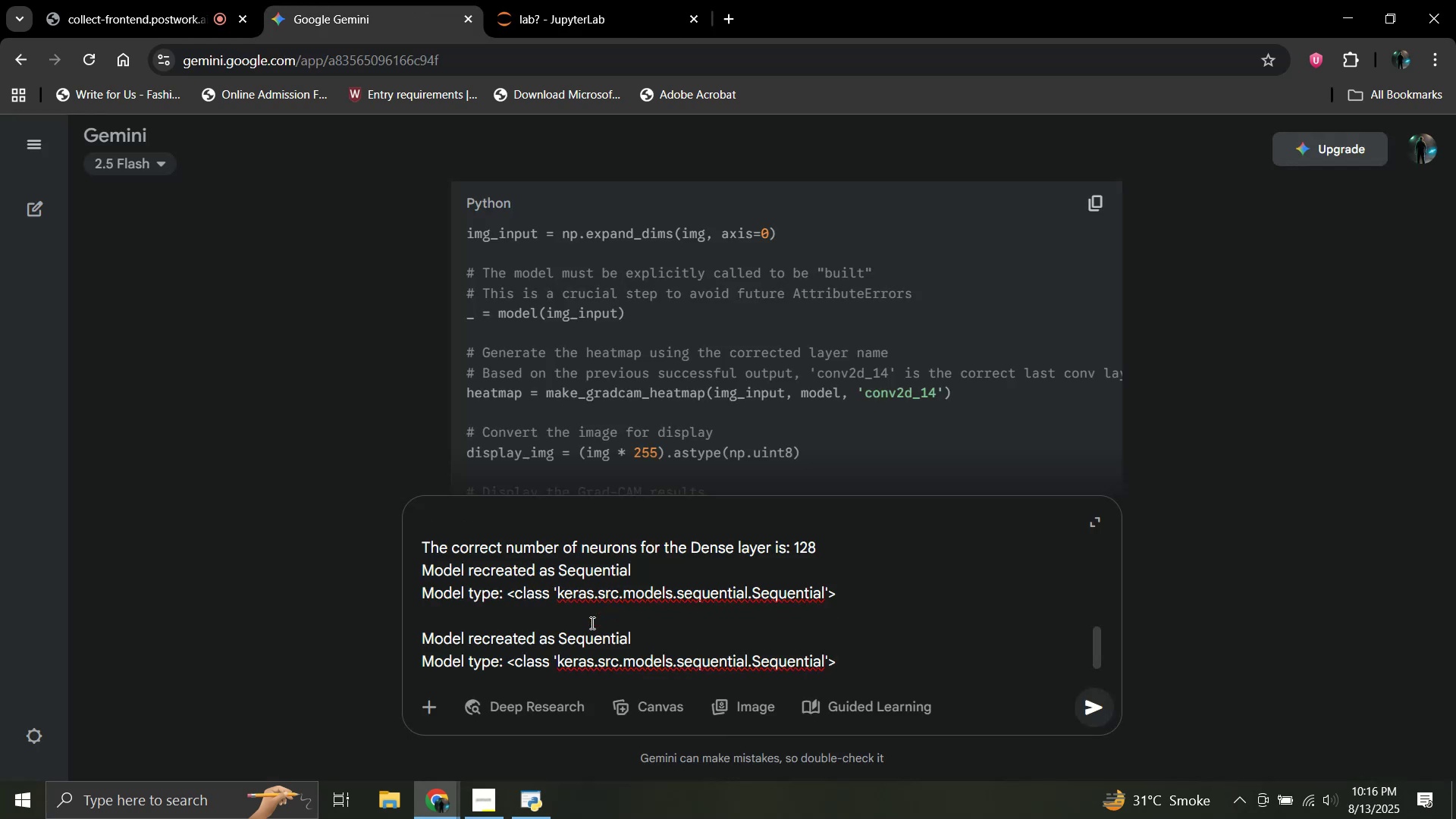 
key(Shift+Enter)
 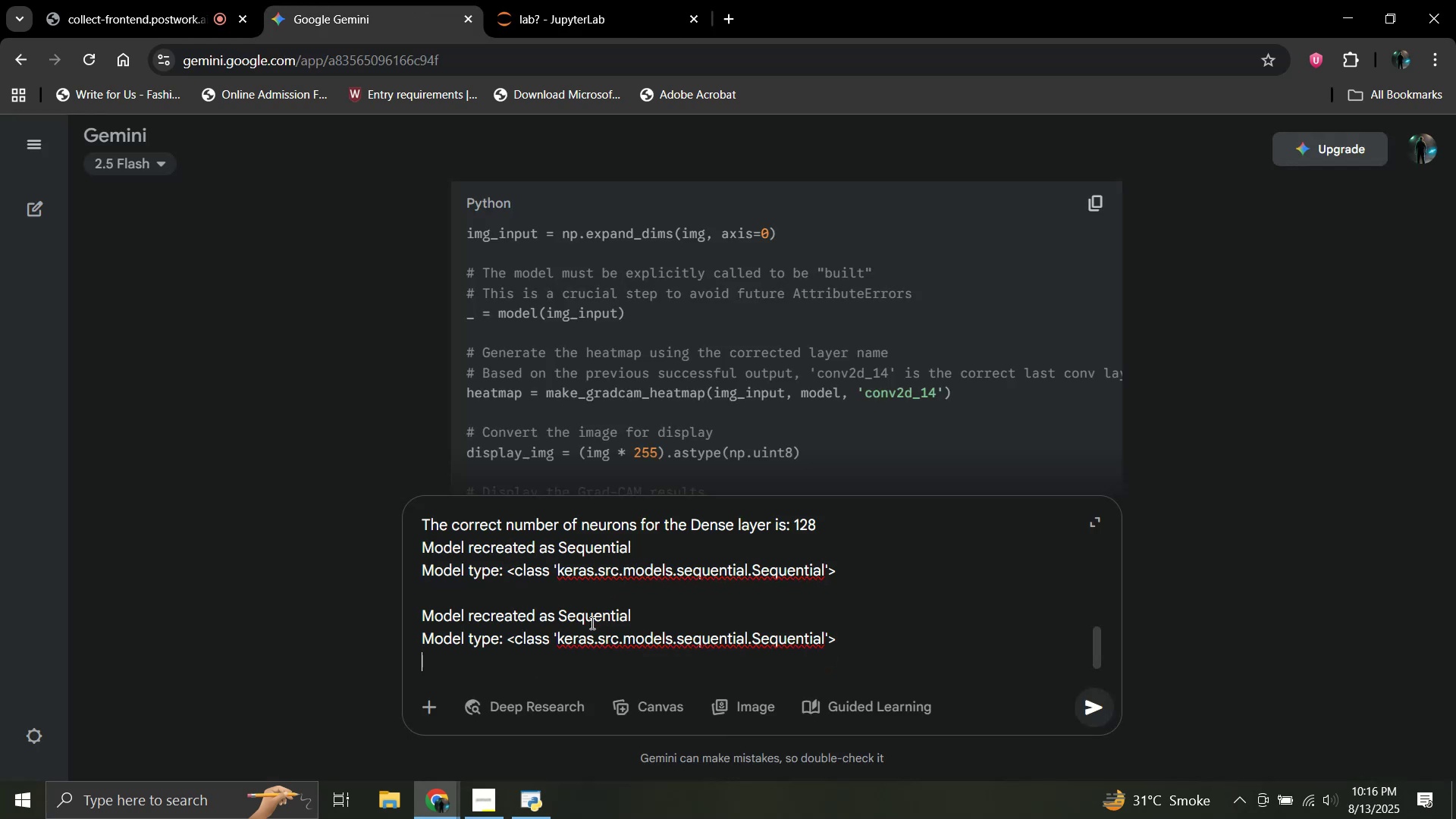 
key(Shift+Enter)
 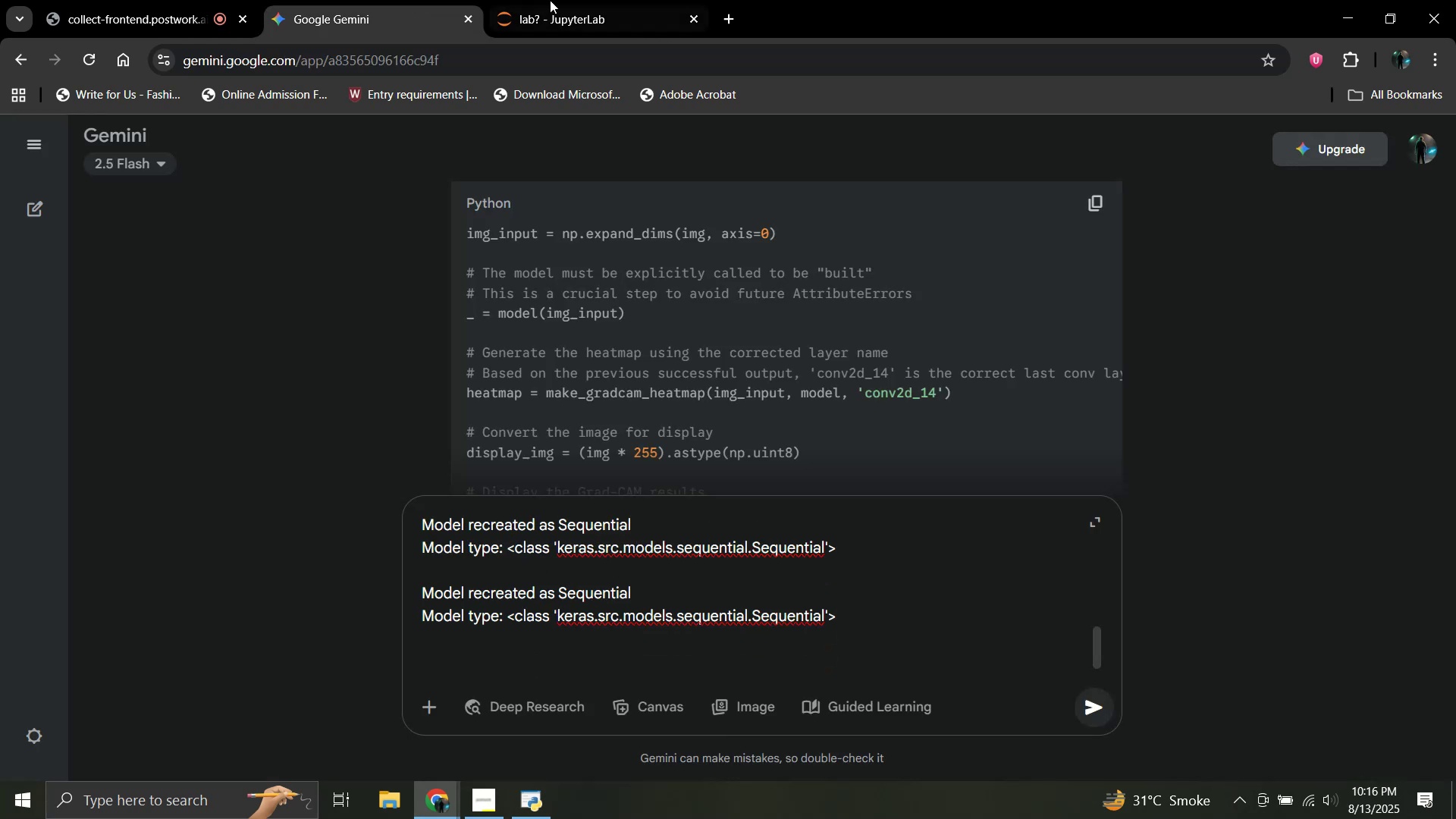 
left_click([563, 0])
 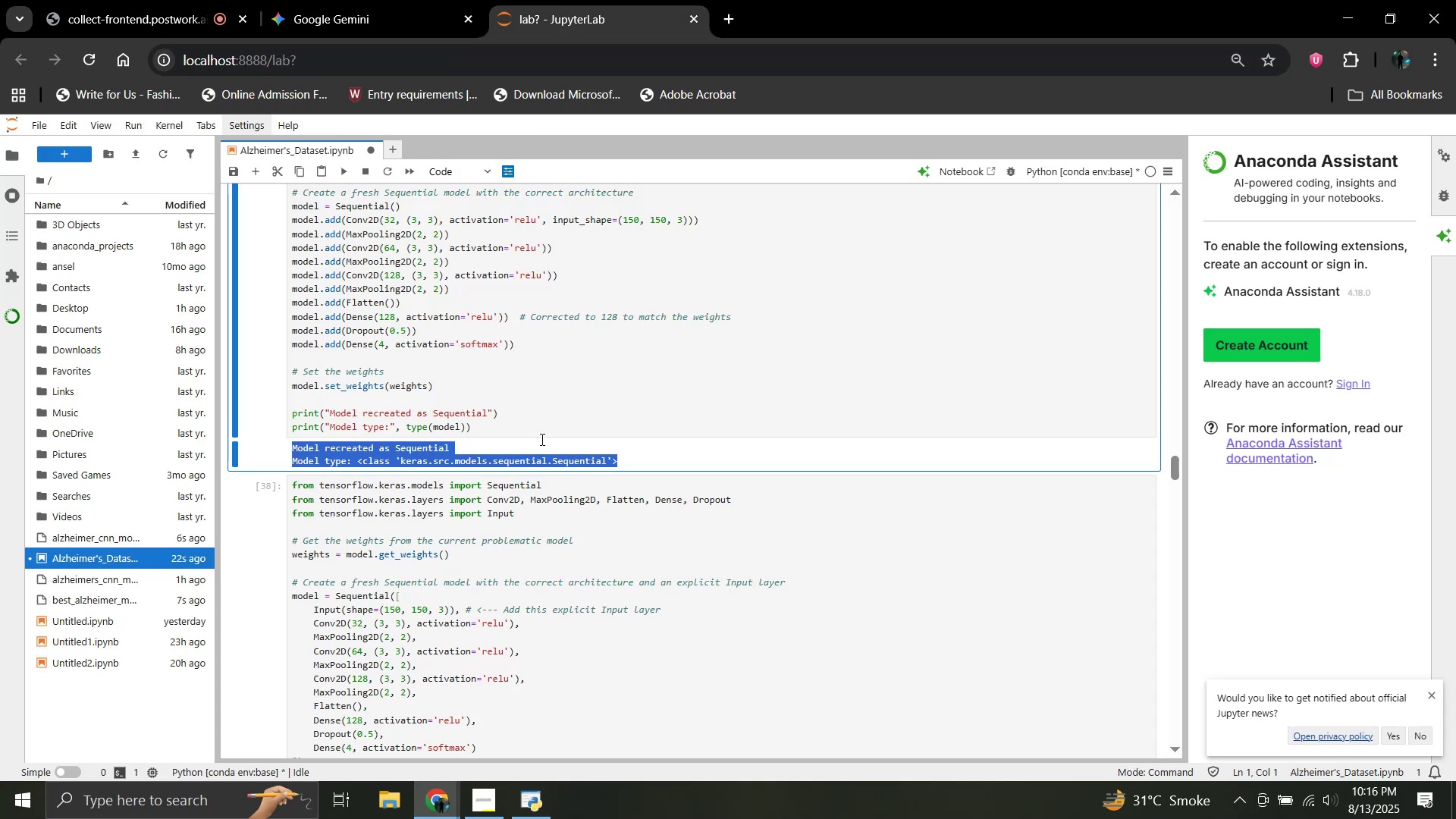 
scroll: coordinate [492, 454], scroll_direction: down, amount: 5.0
 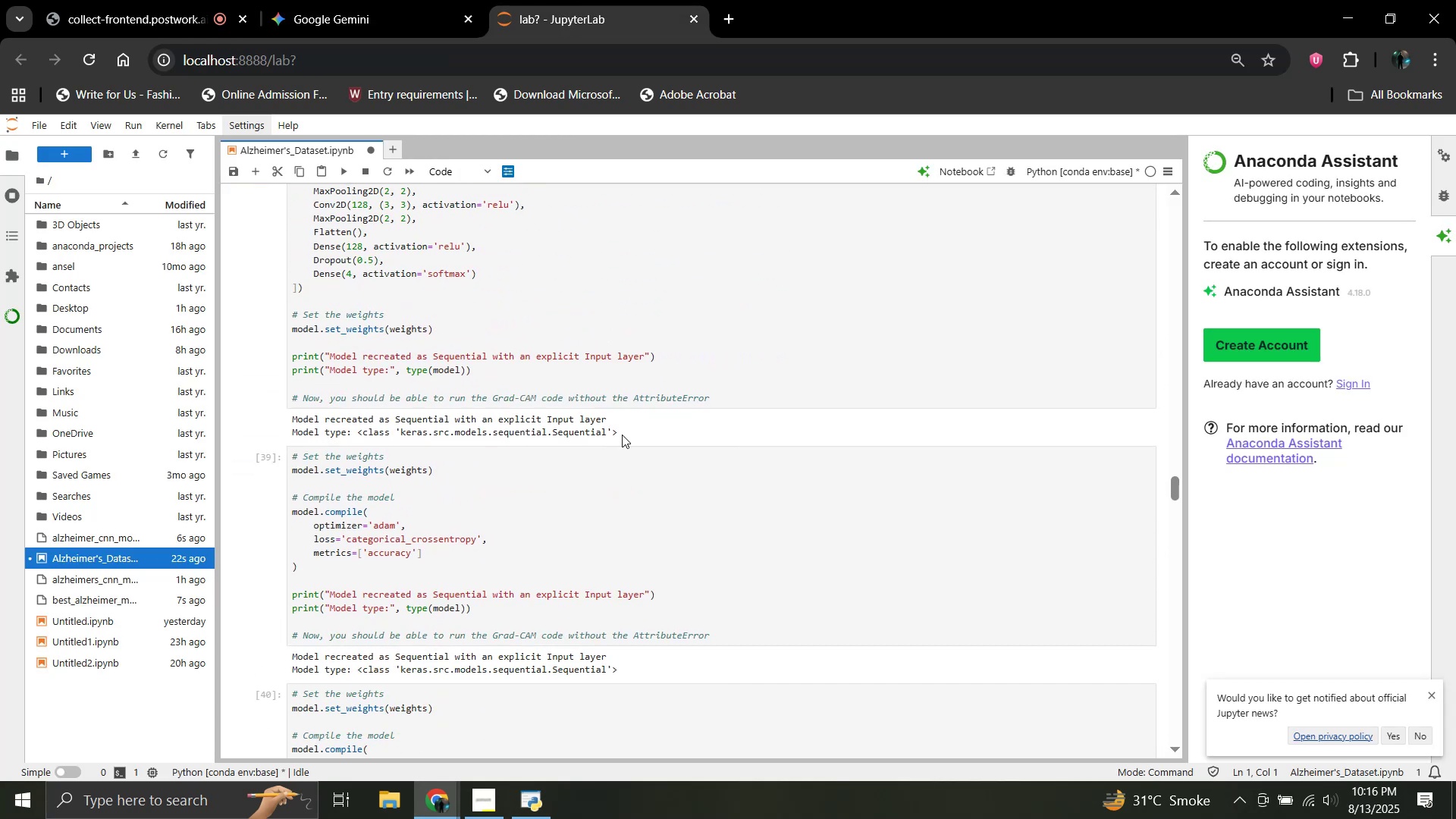 
left_click_drag(start_coordinate=[616, 433], to_coordinate=[293, 422])
 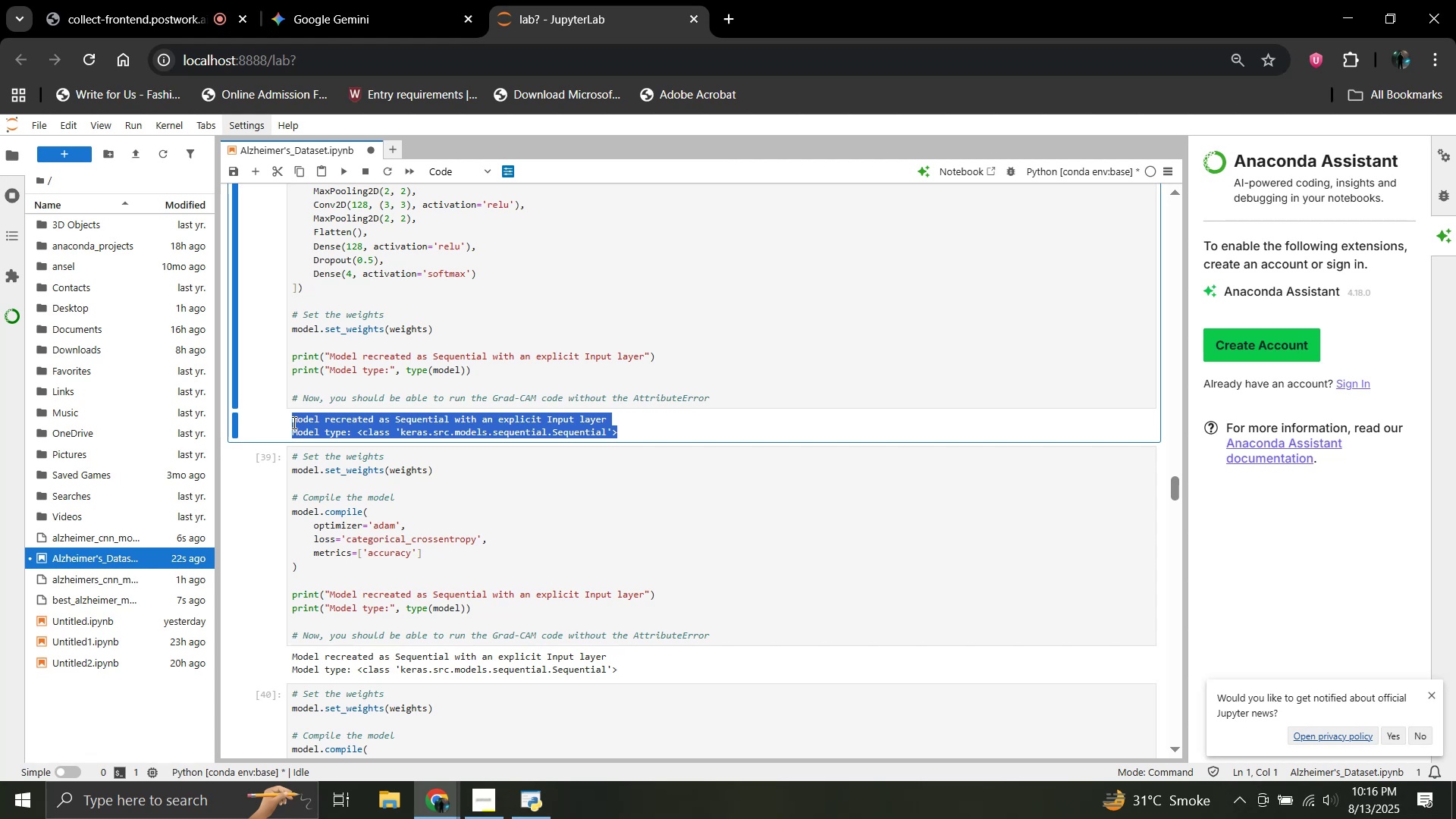 
key(Control+C)
 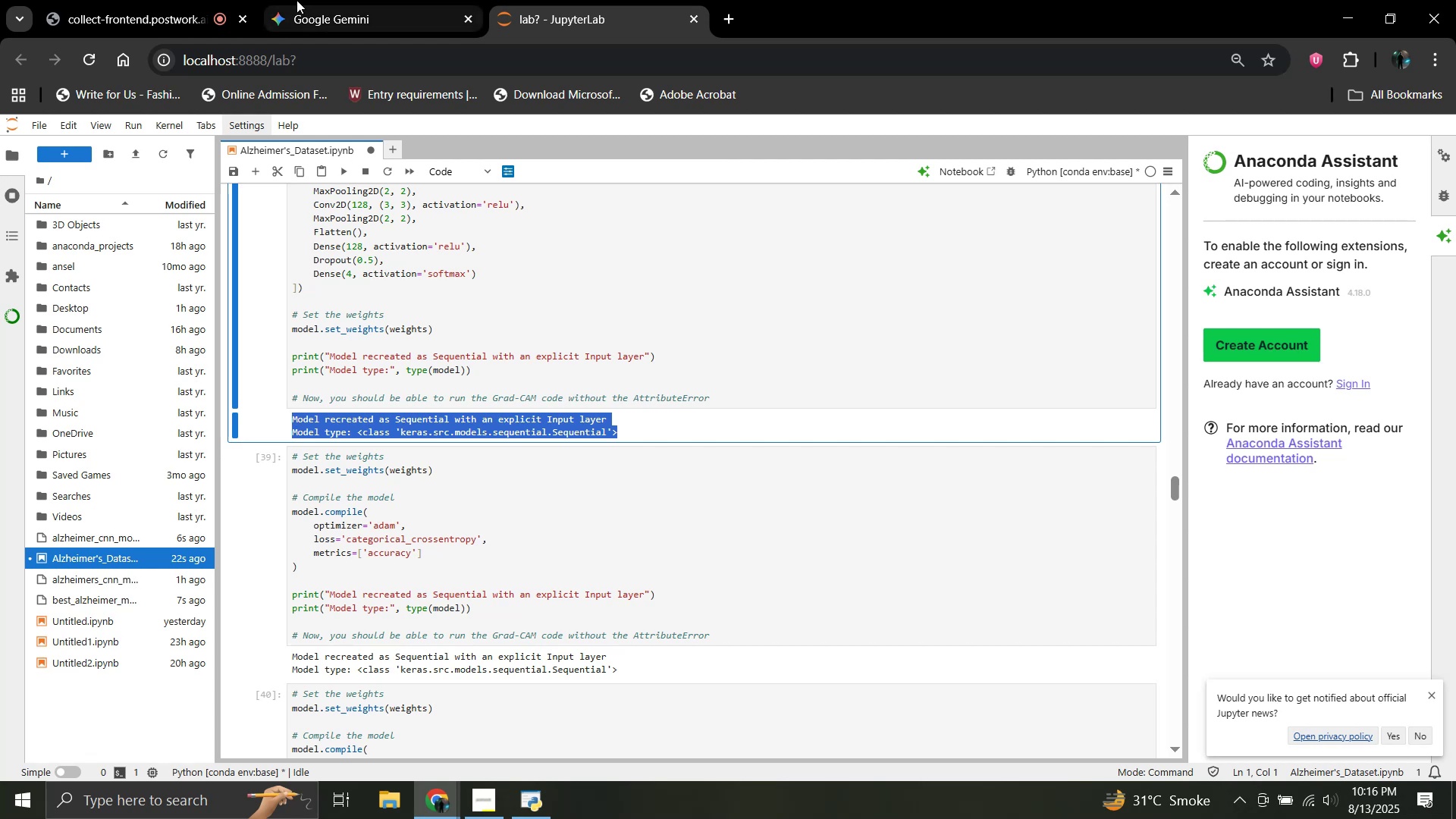 
left_click([297, 0])
 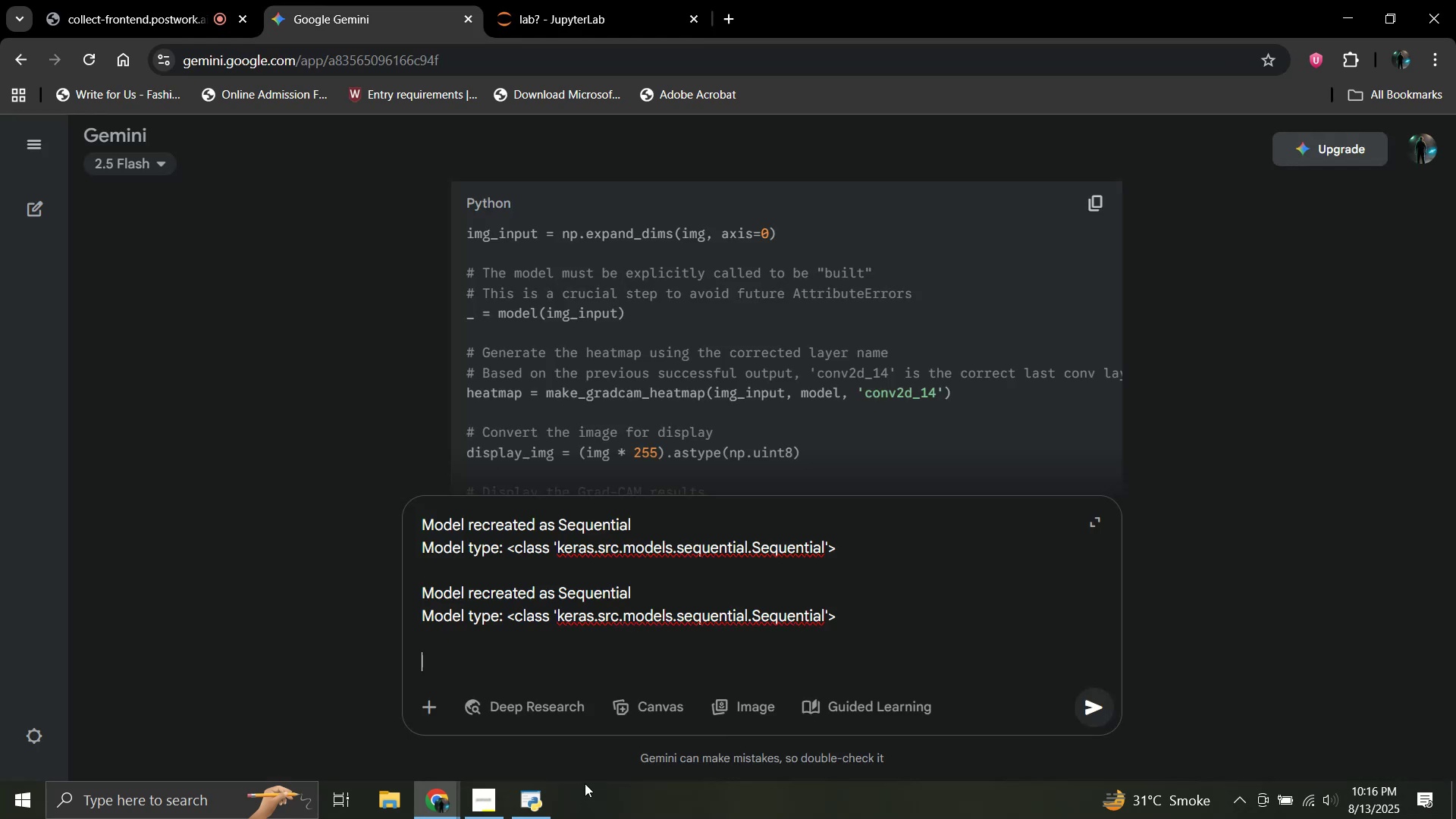 
key(Control+V)
 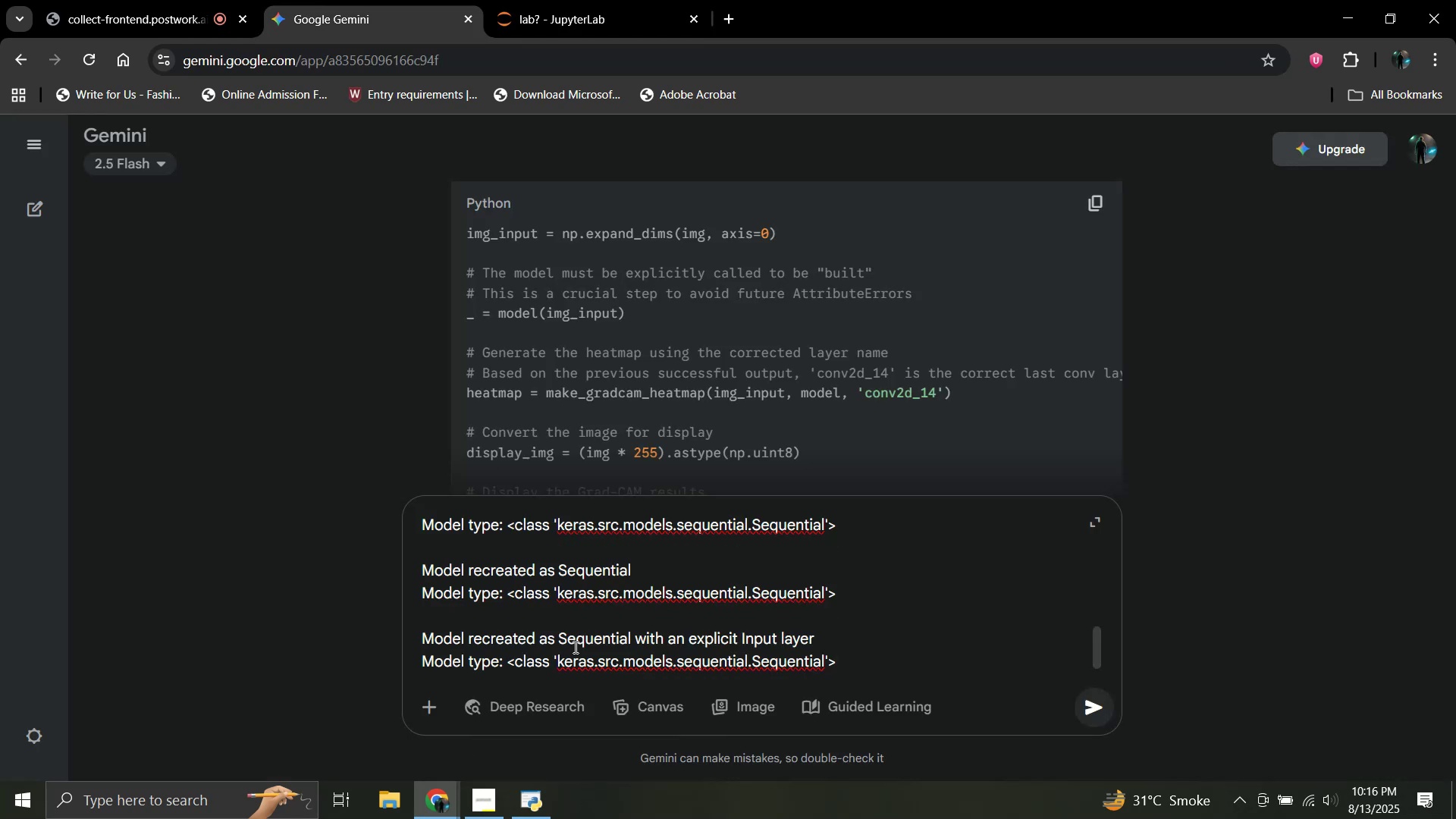 
key(Shift+Enter)
 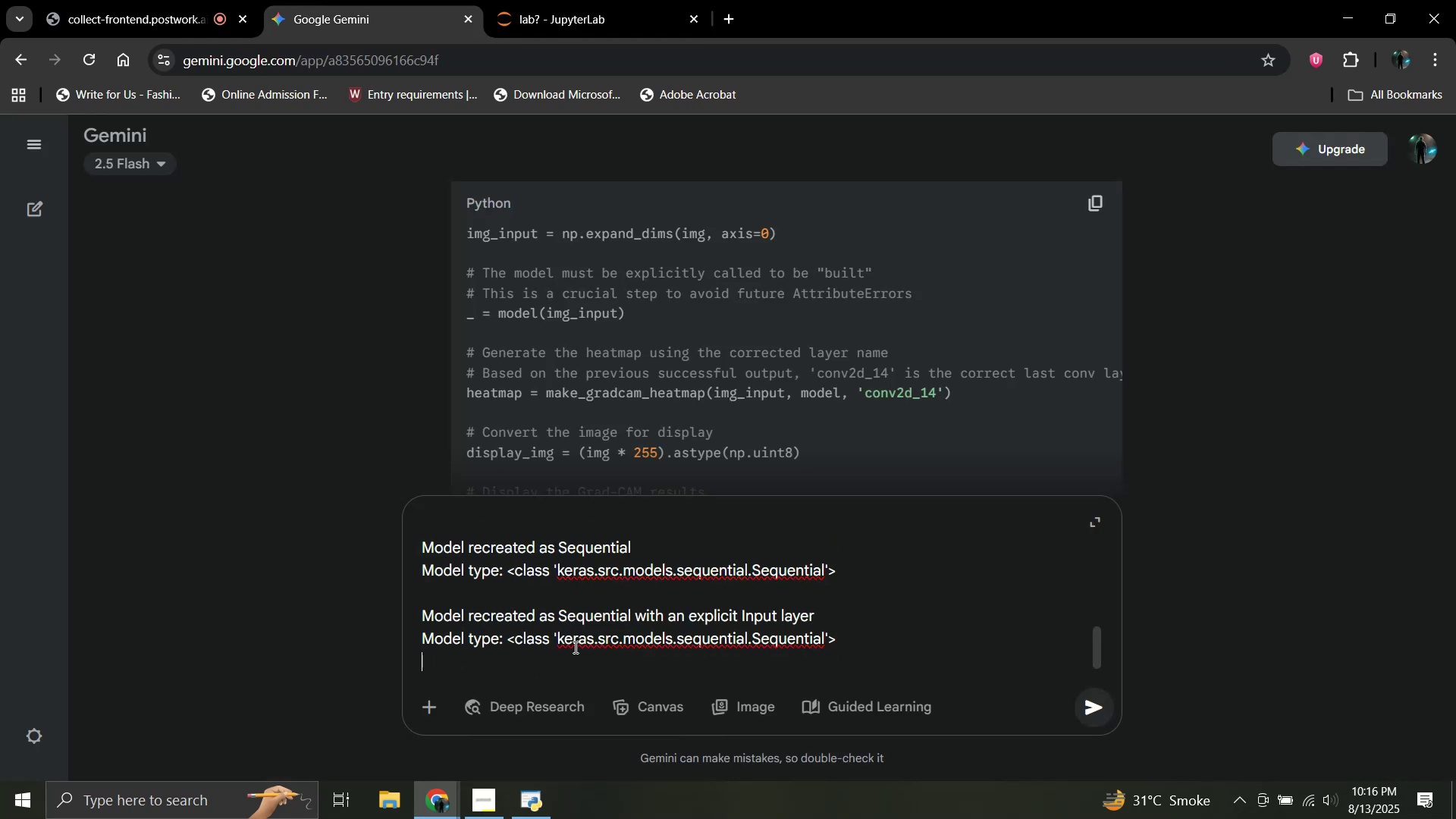 
key(Shift+Enter)
 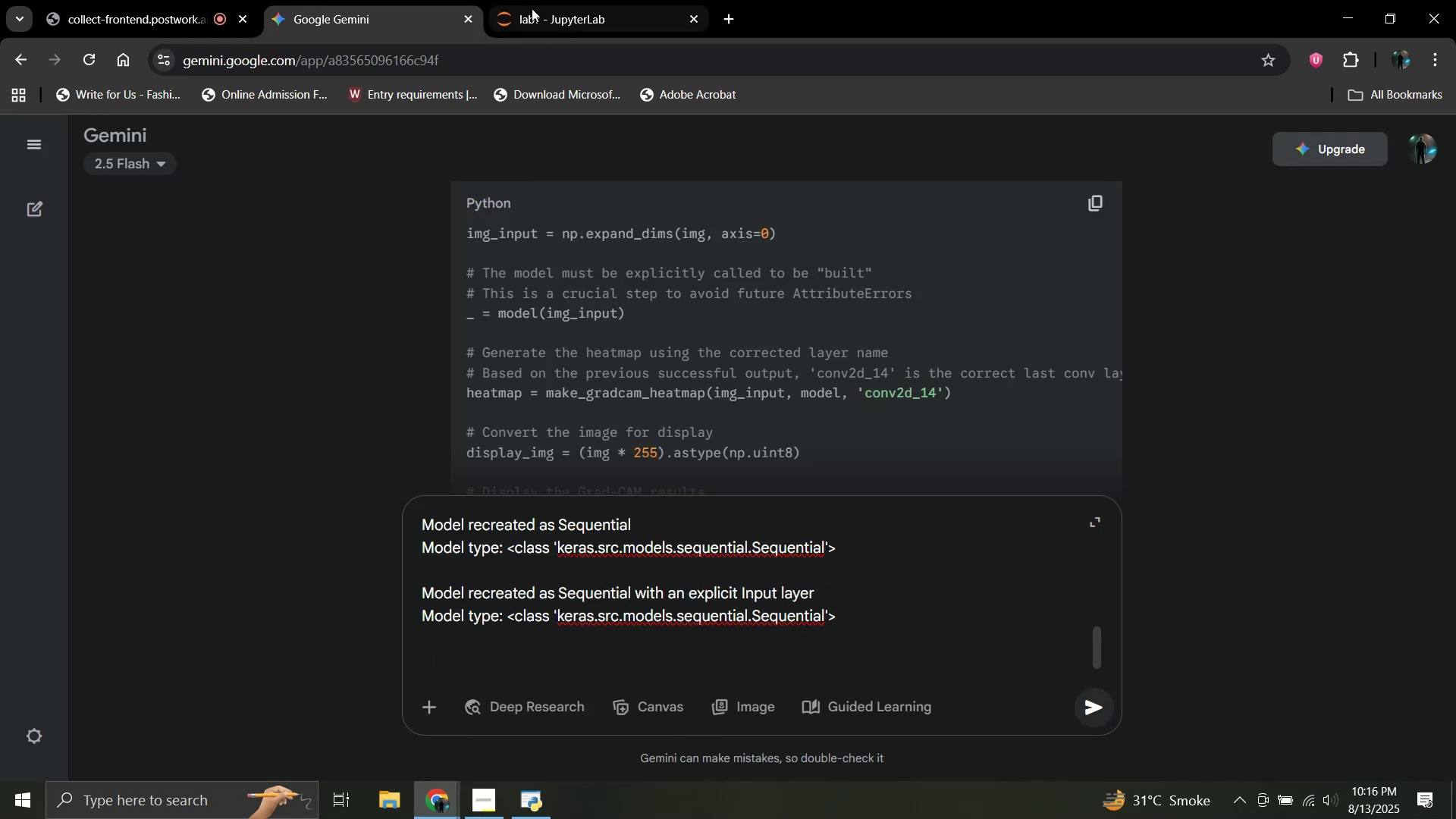 
left_click([533, 7])
 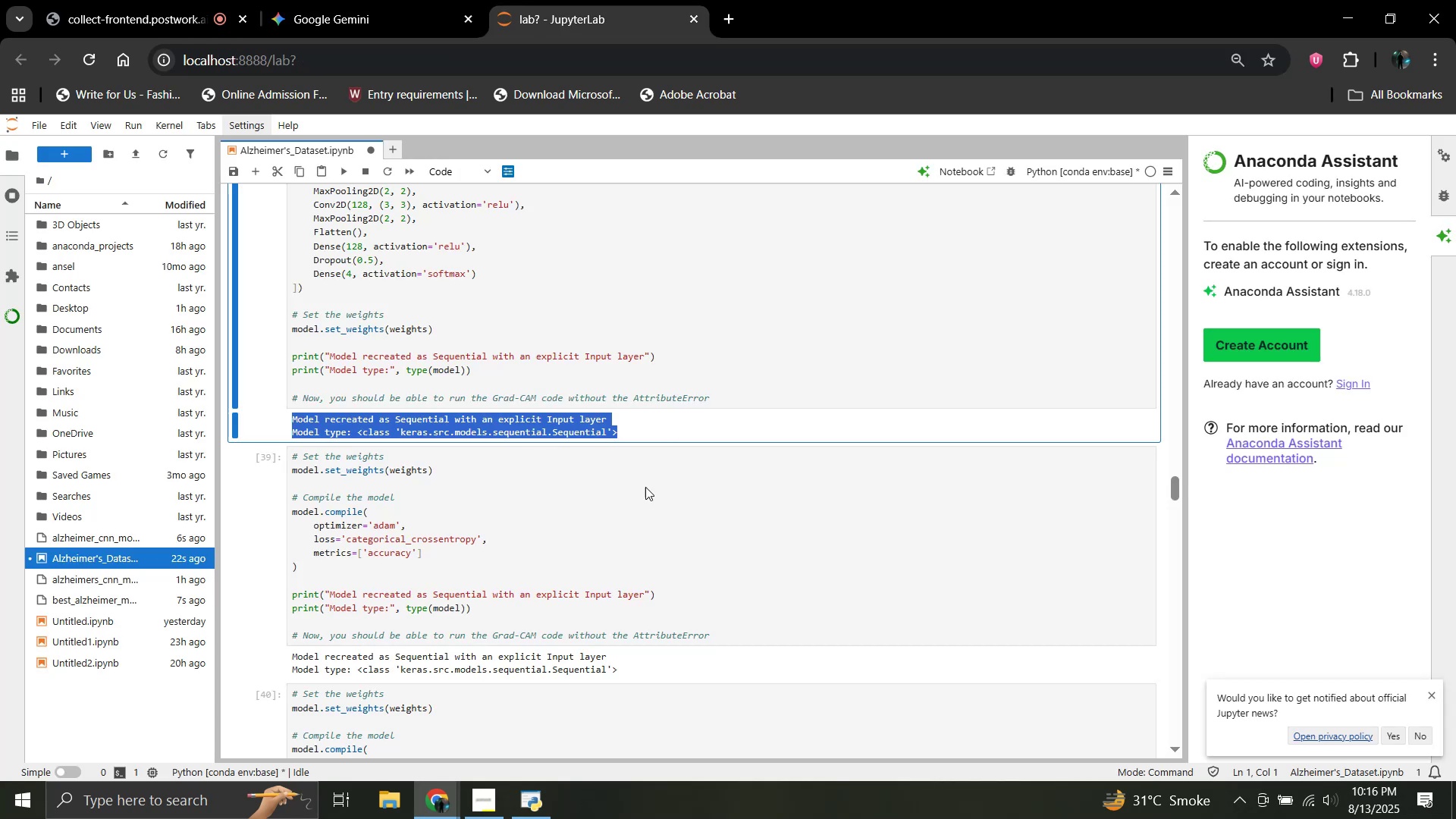 
scroll: coordinate [552, 427], scroll_direction: down, amount: 3.0
 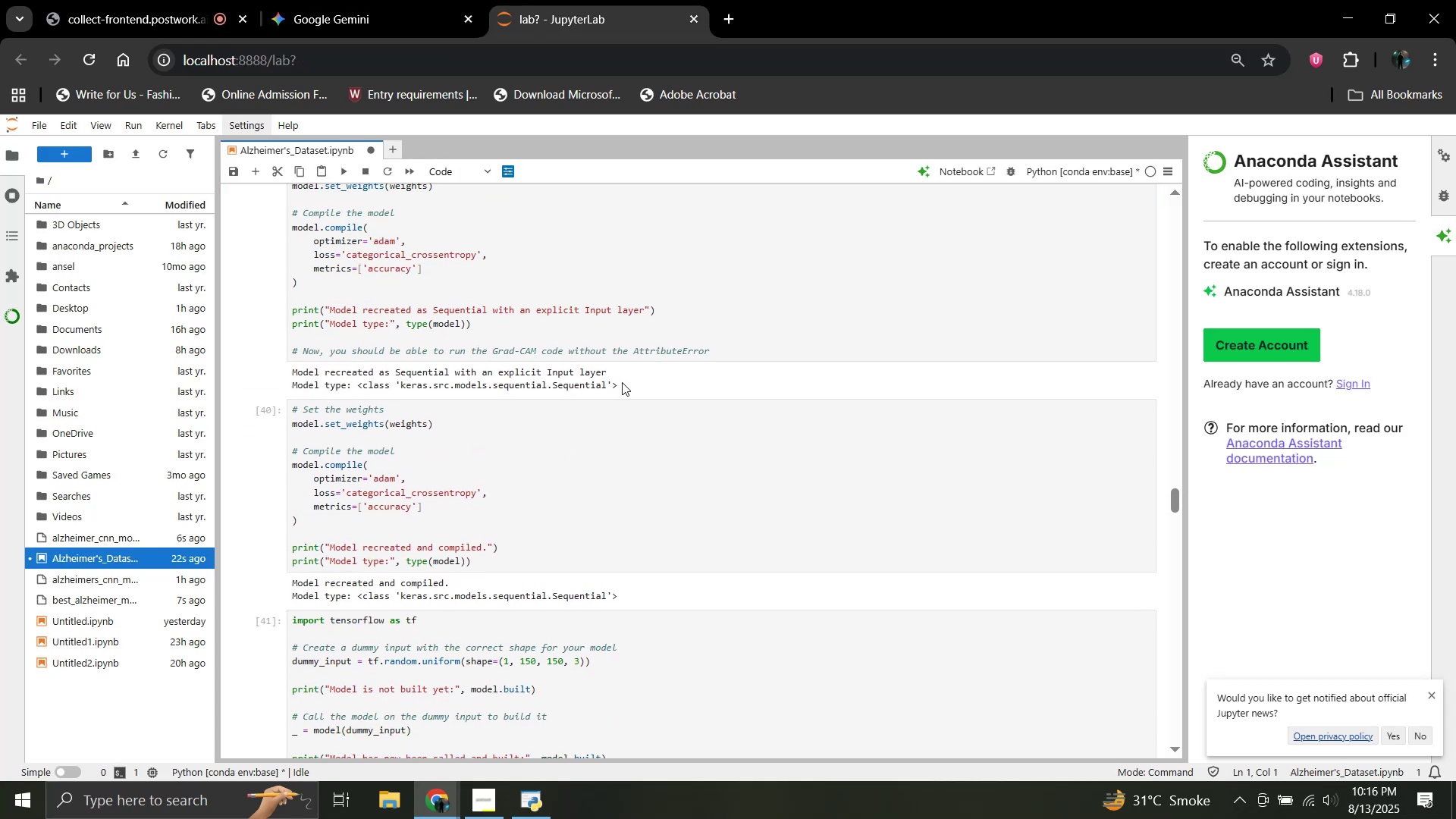 
left_click_drag(start_coordinate=[614, 385], to_coordinate=[400, 382])
 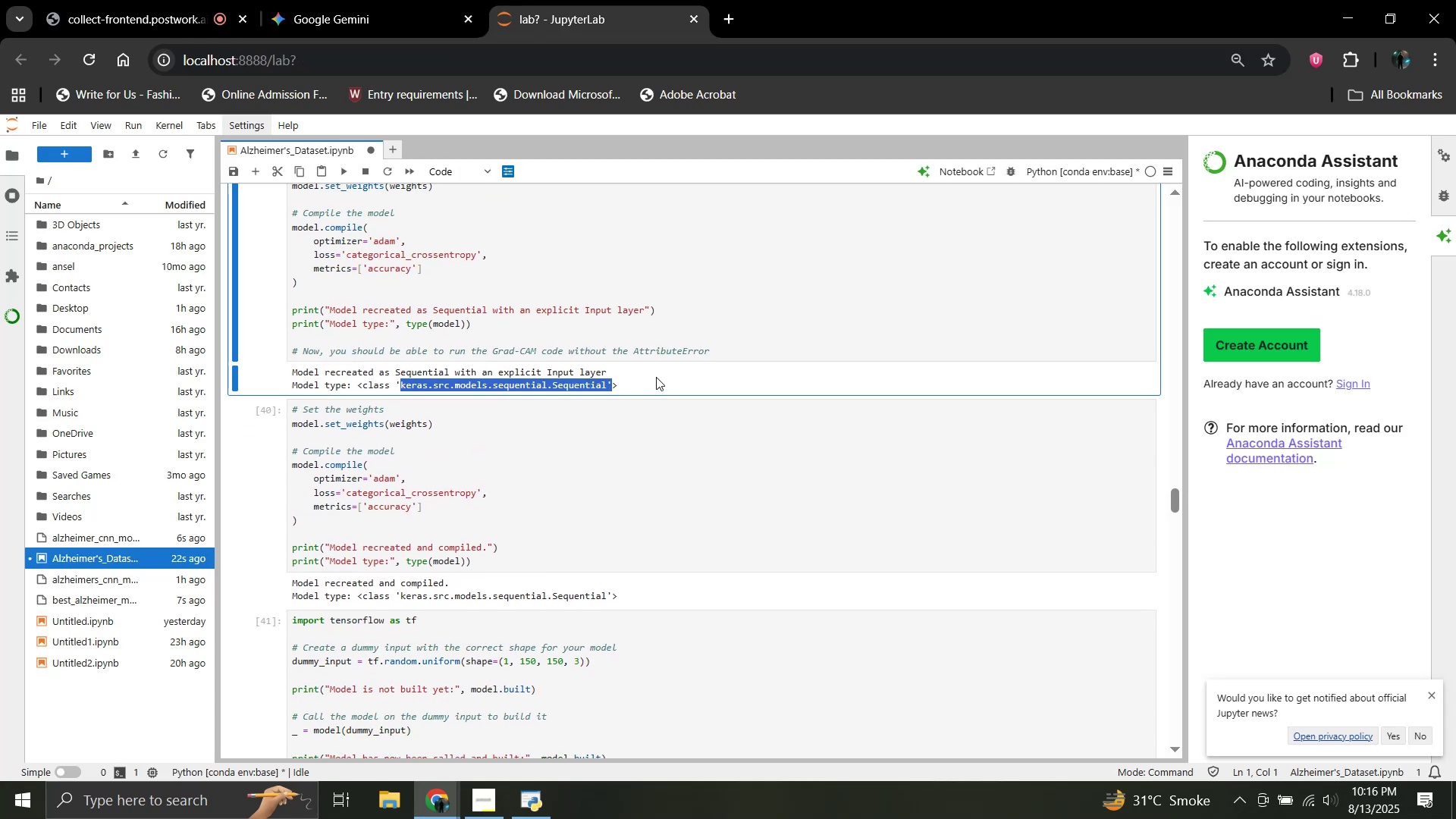 
left_click([656, 377])
 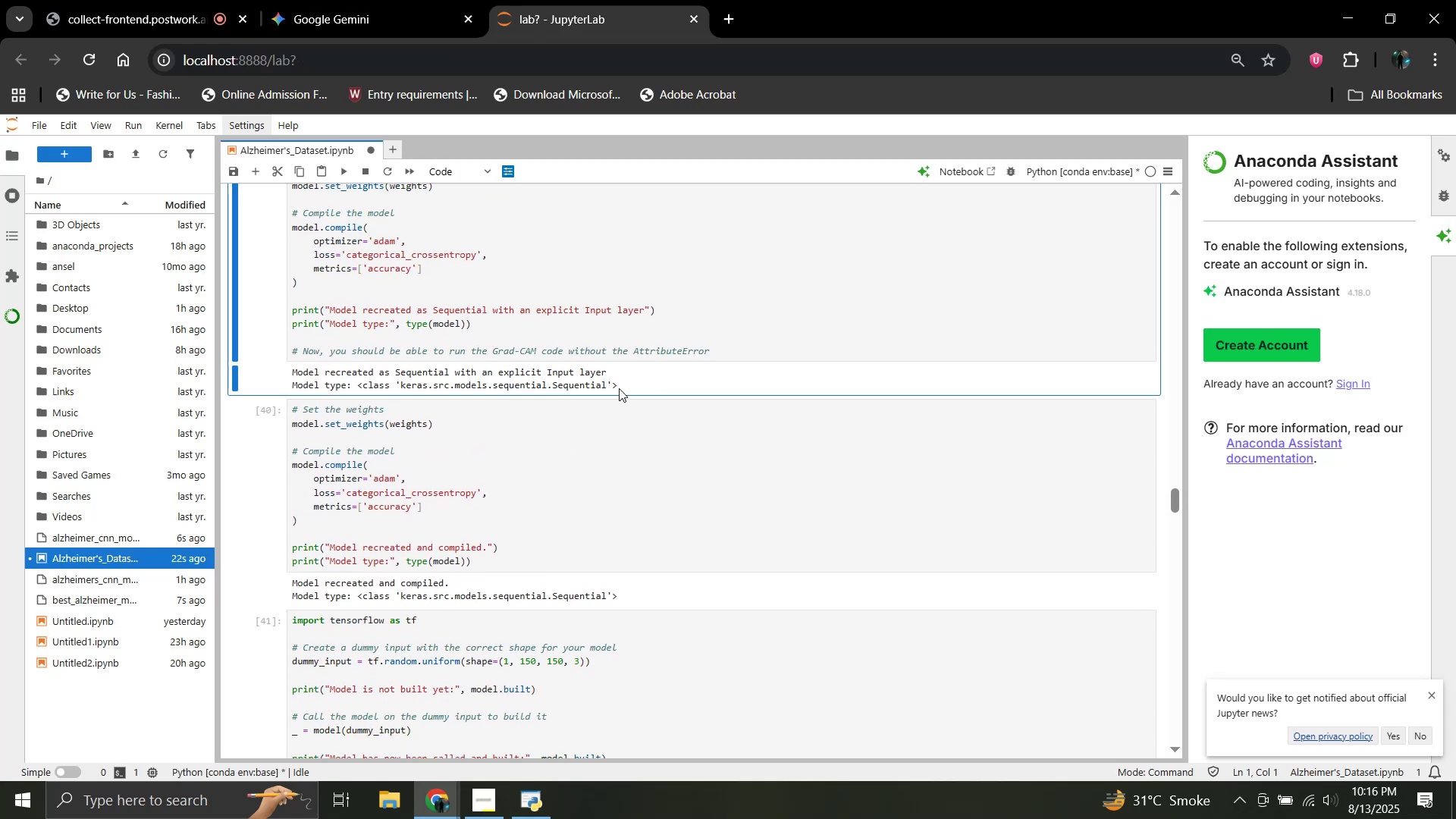 
left_click_drag(start_coordinate=[619, 385], to_coordinate=[291, 375])
 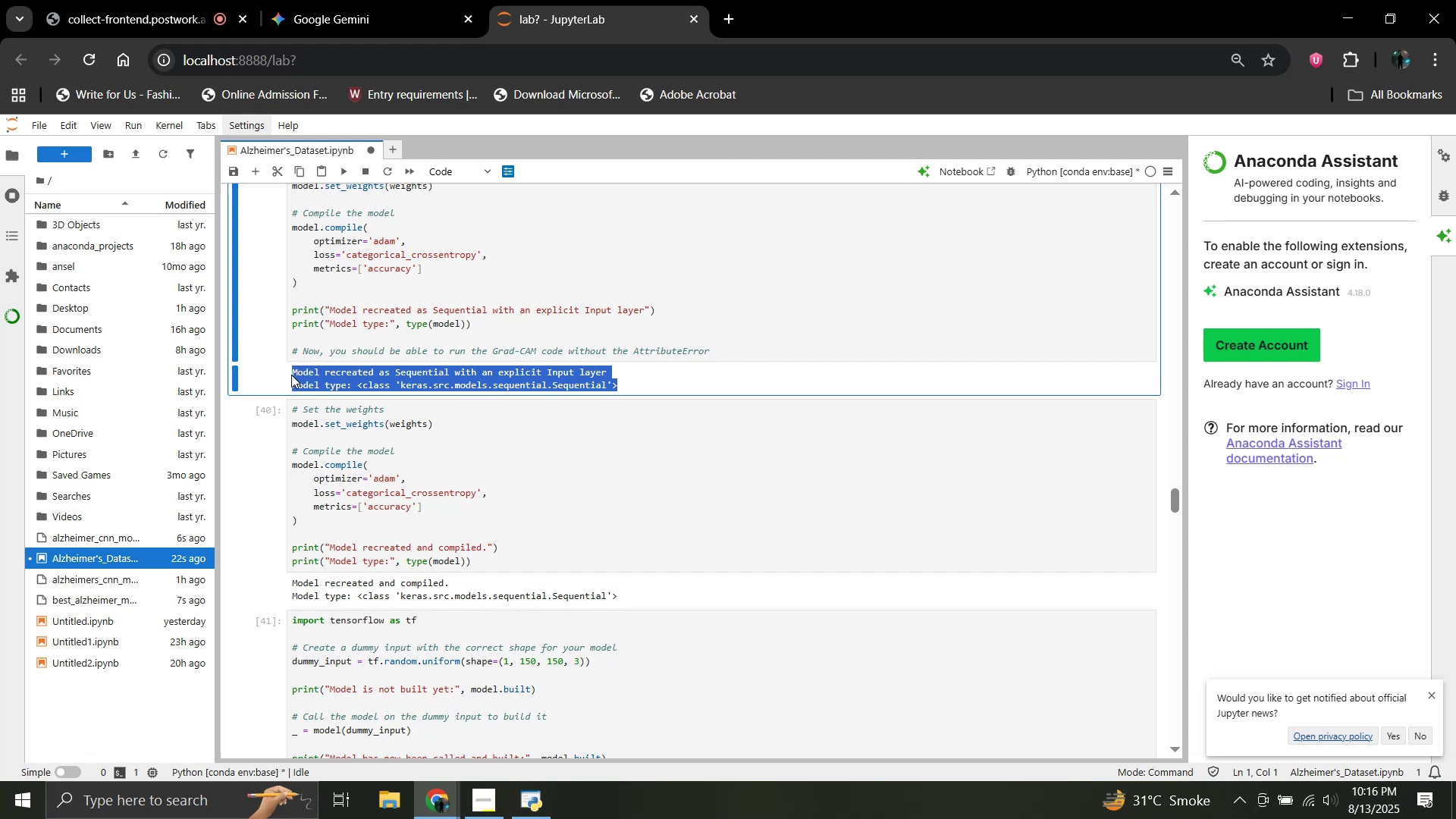 
key(Control+C)
 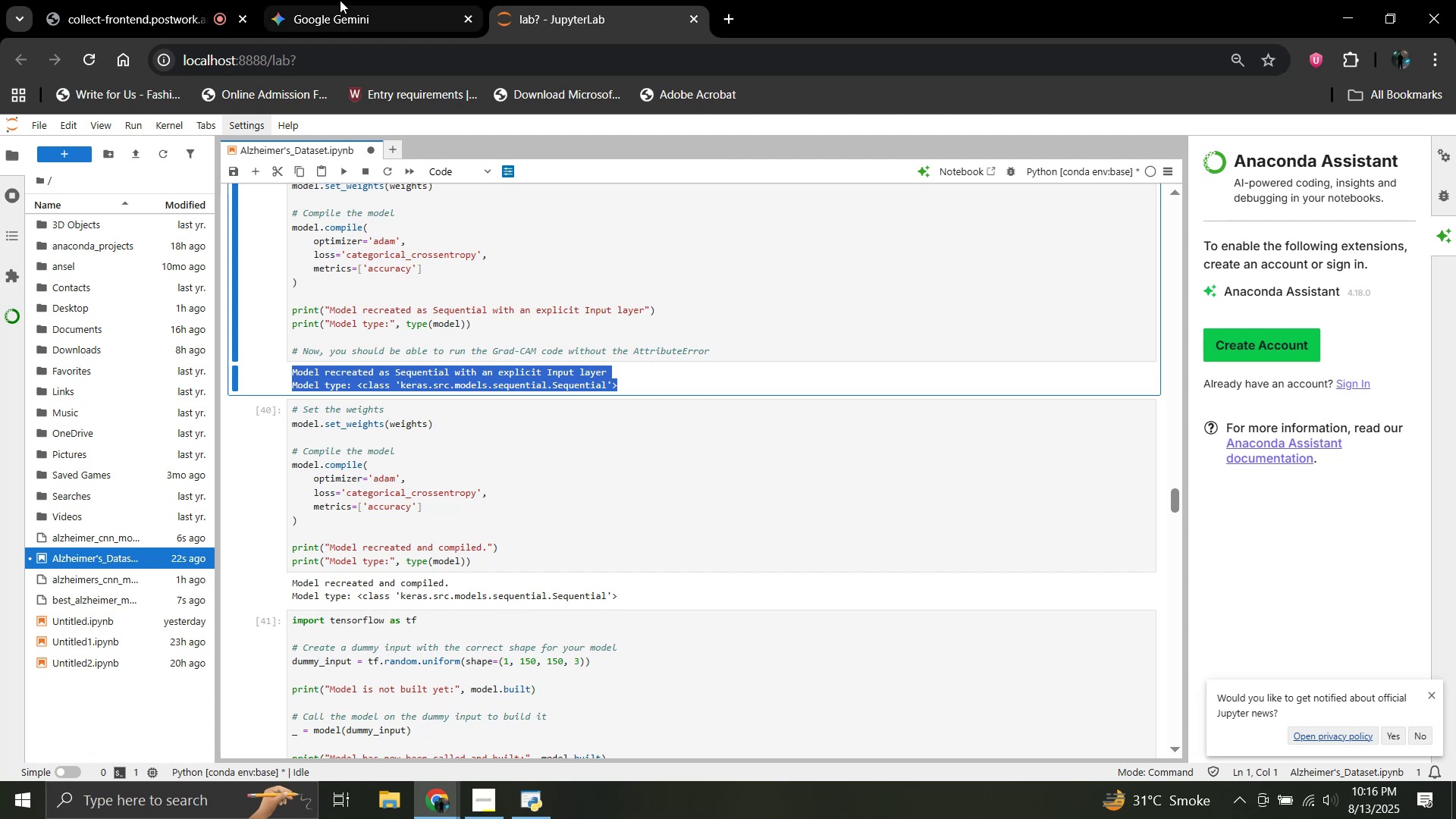 
left_click([340, 0])
 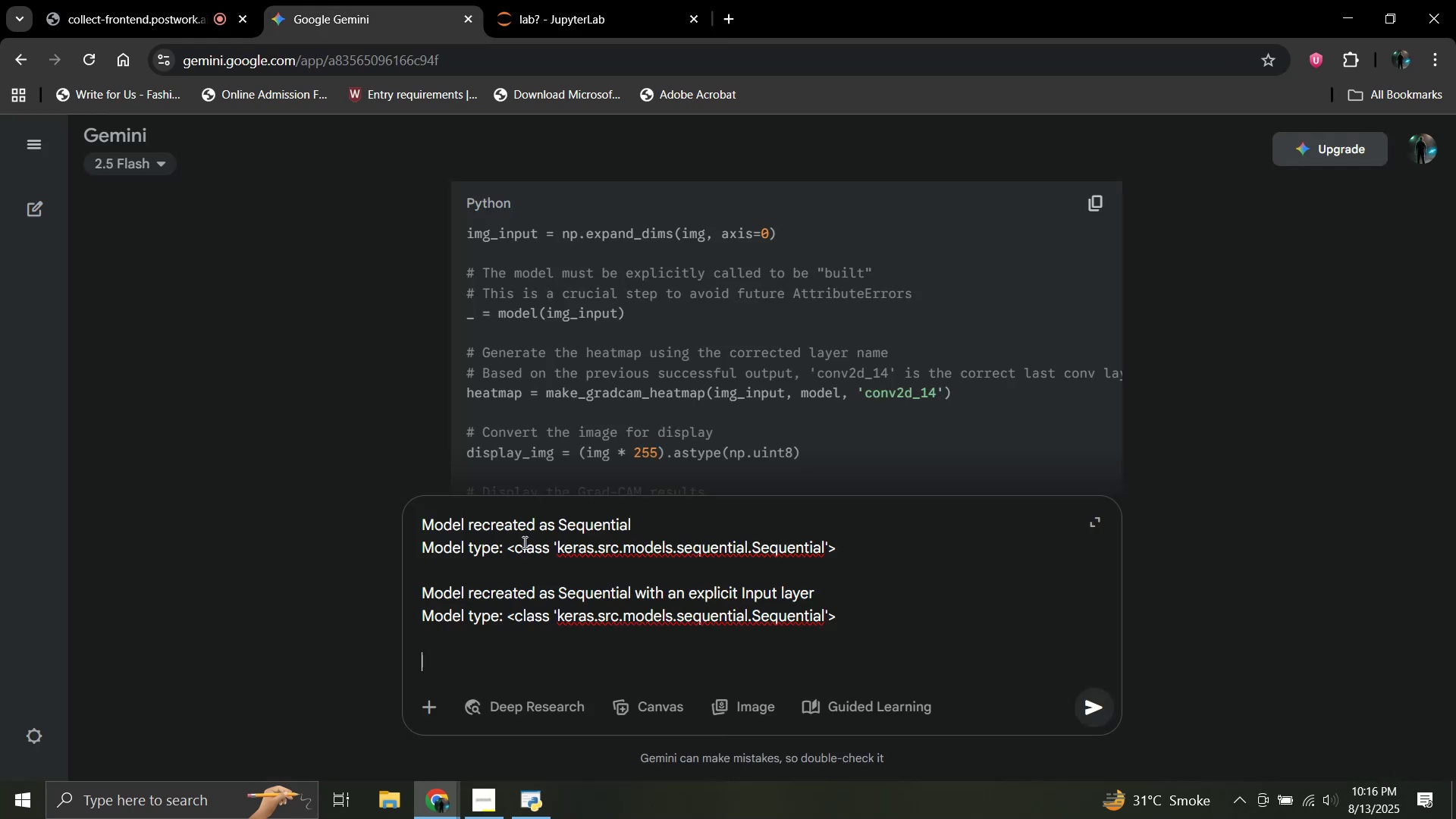 
key(Control+V)
 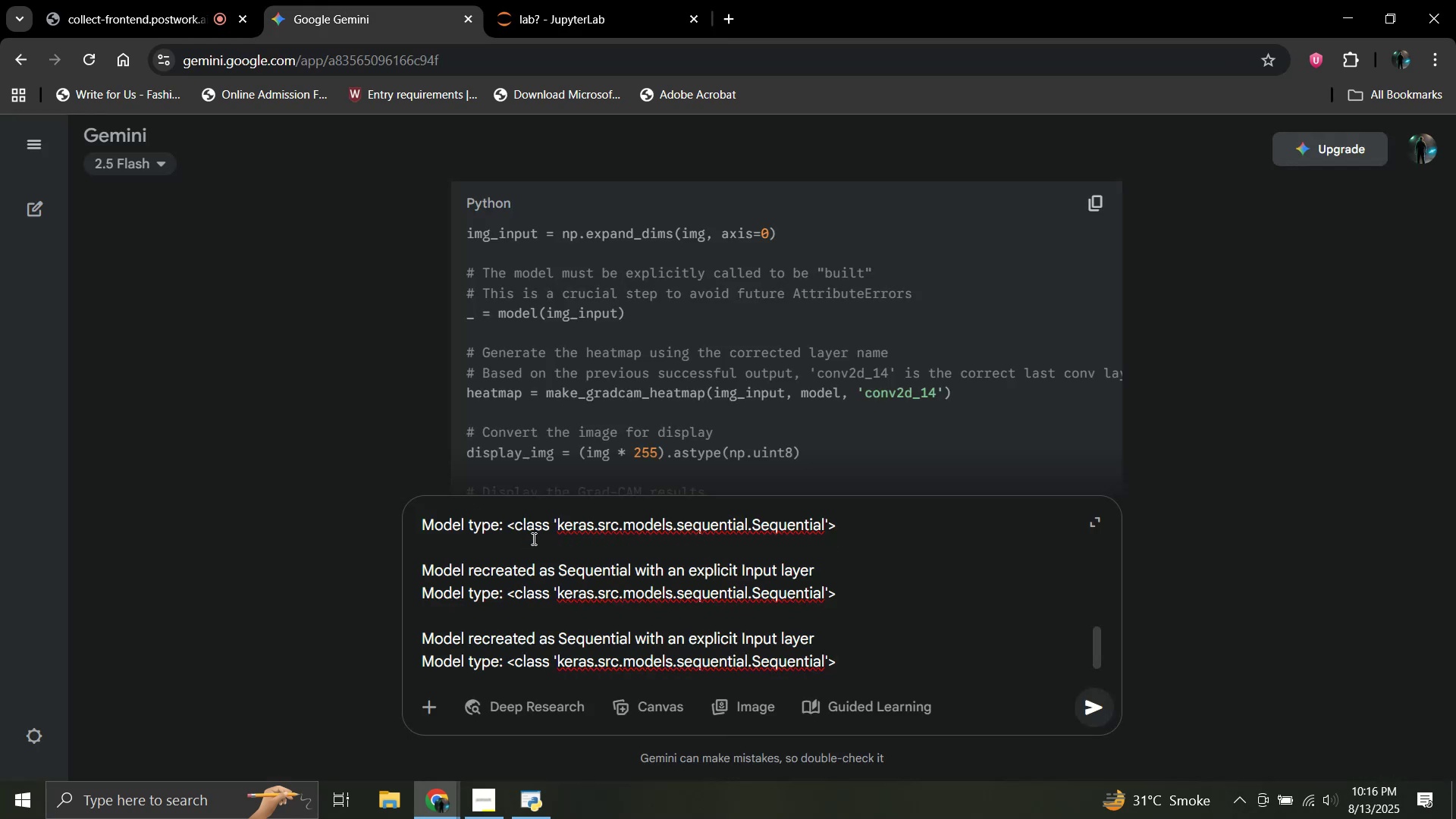 
key(Shift+Enter)
 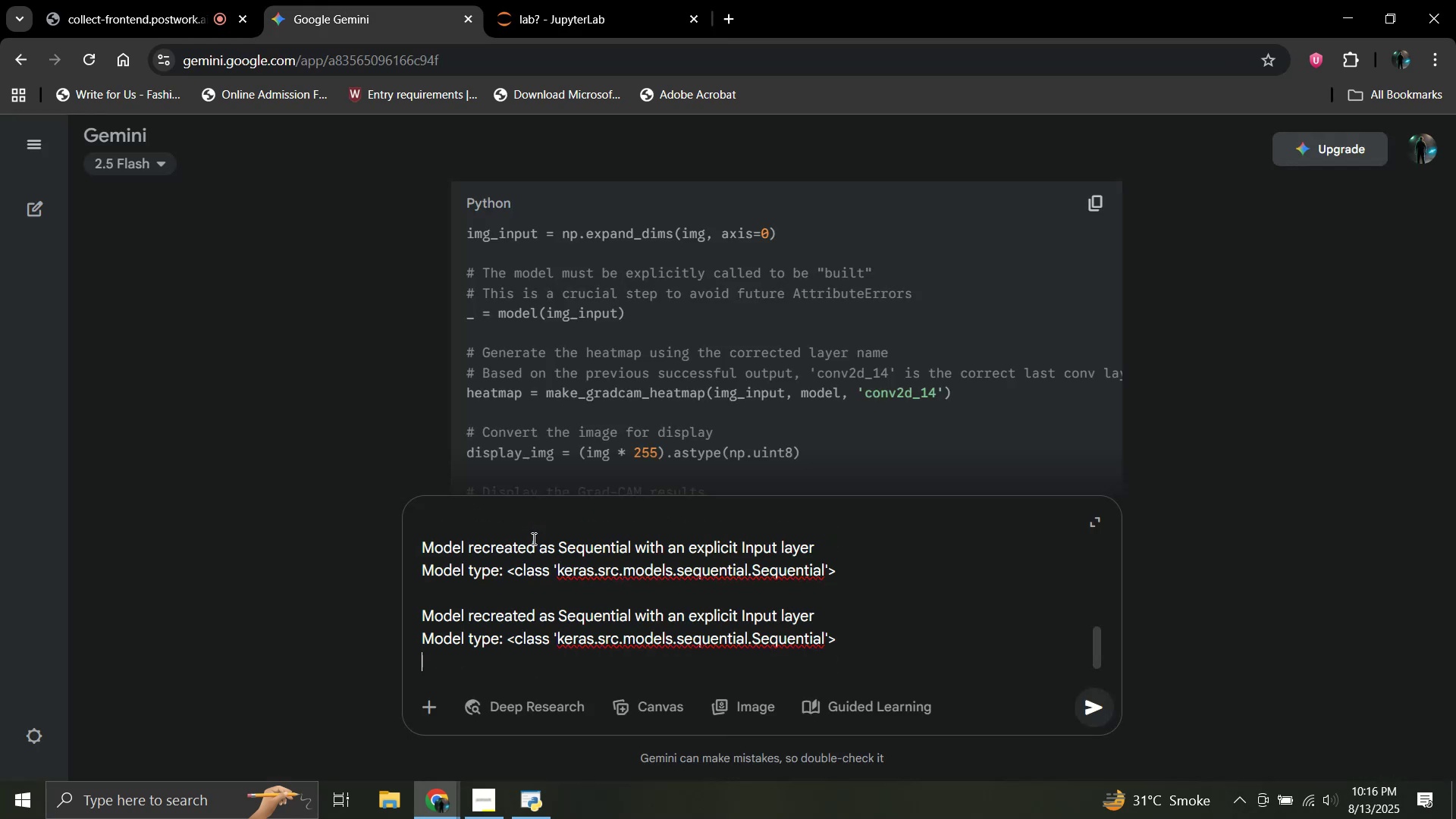 
key(Shift+Enter)
 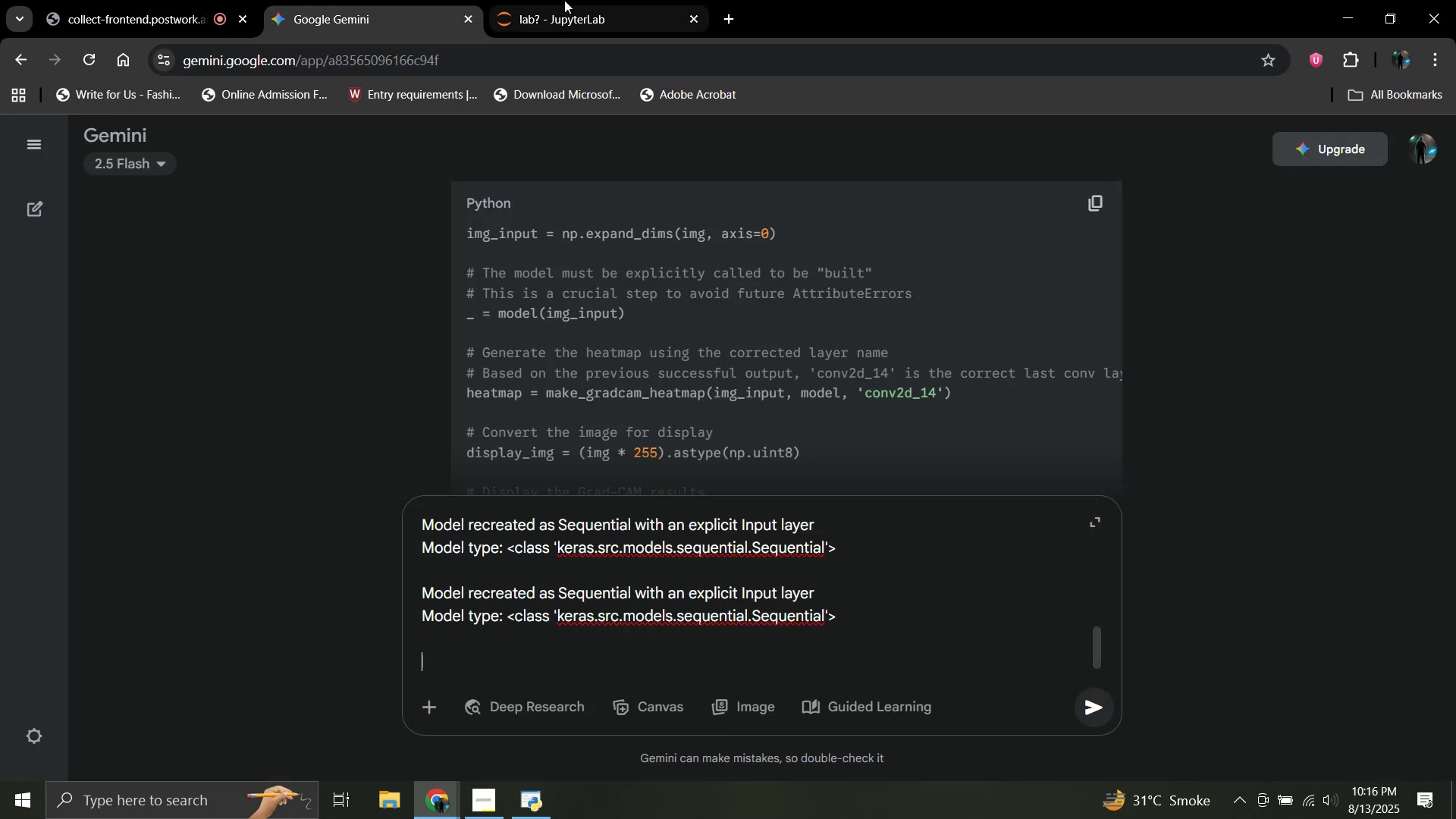 
left_click([564, 0])
 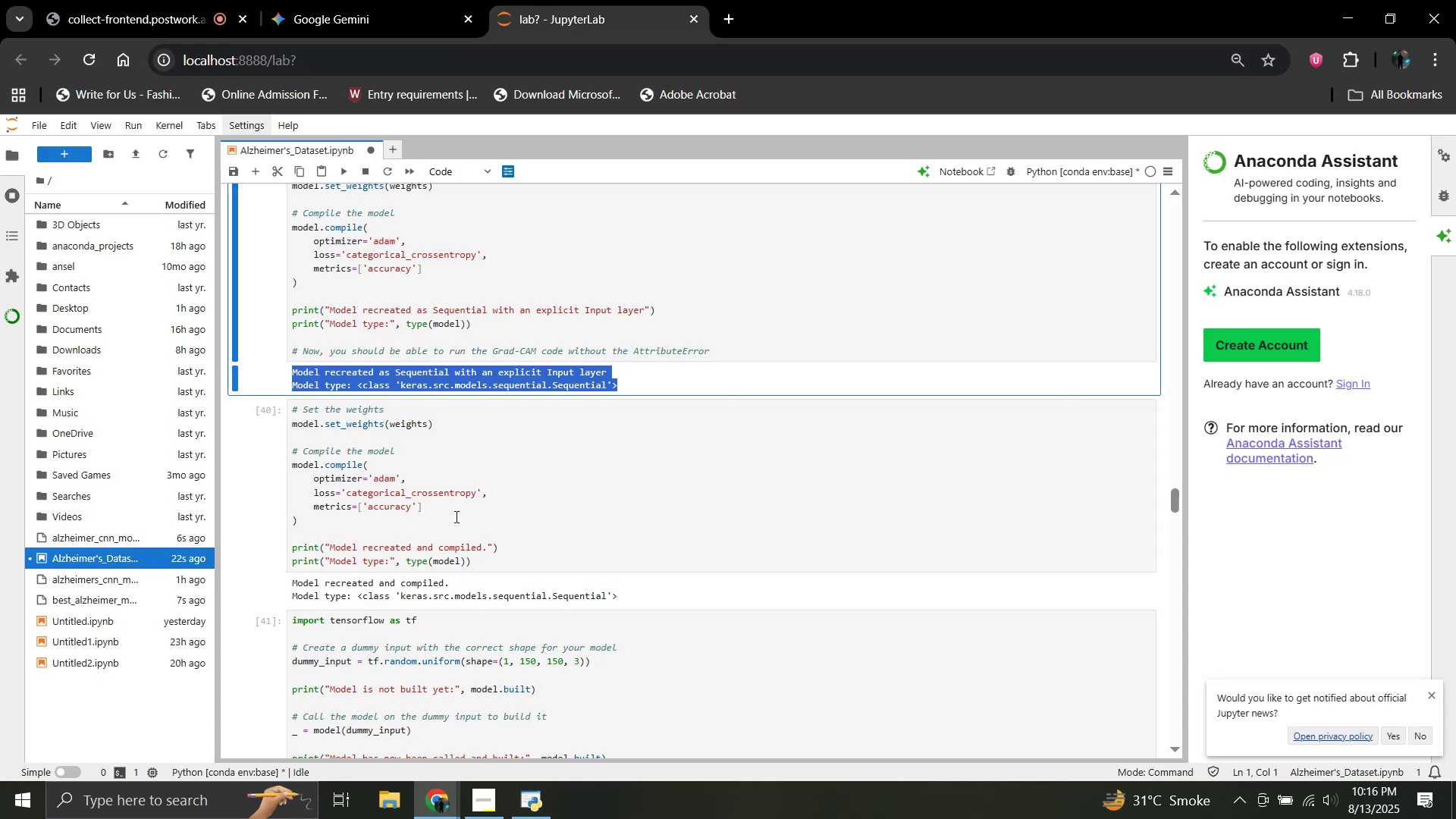 
scroll: coordinate [422, 480], scroll_direction: down, amount: 1.0
 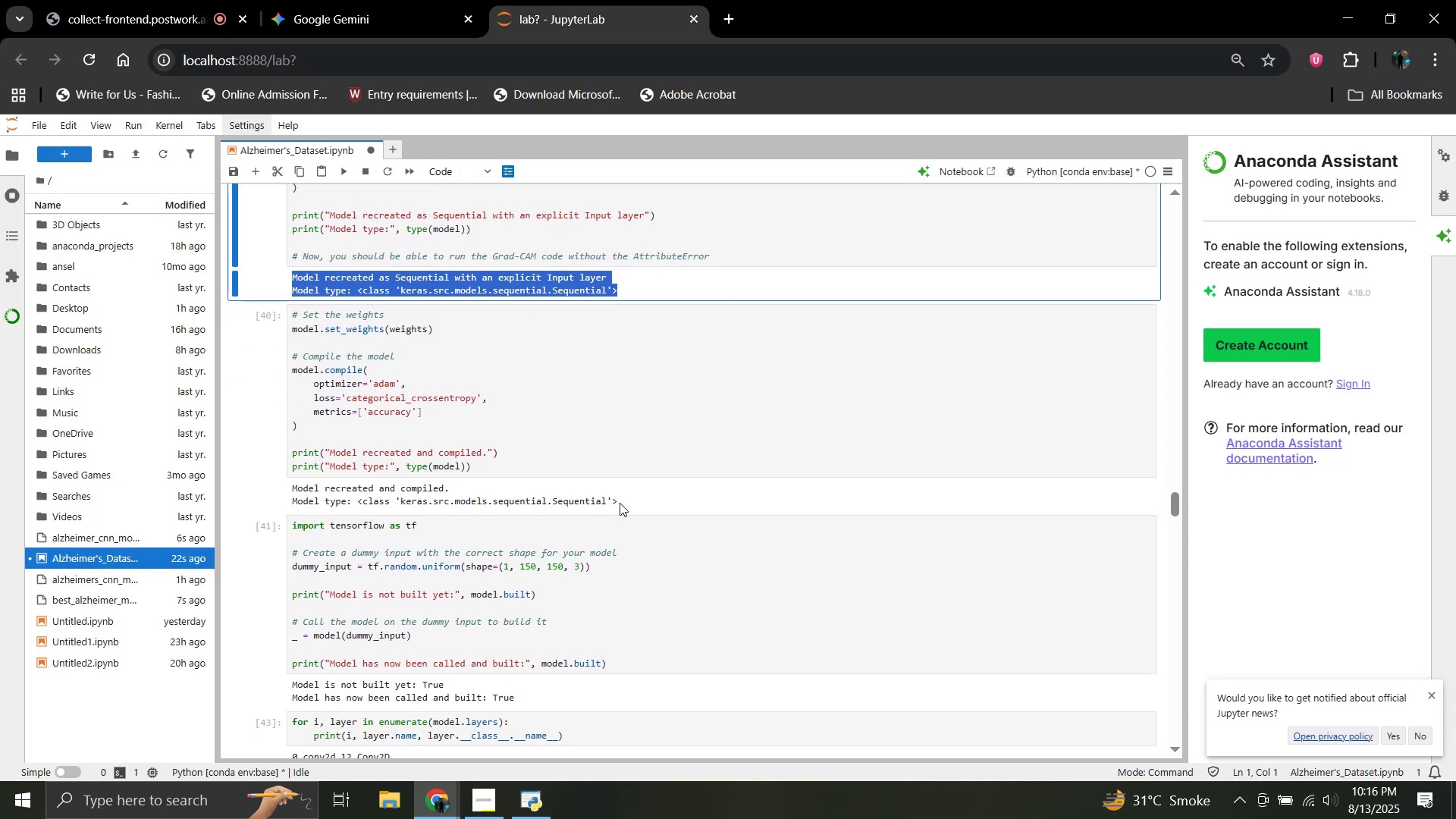 
left_click_drag(start_coordinate=[618, 500], to_coordinate=[292, 486])
 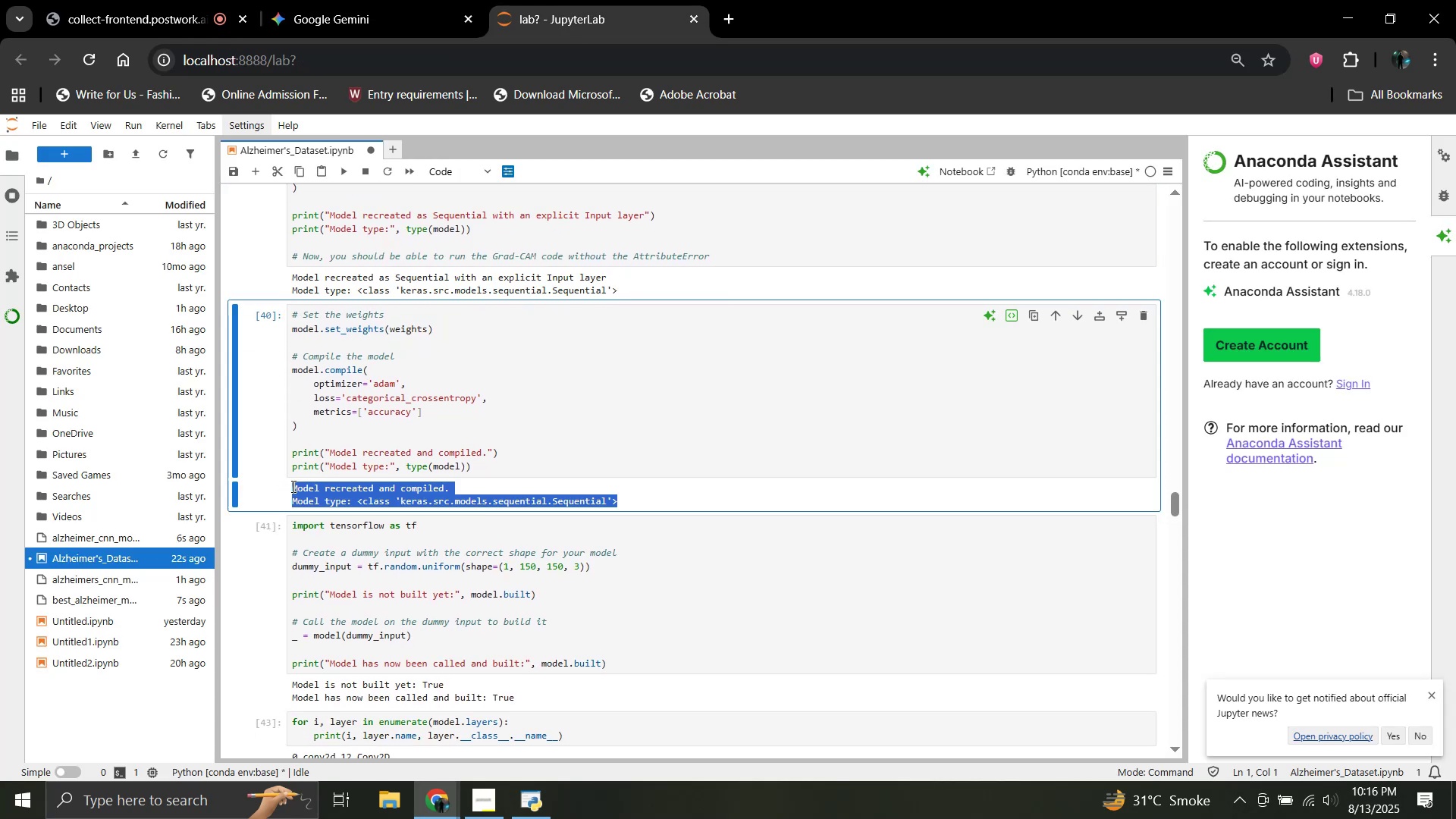 
key(Control+C)
 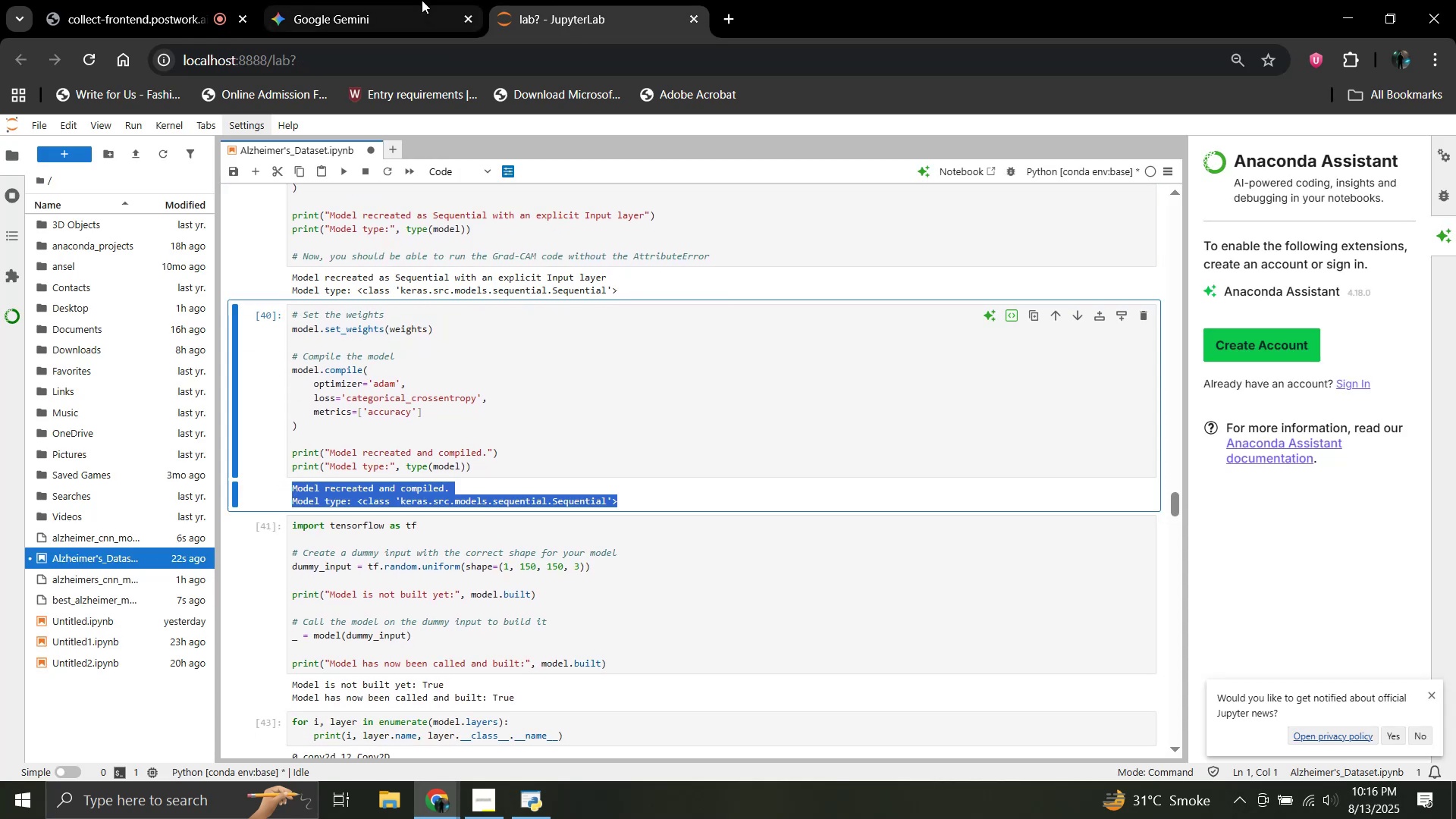 
left_click([413, 1])
 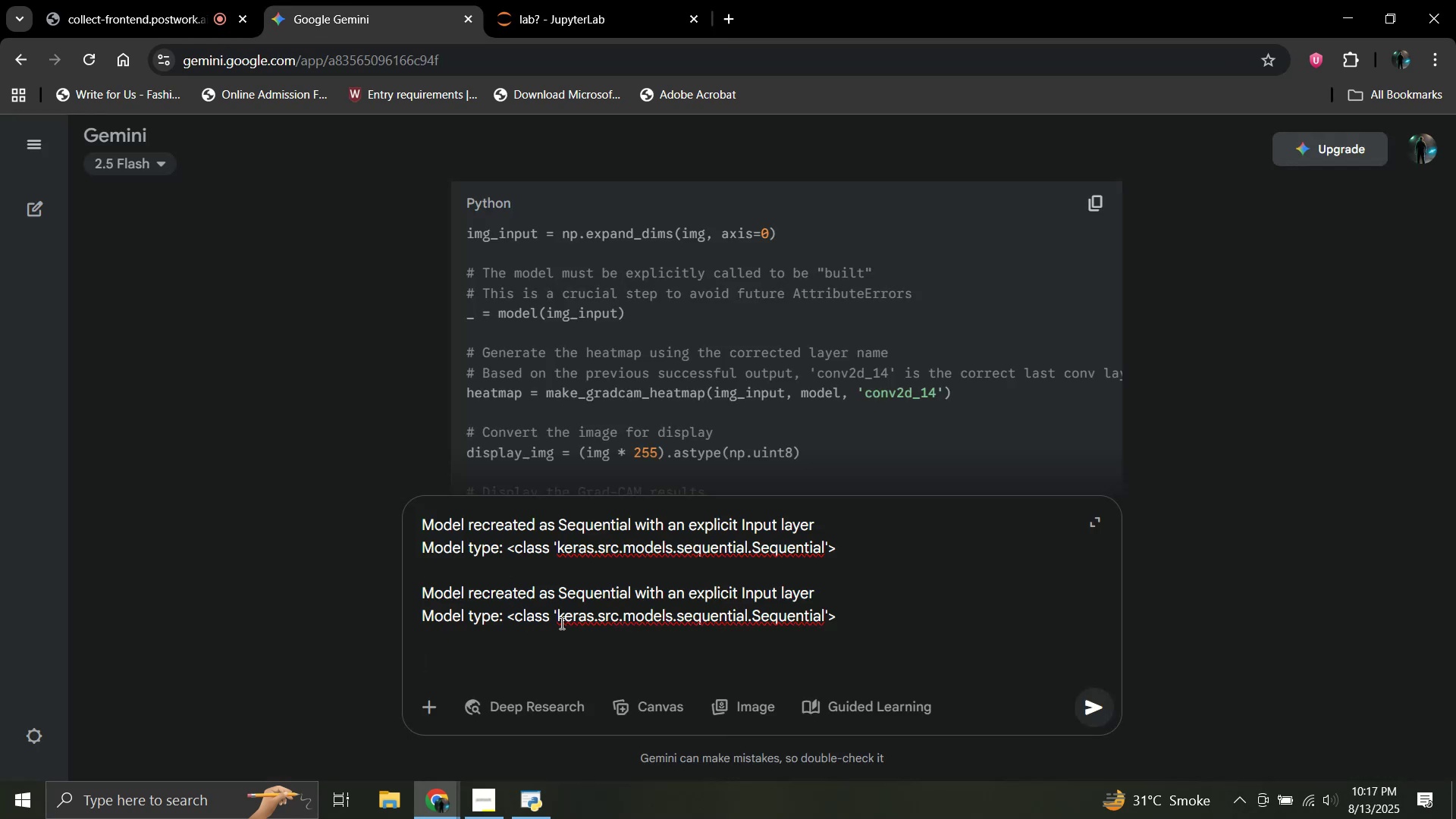 
key(Control+V)
 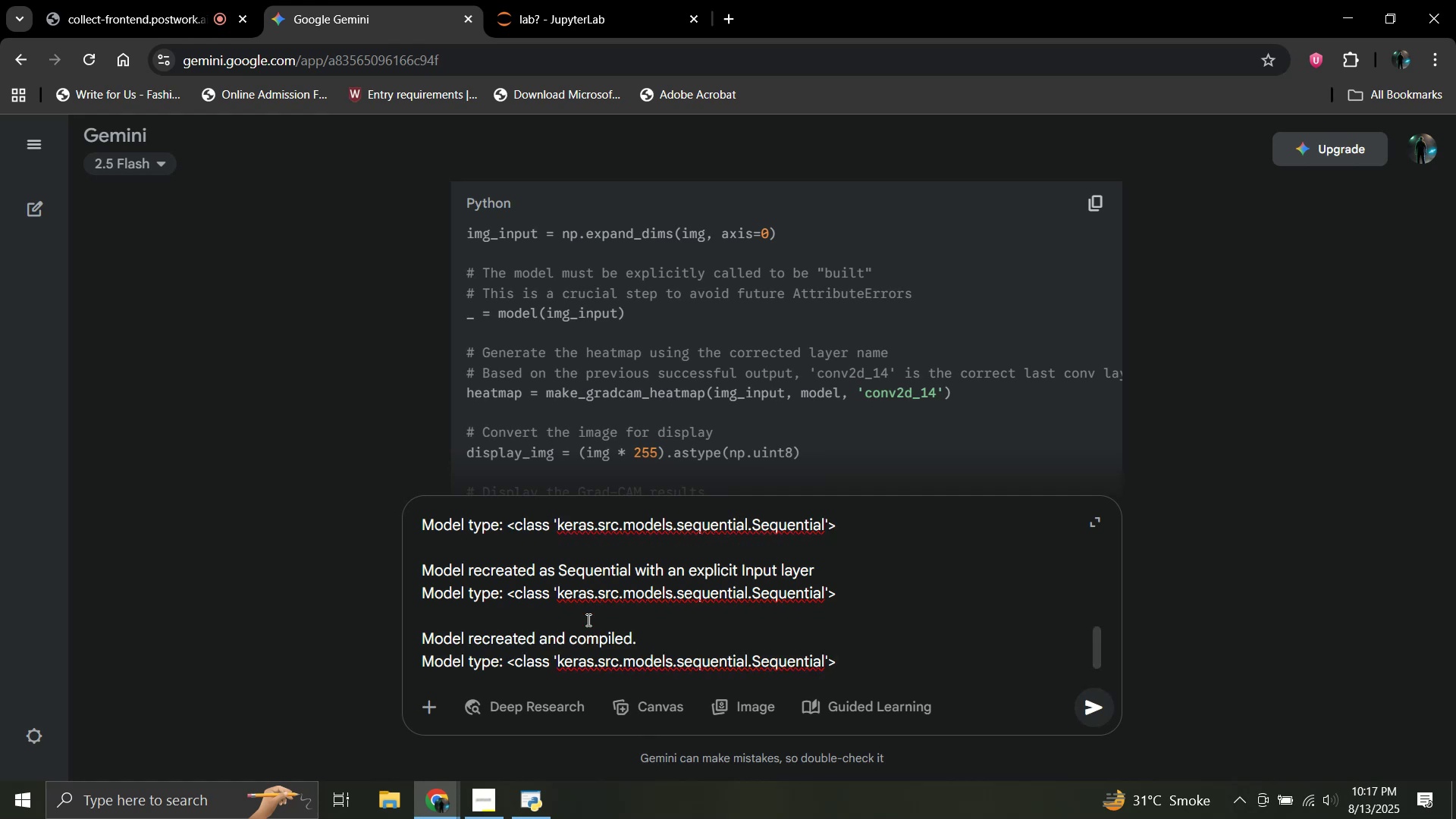 
key(Shift+Enter)
 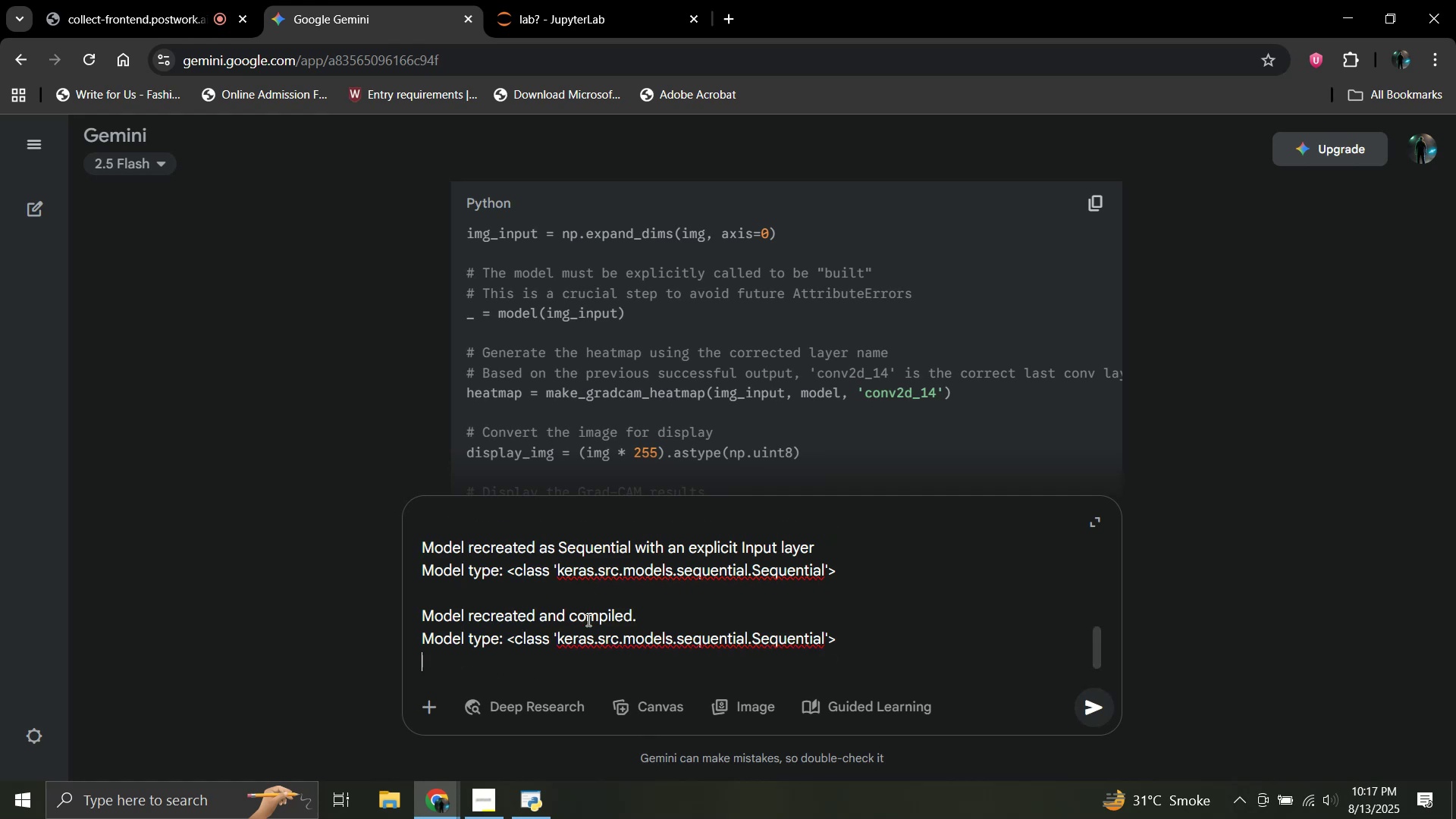 
key(Shift+Enter)
 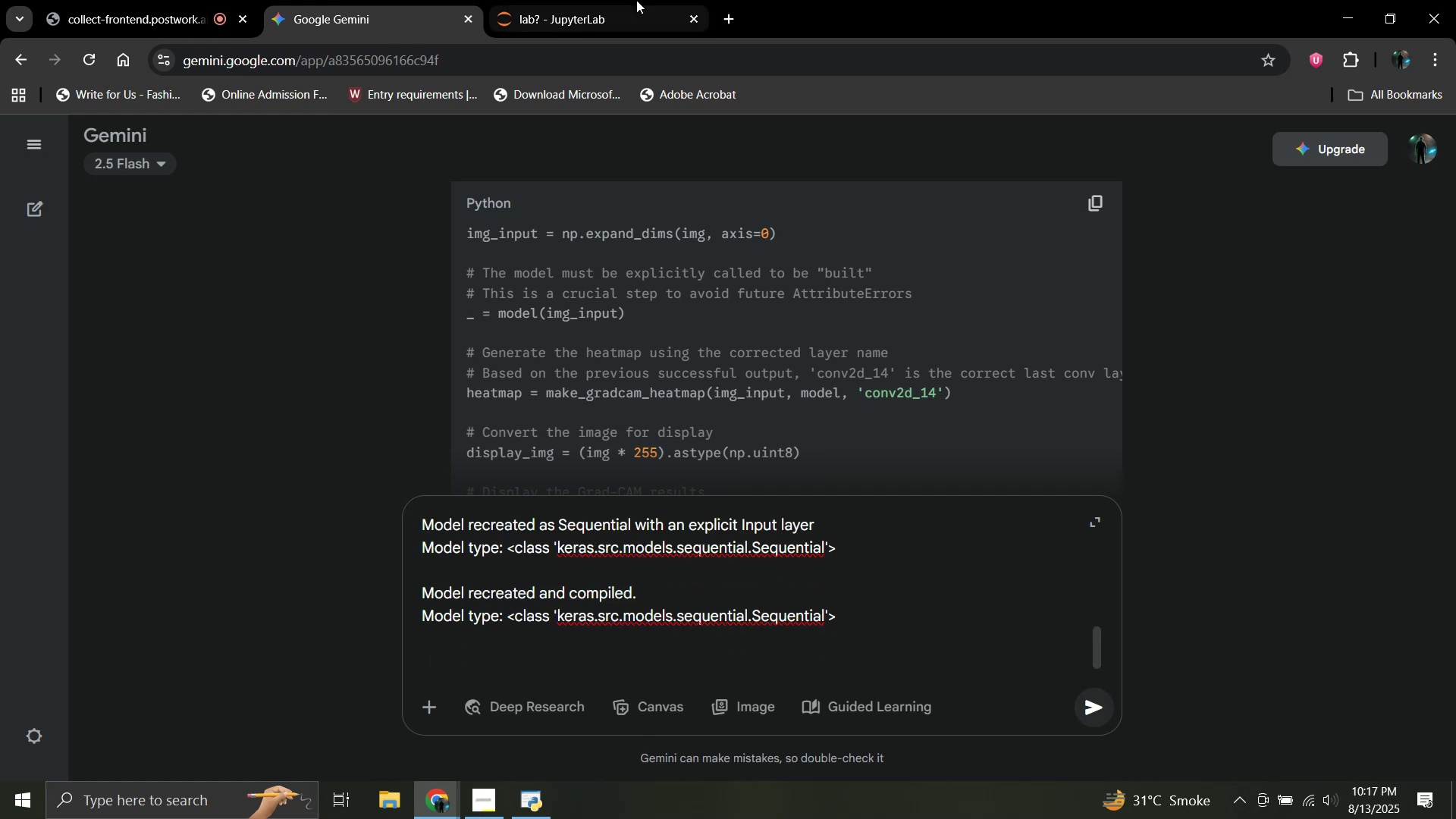 
left_click([629, 0])
 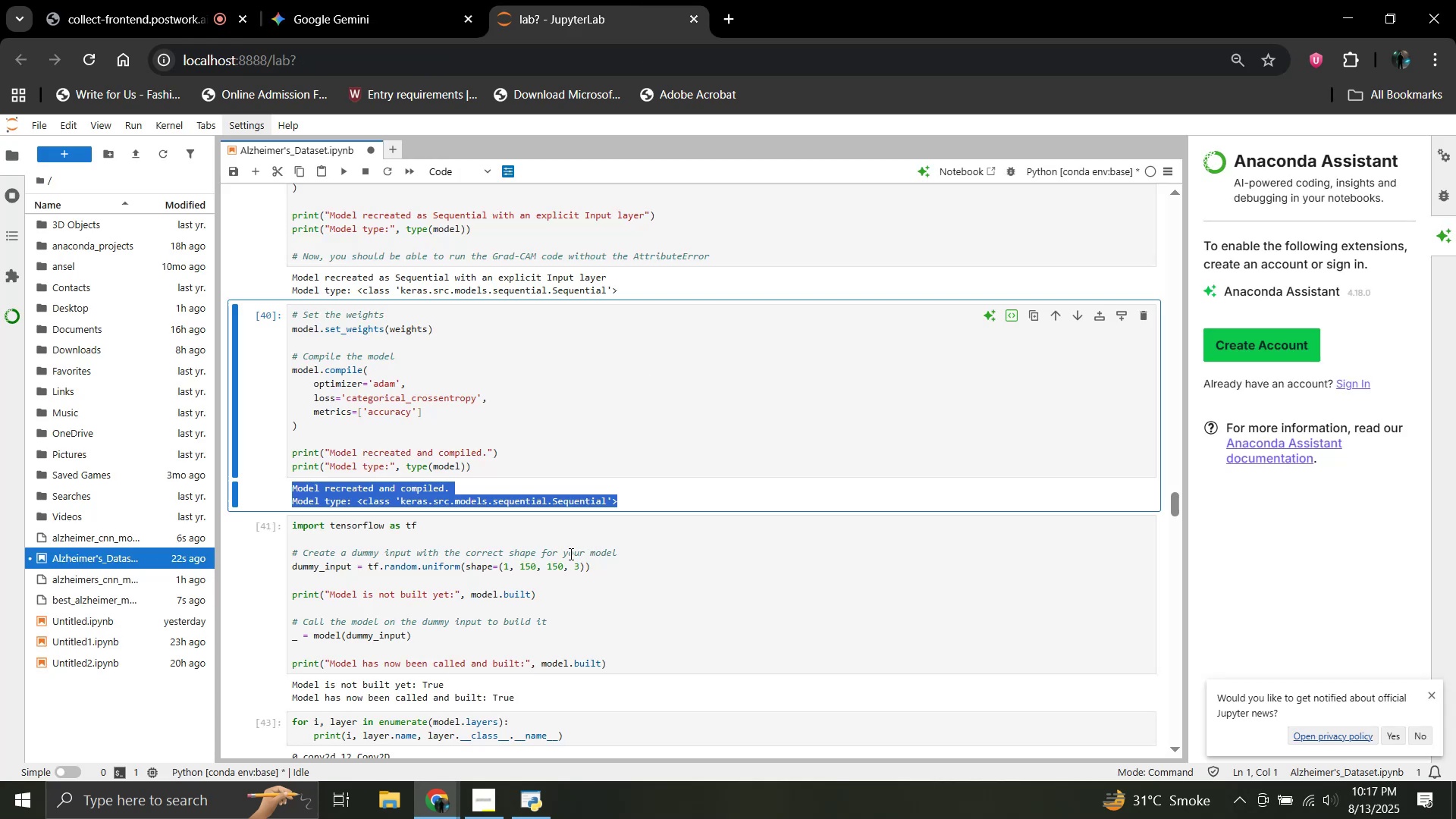 
scroll: coordinate [563, 554], scroll_direction: down, amount: 2.0
 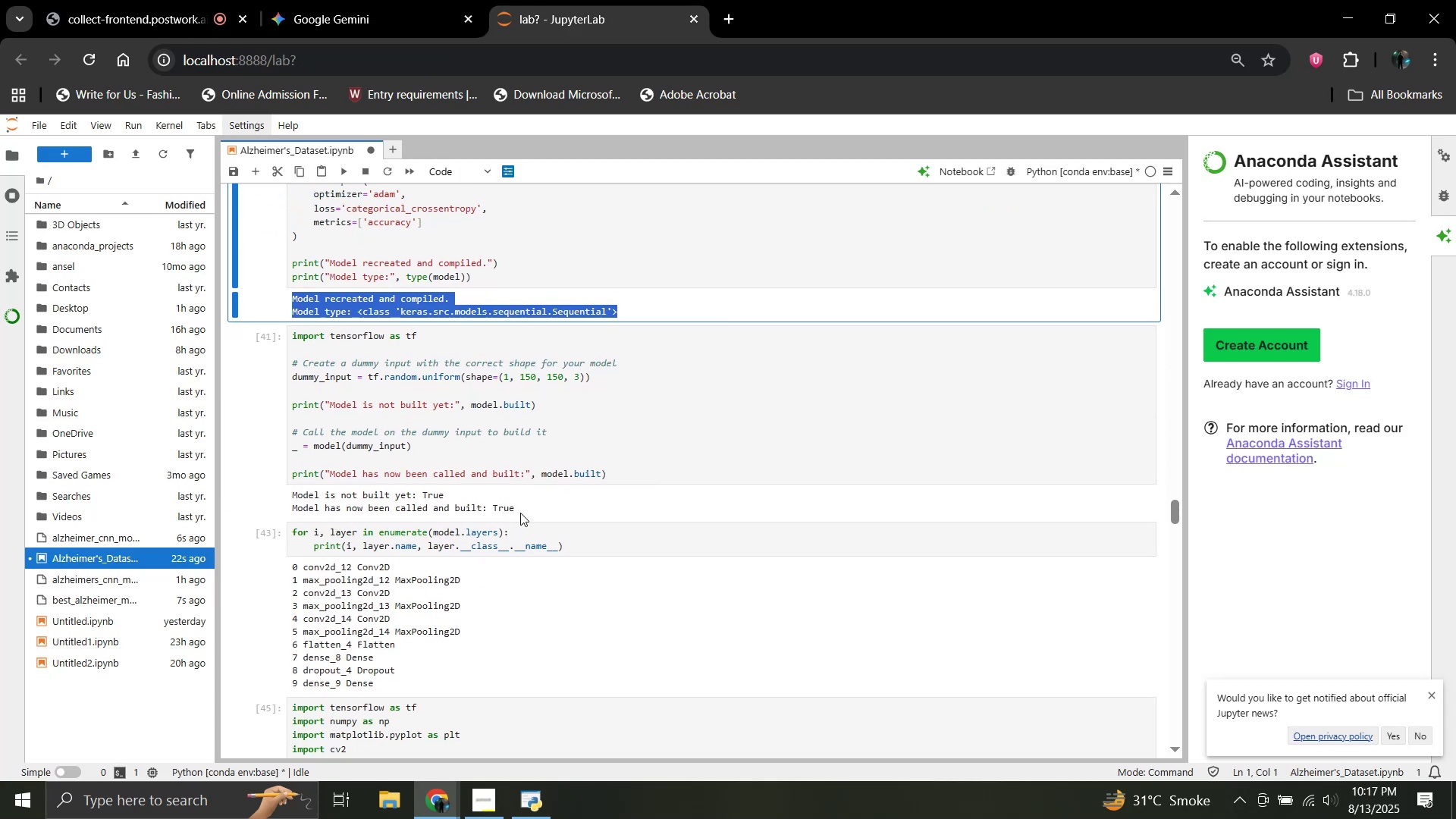 
left_click_drag(start_coordinate=[518, 511], to_coordinate=[290, 496])
 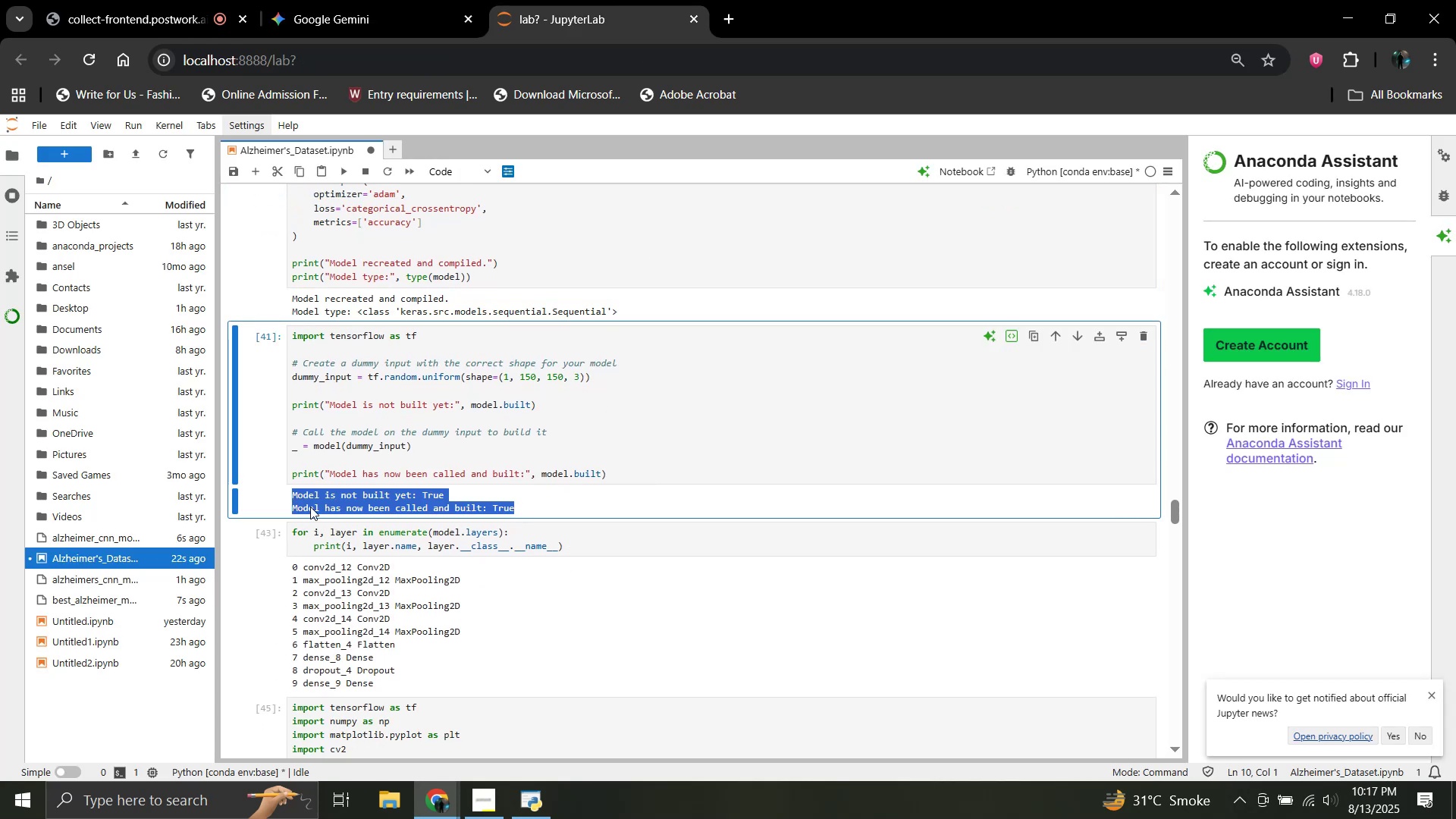 
key(Control+C)
 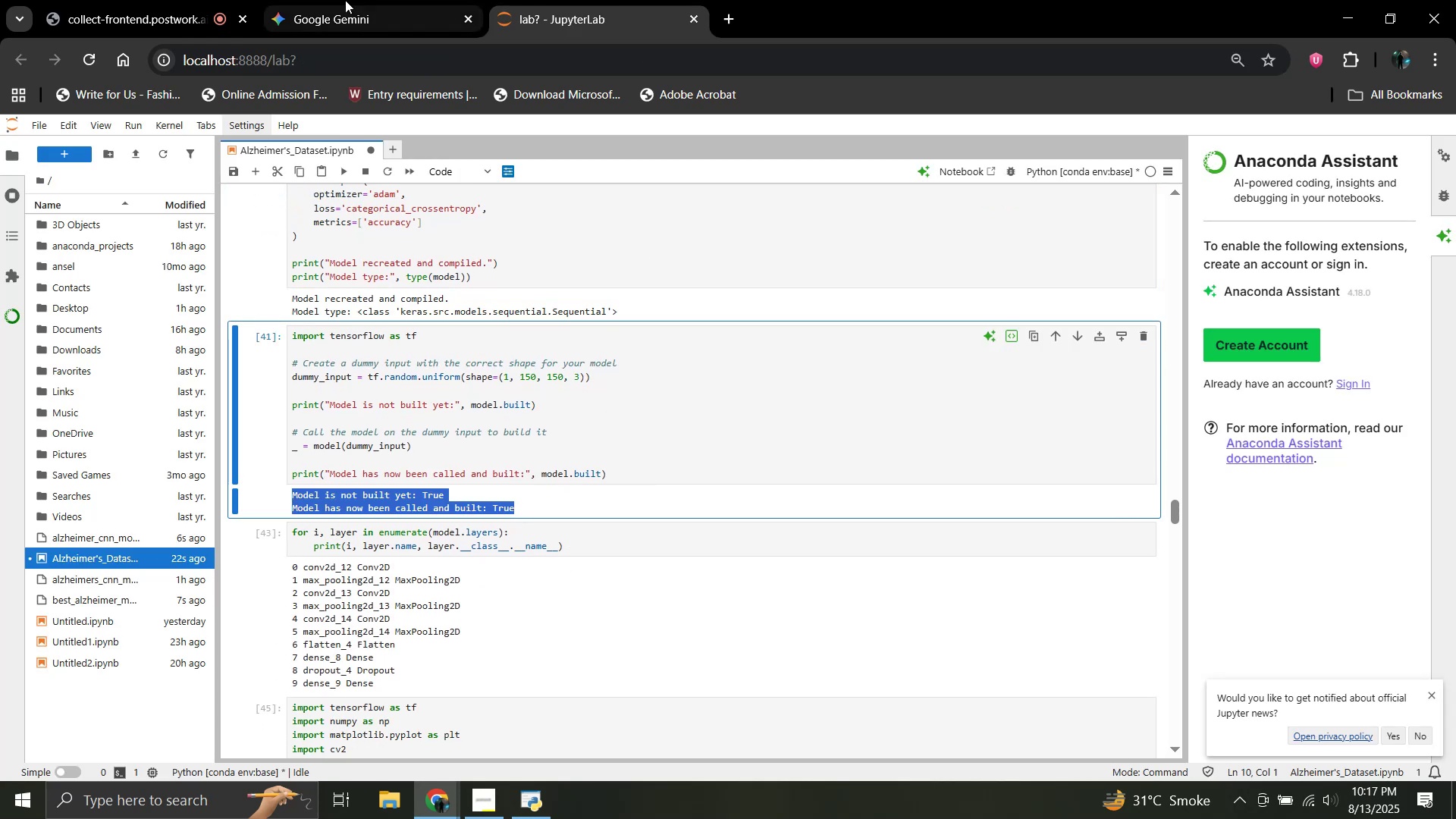 
left_click([345, 0])
 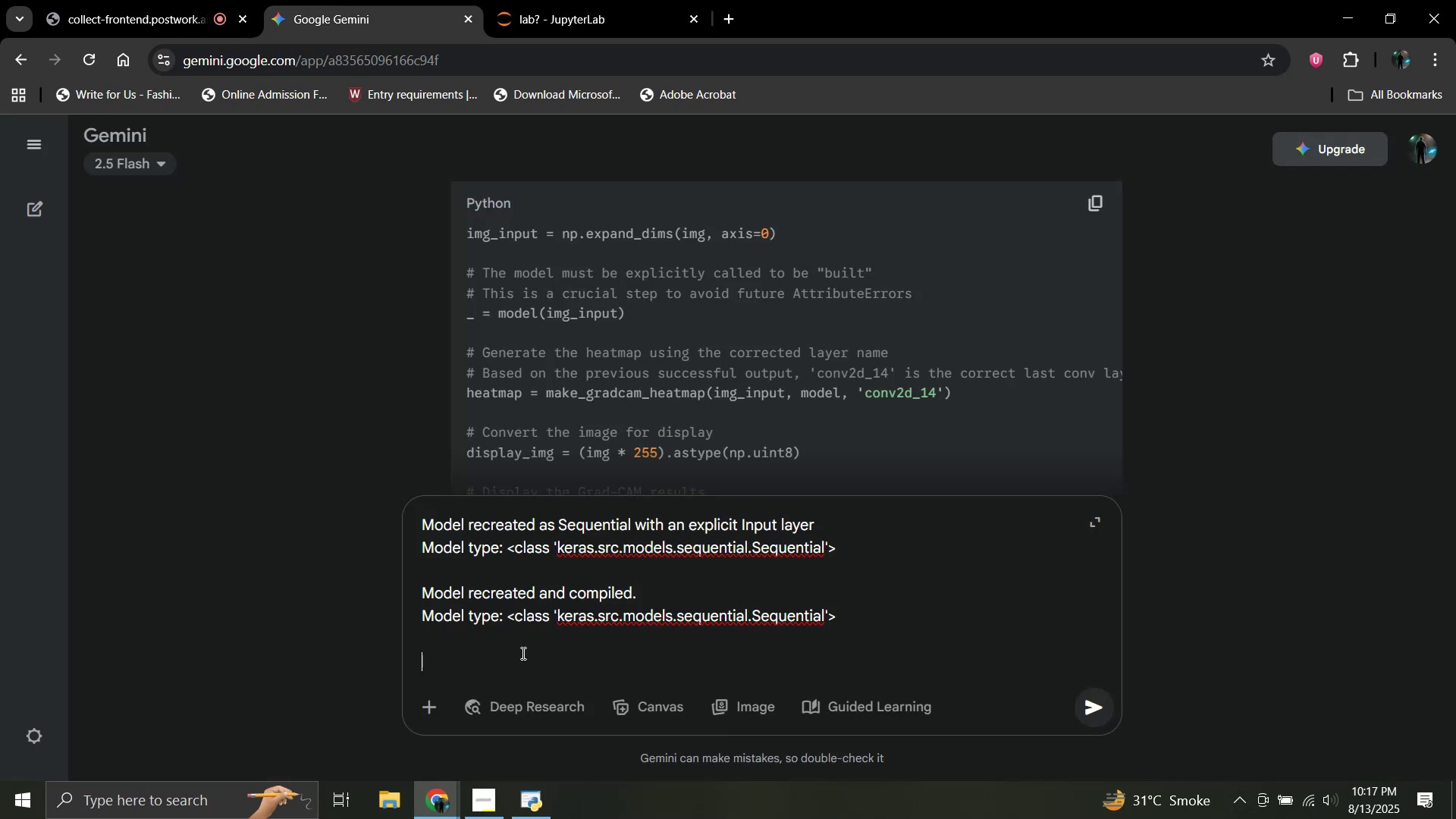 
key(Control+V)
 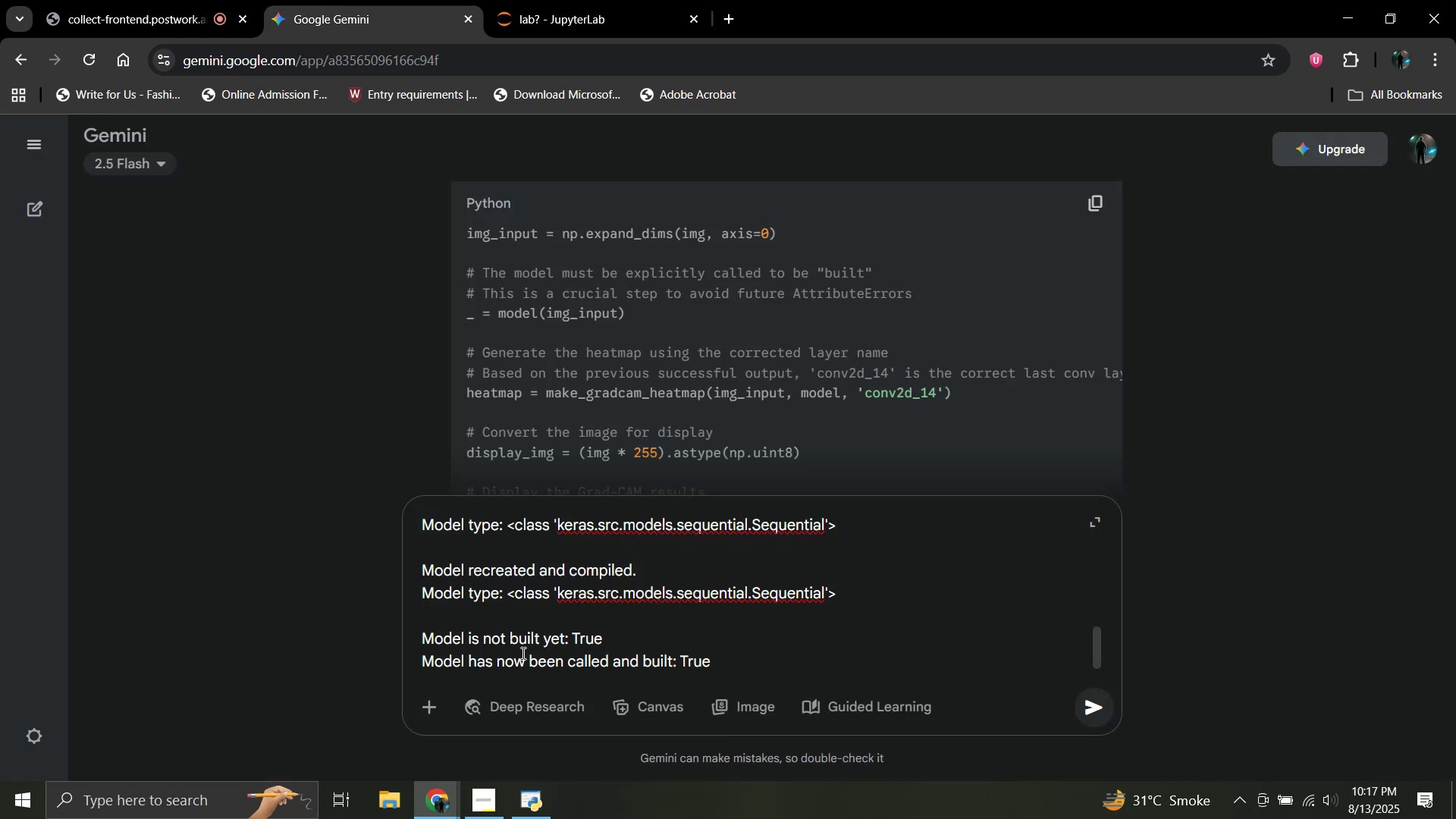 
key(Shift+Enter)
 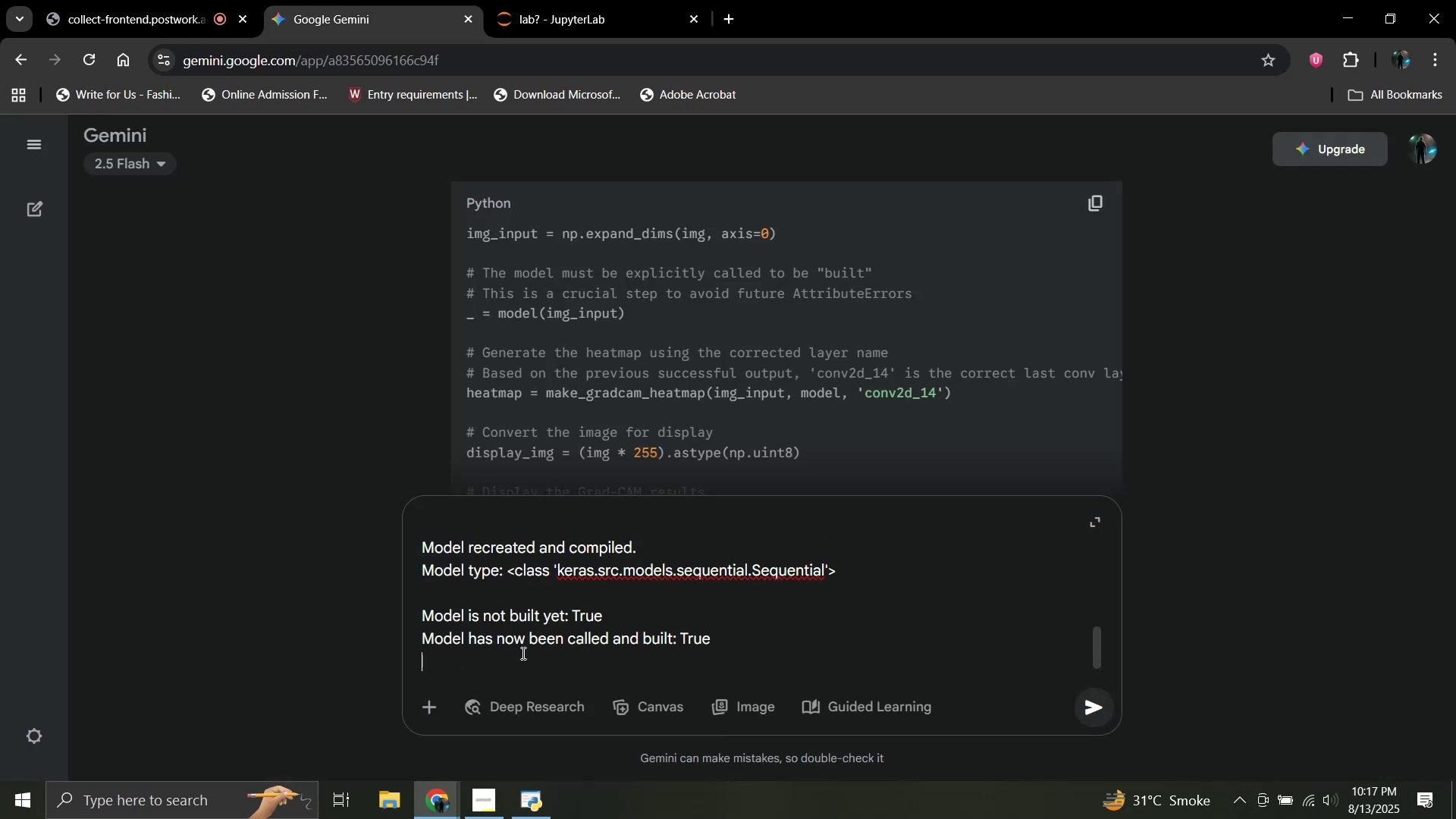 
key(Shift+Enter)
 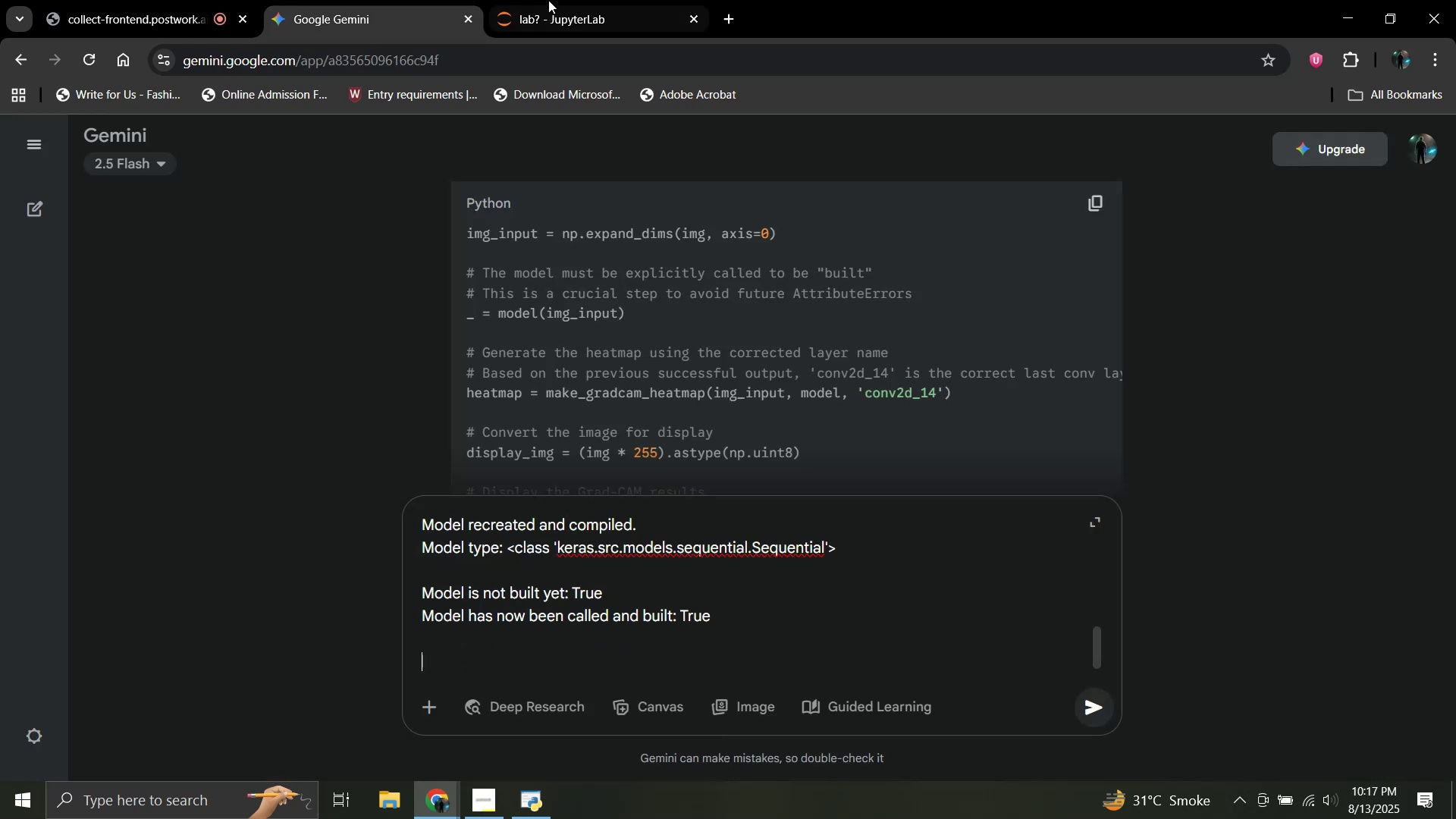 
left_click([552, 0])
 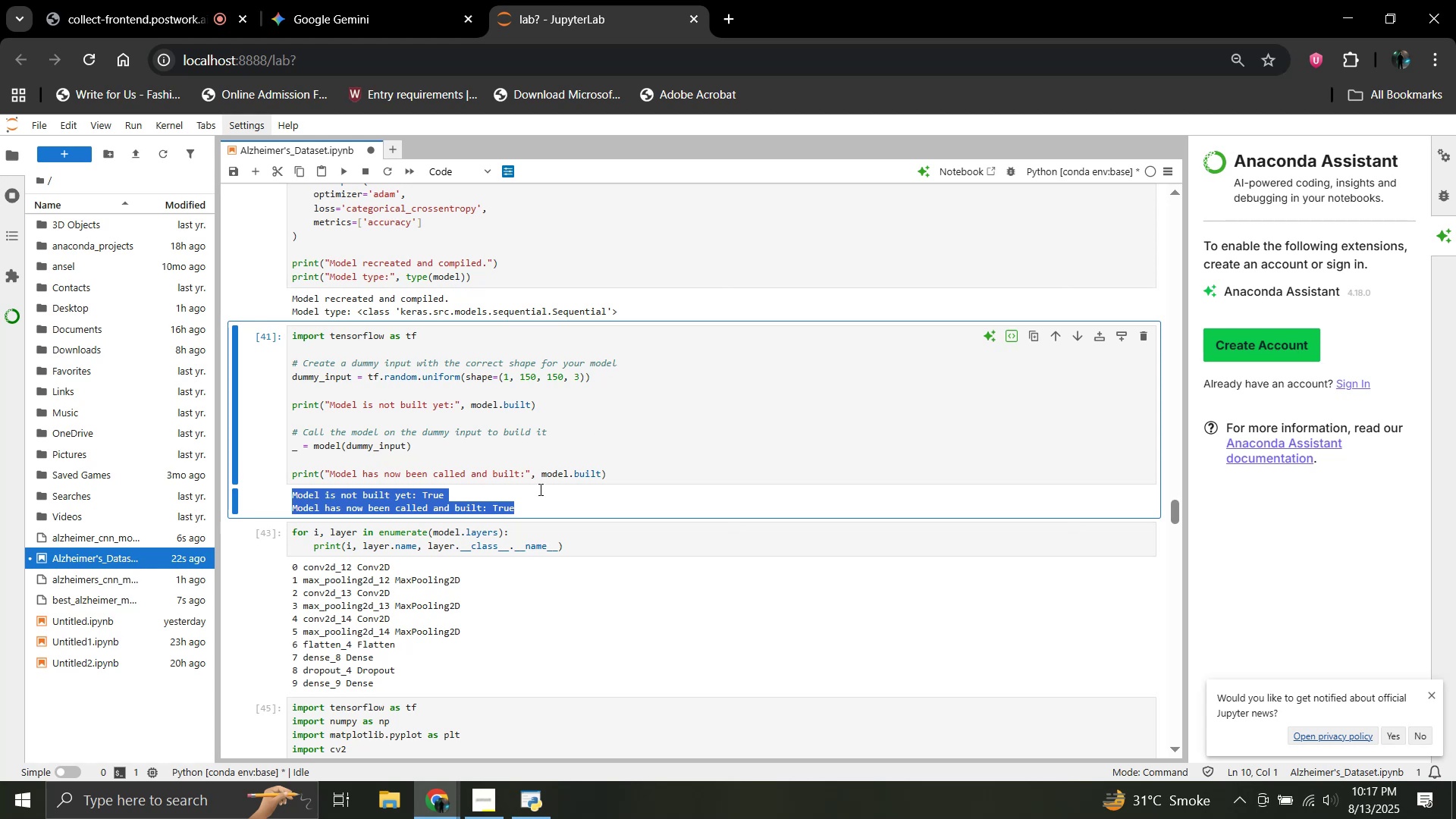 
scroll: coordinate [519, 500], scroll_direction: down, amount: 2.0
 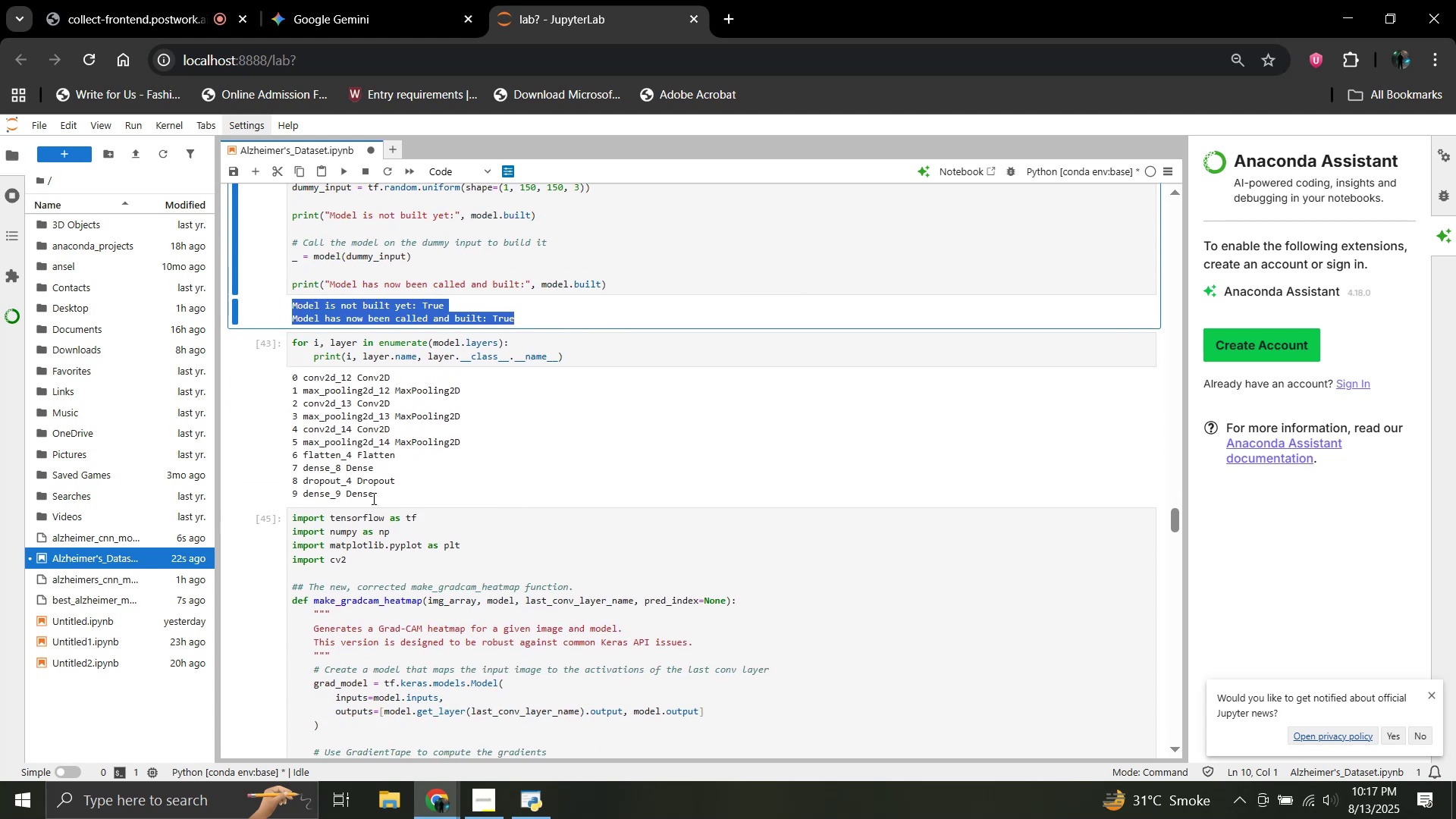 
left_click_drag(start_coordinate=[376, 494], to_coordinate=[292, 375])
 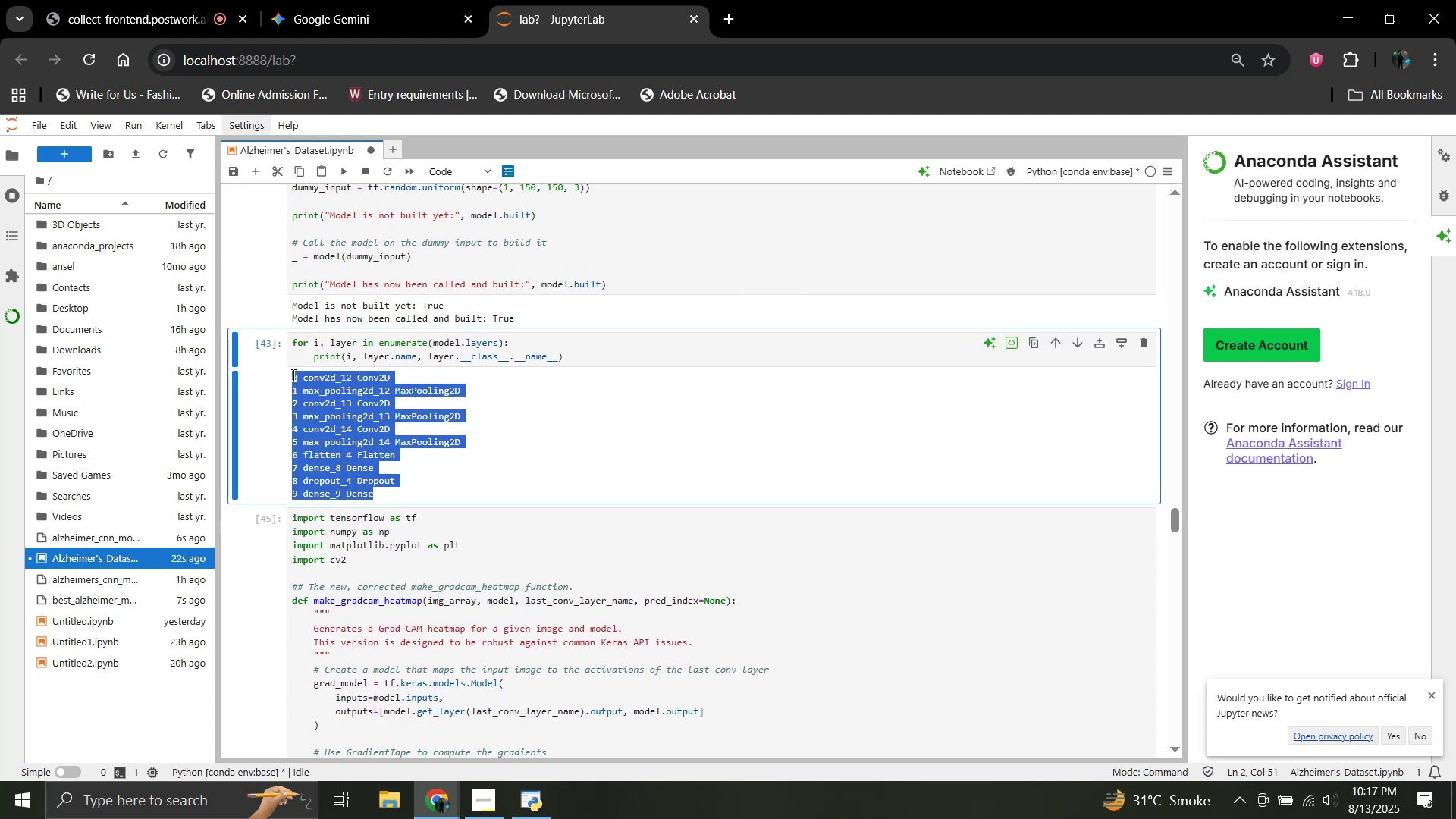 
key(Control+C)
 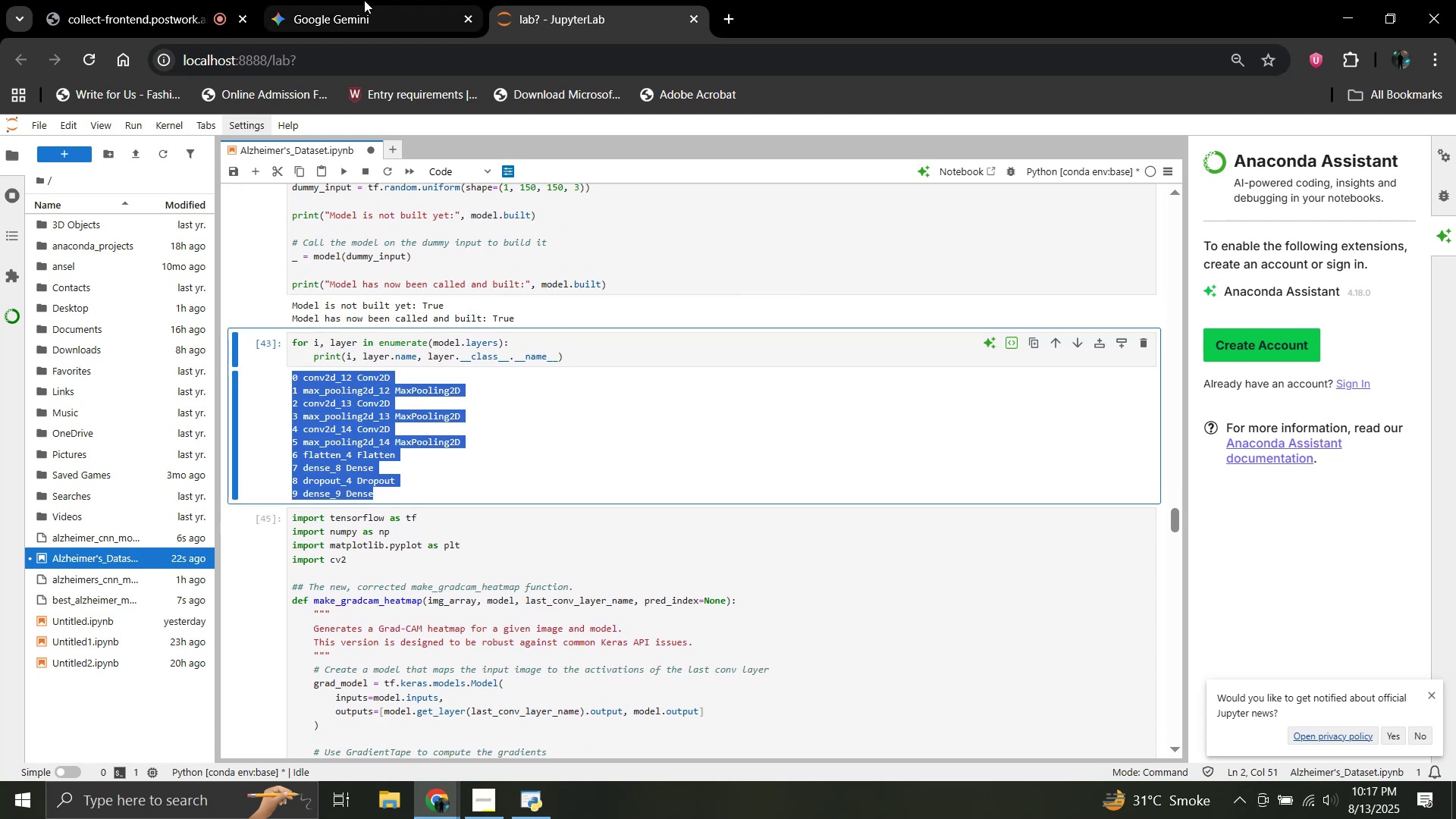 
left_click([364, 0])
 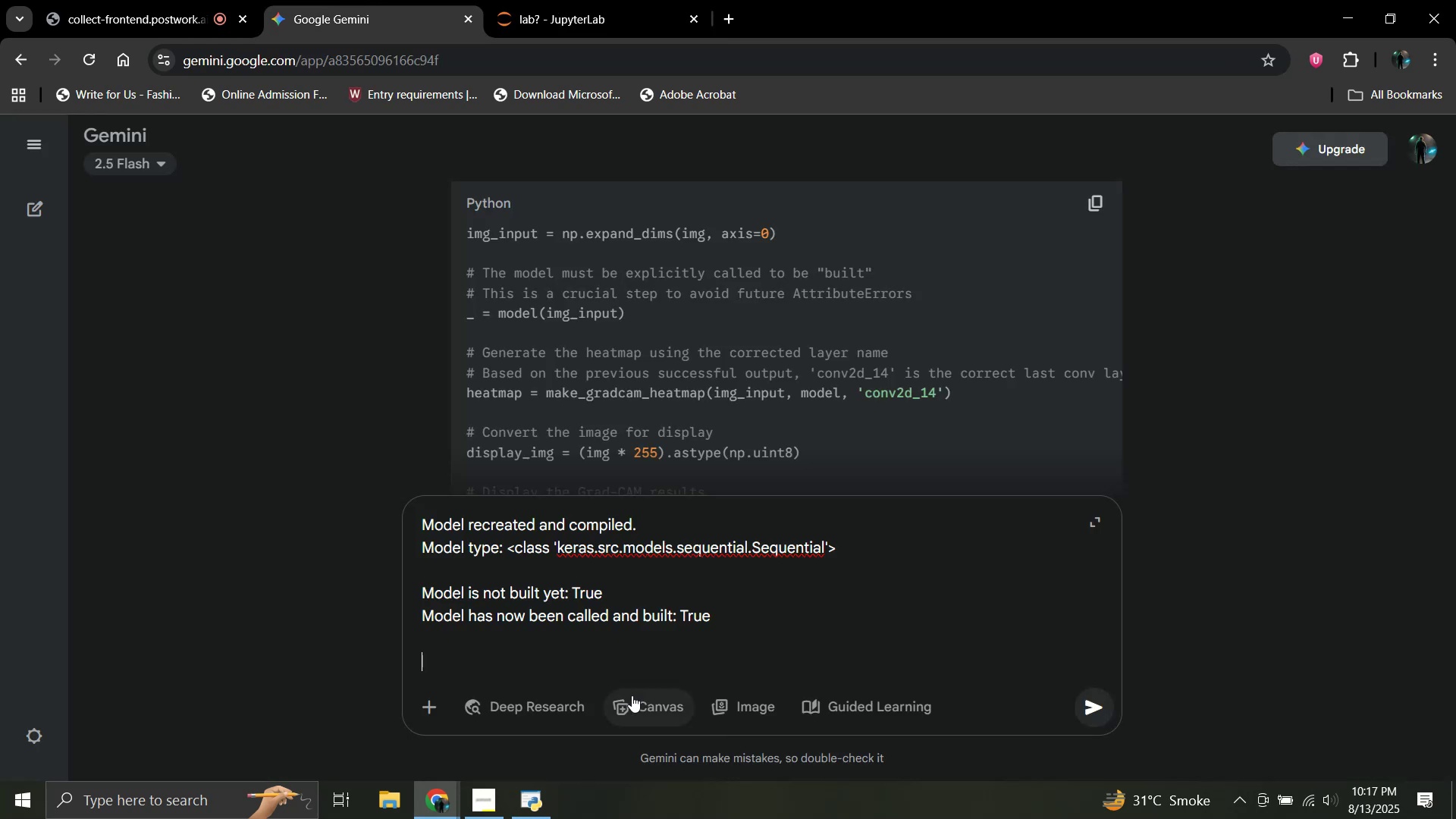 
key(Control+V)
 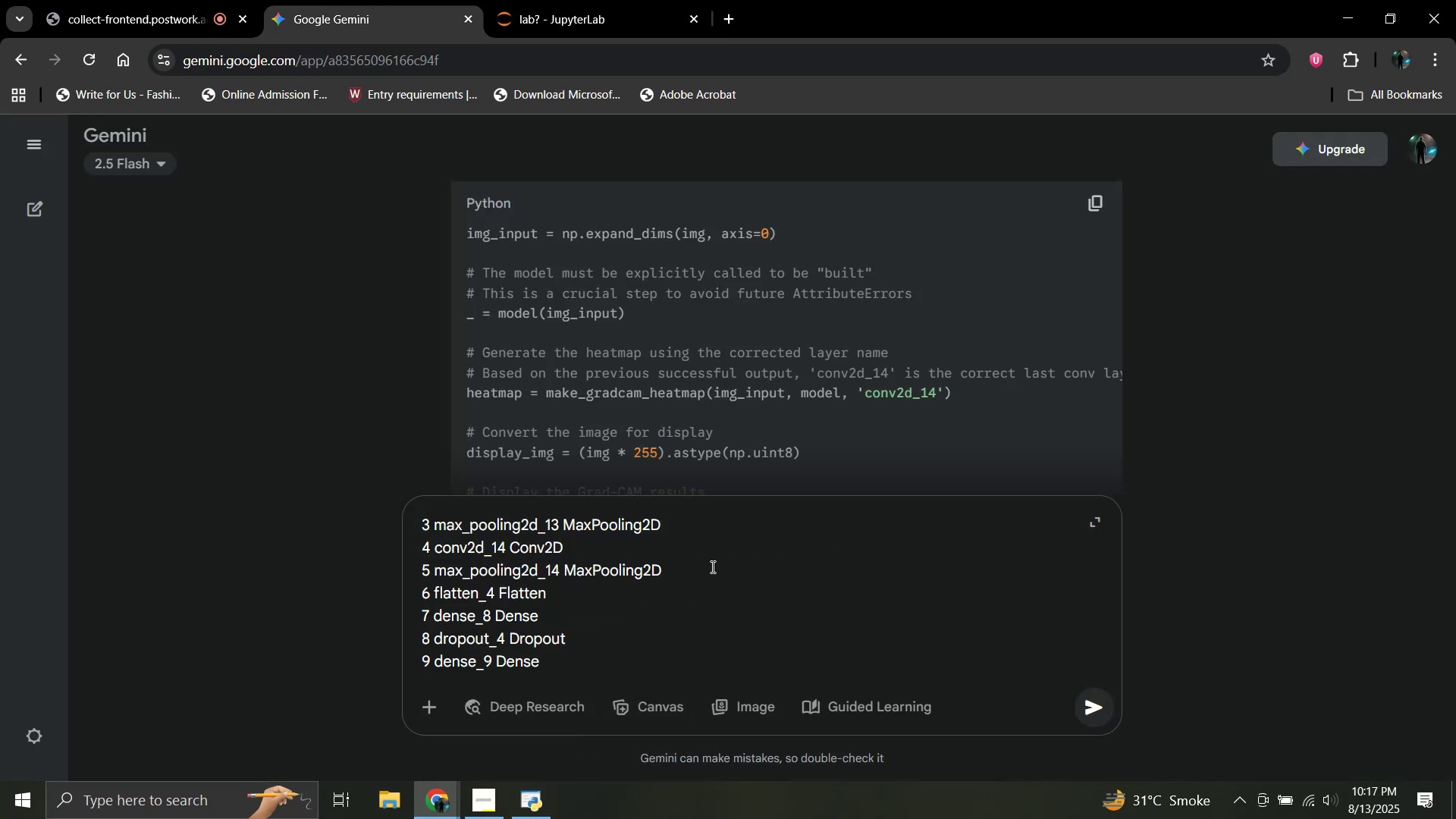 
key(Shift+Enter)
 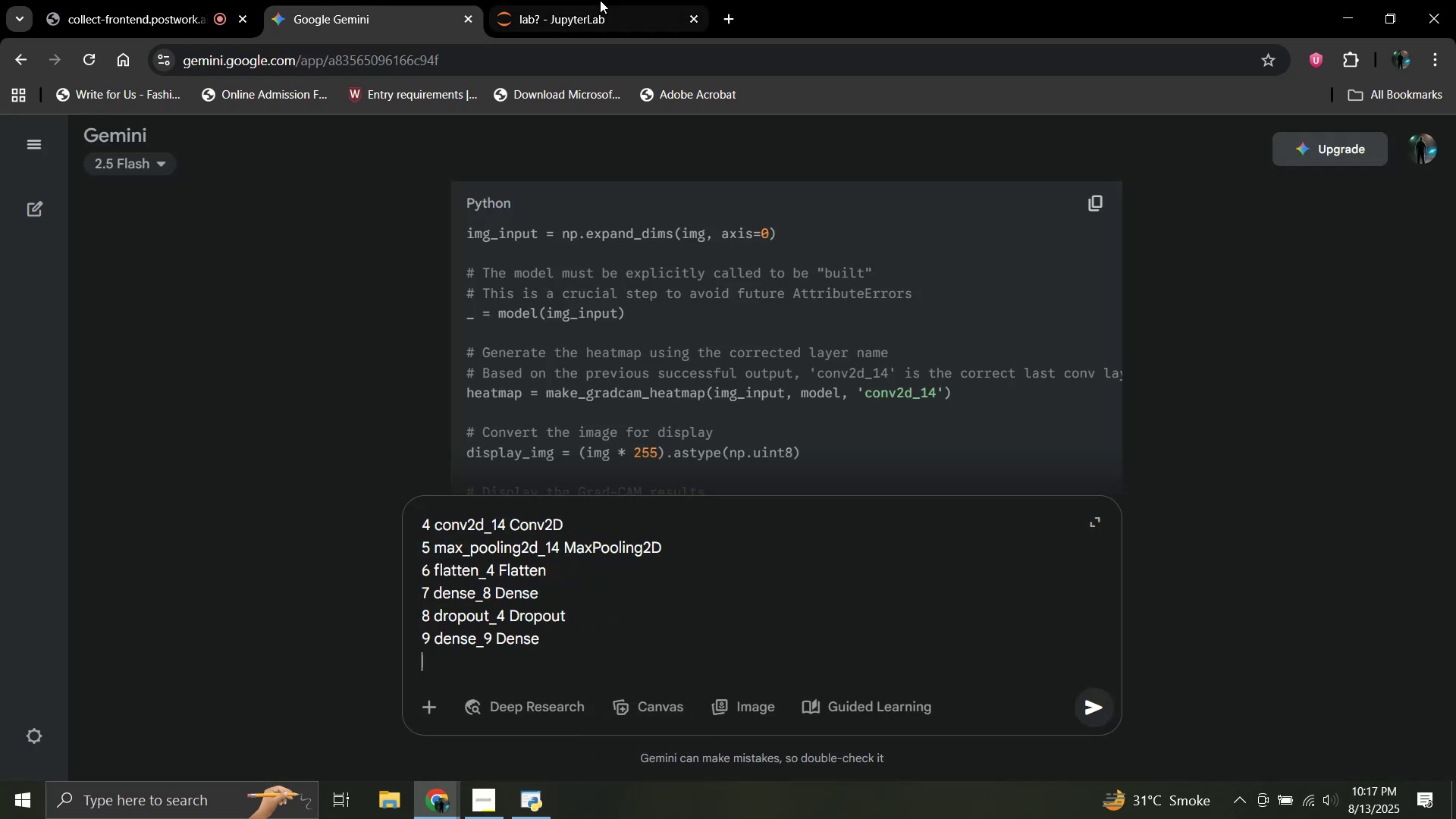 
left_click([600, 0])
 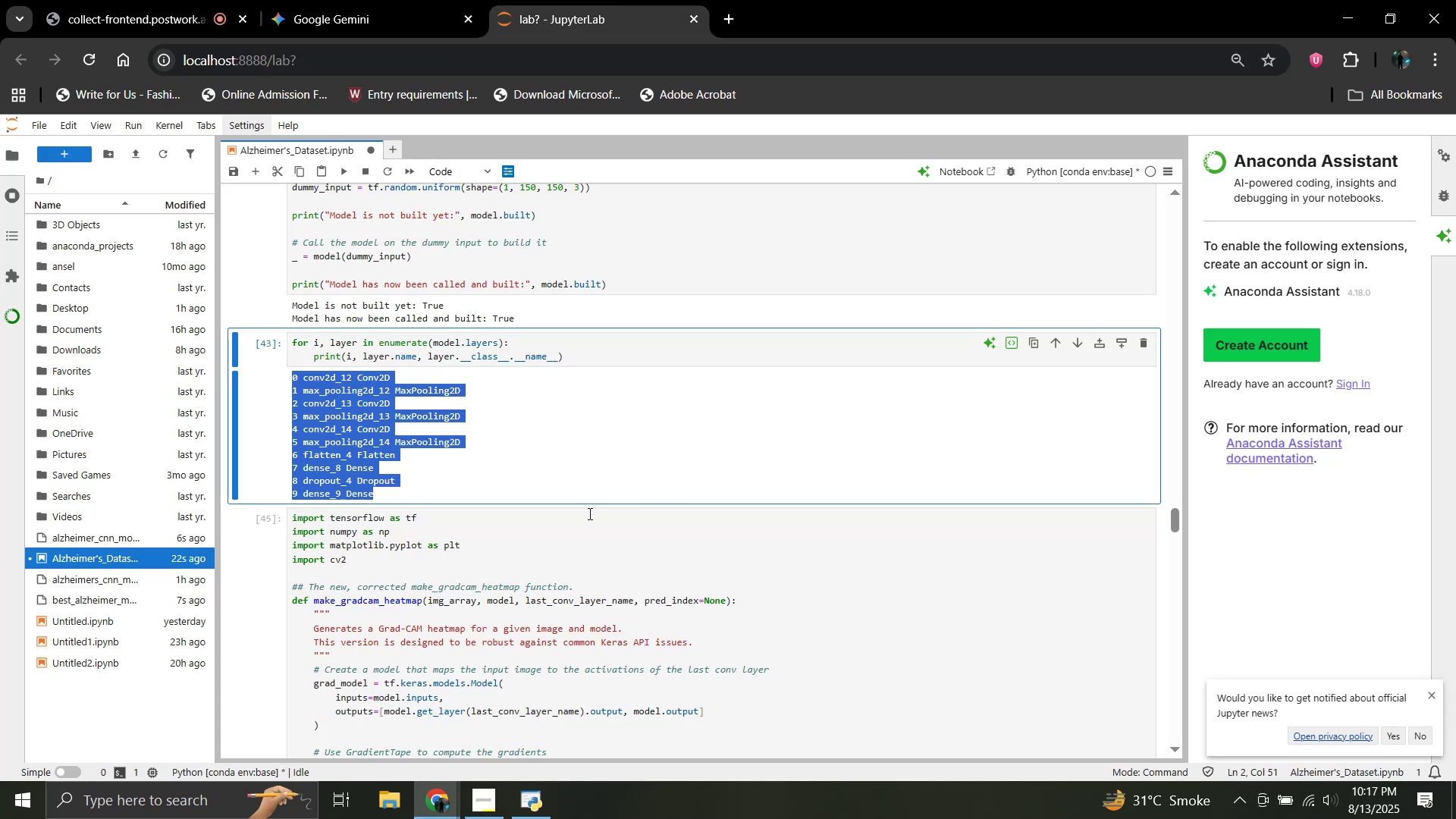 
scroll: coordinate [565, 454], scroll_direction: down, amount: 1.0
 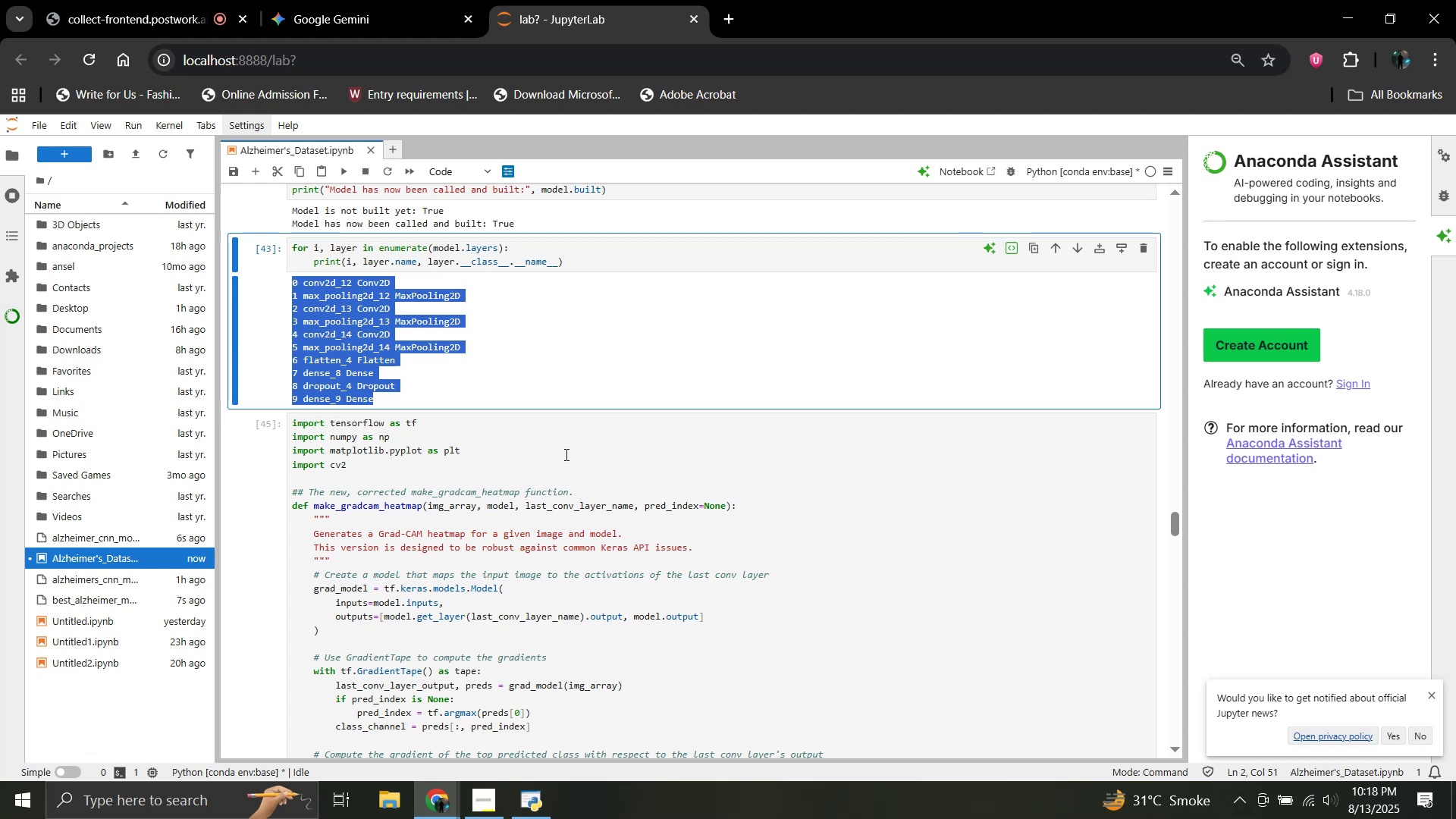 
wait(79.45)
 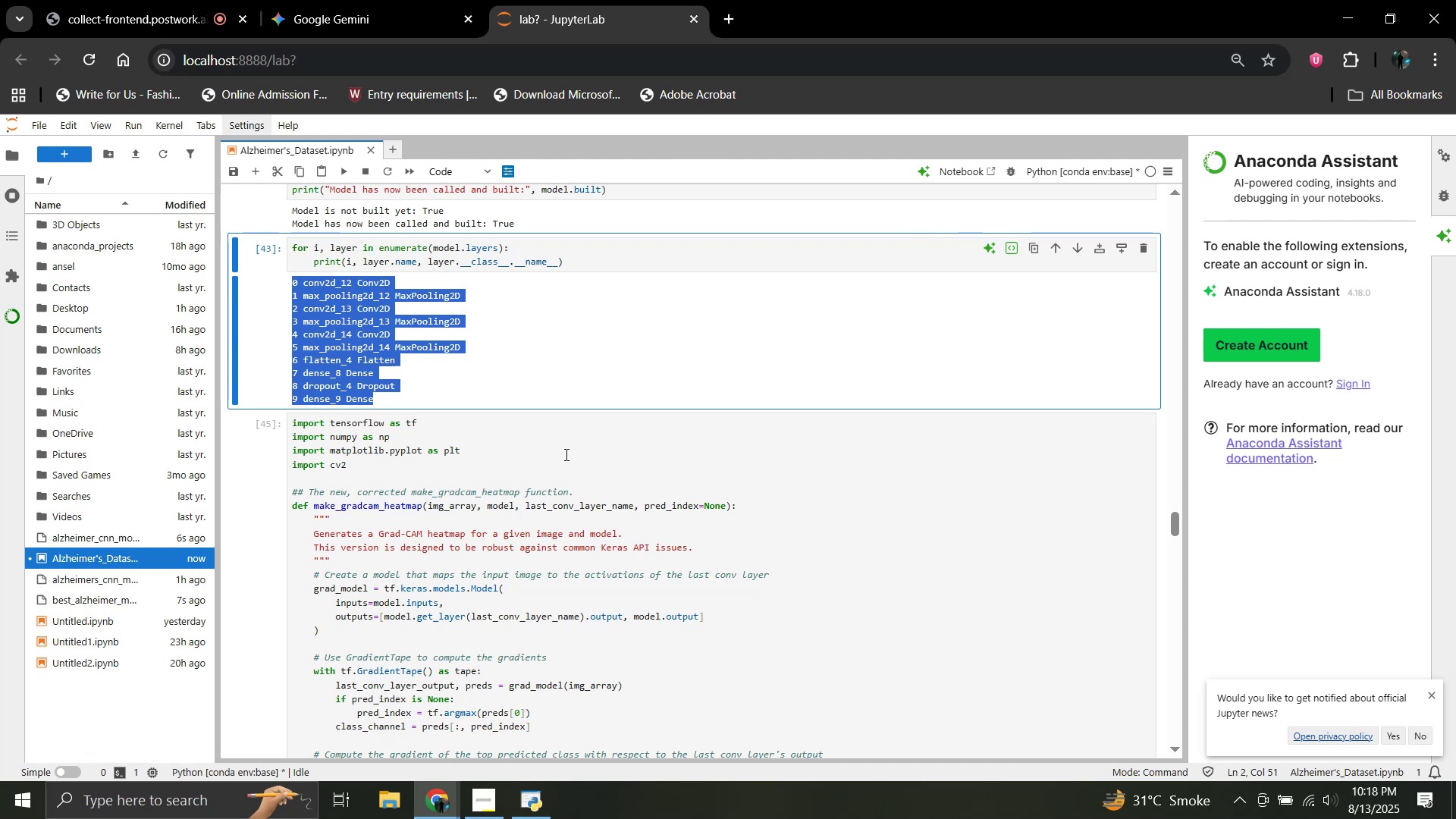 
left_click([354, 0])
 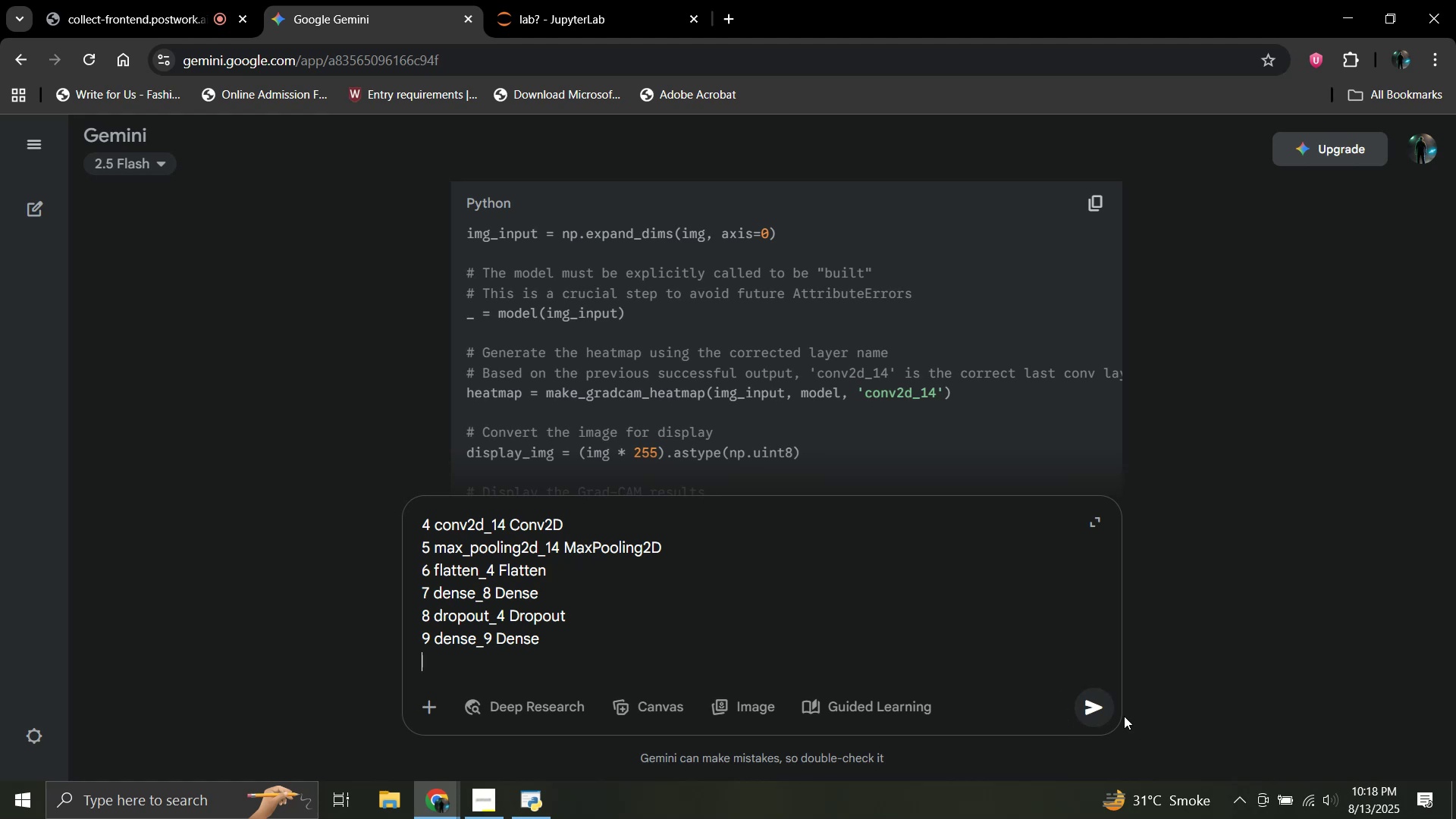 
left_click([1097, 711])
 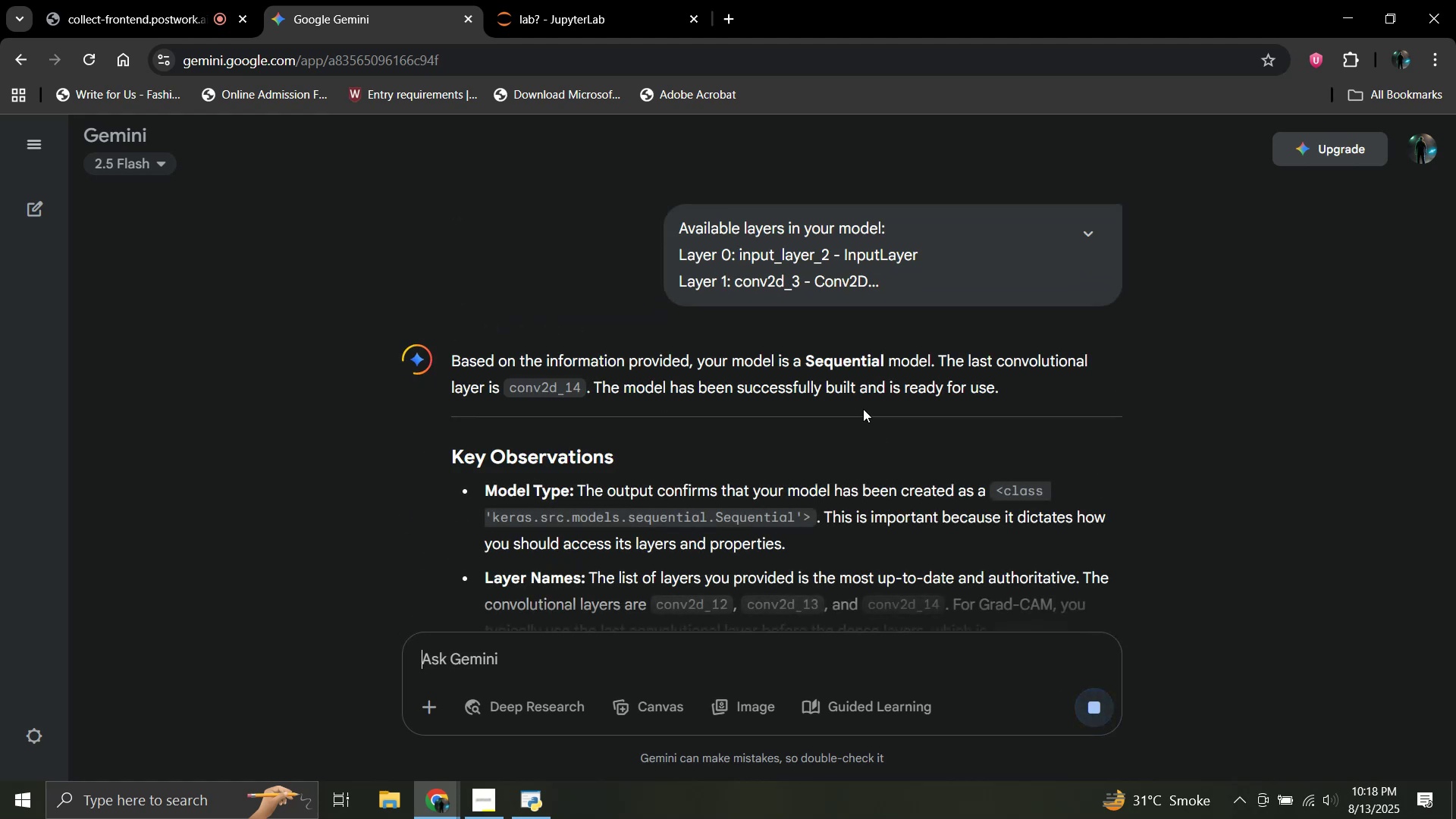 
wait(9.73)
 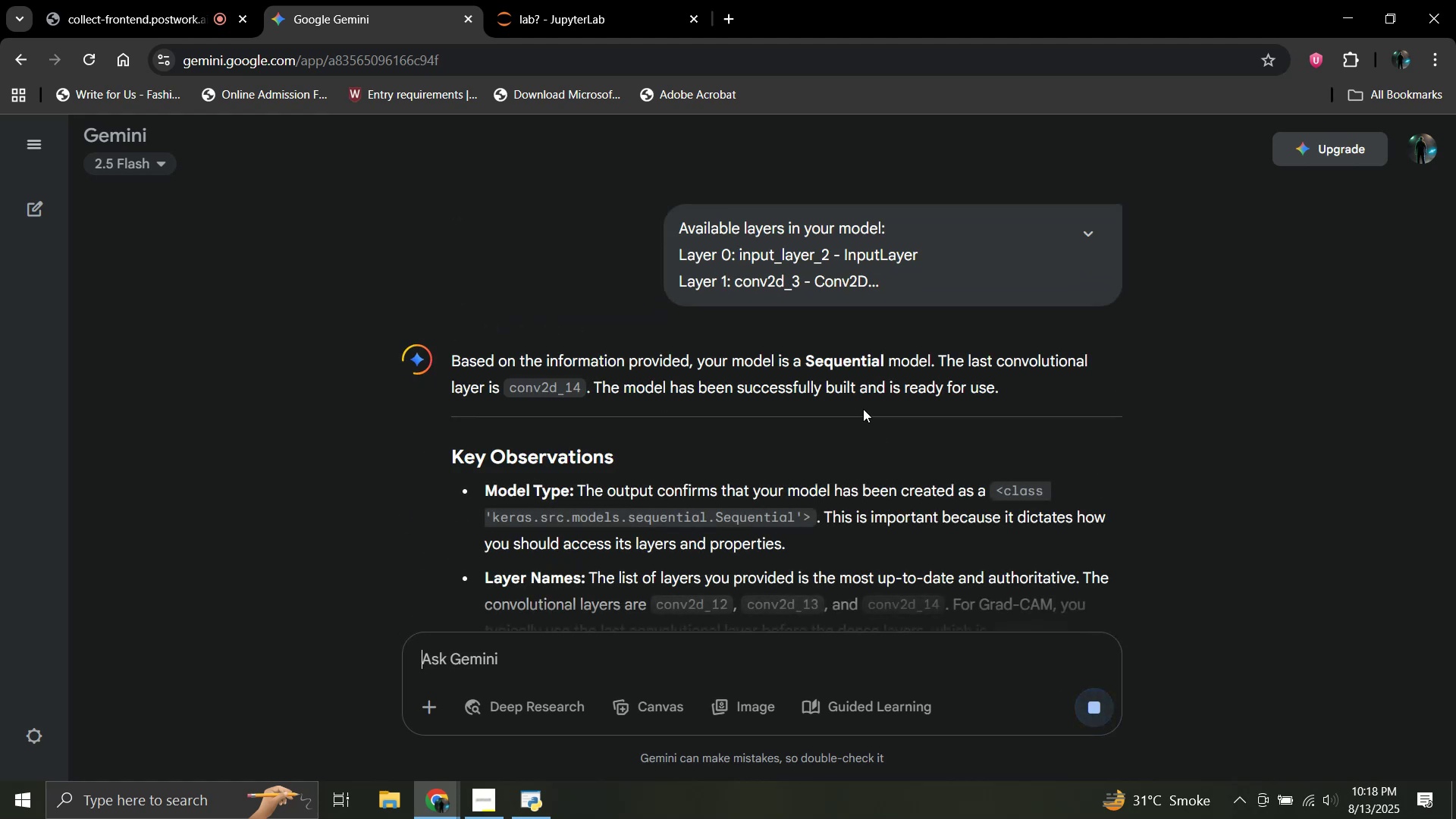 
scroll: coordinate [864, 400], scroll_direction: down, amount: 2.0
 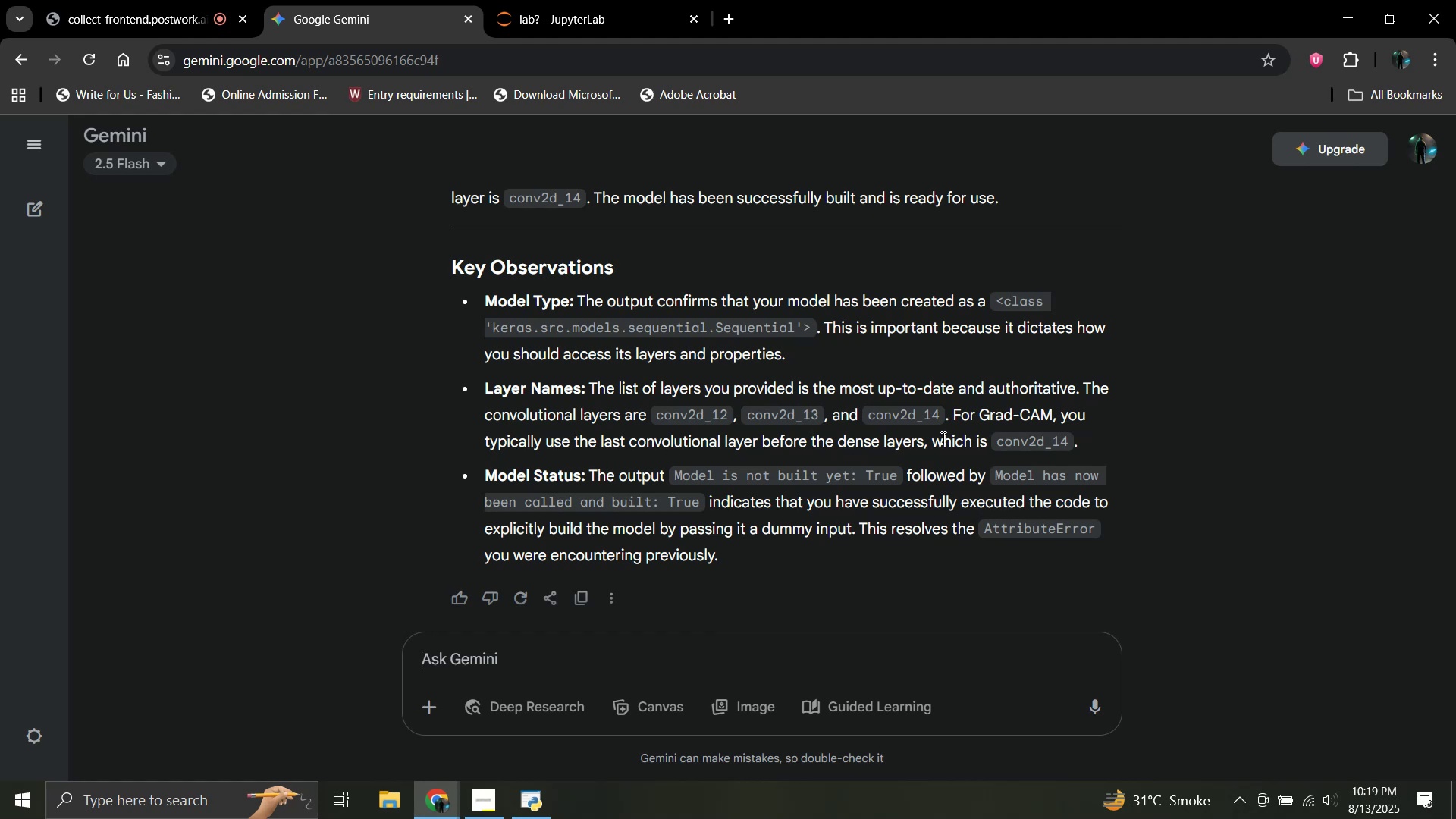 
wait(23.66)
 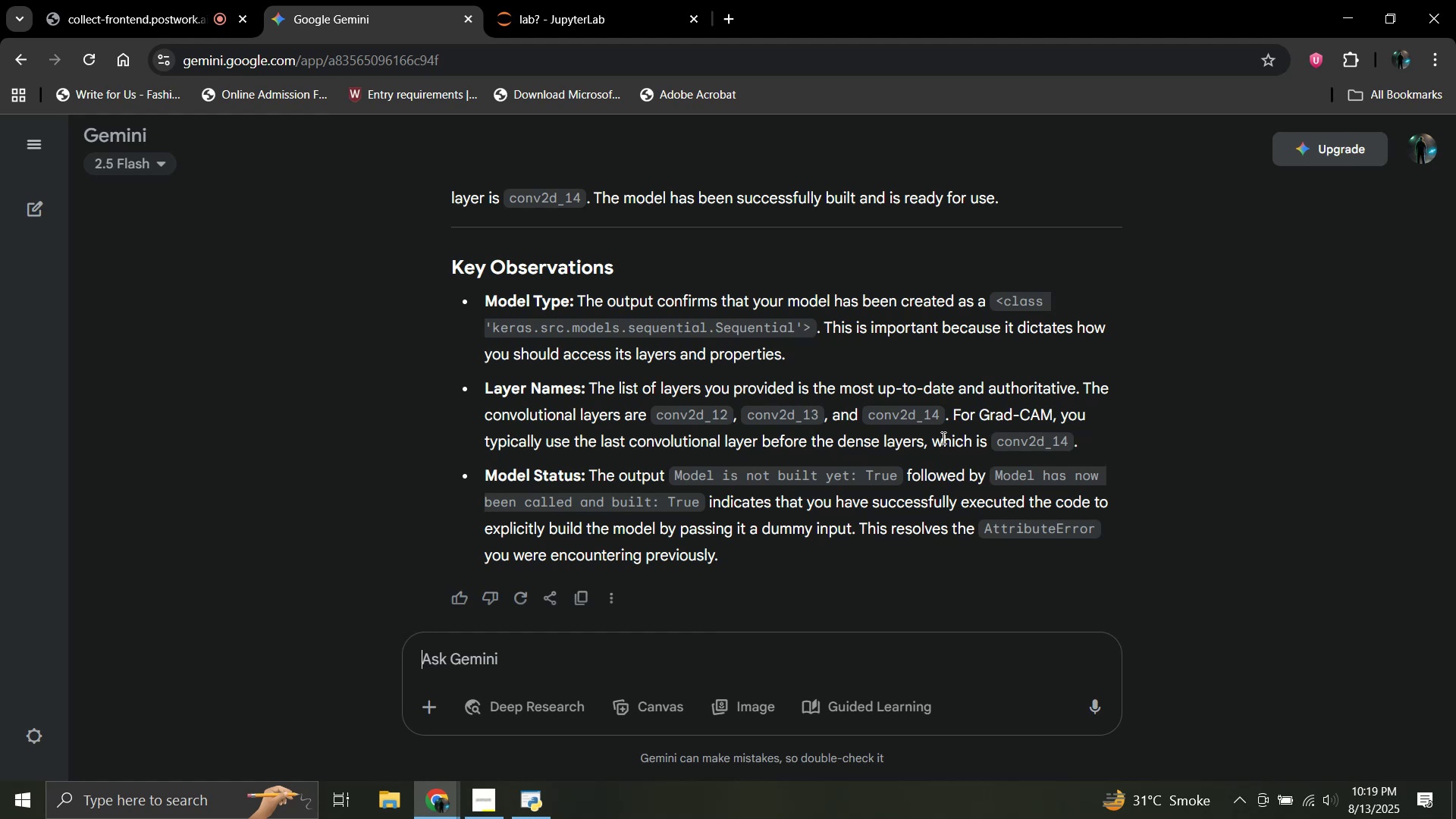 
scroll: coordinate [942, 438], scroll_direction: down, amount: 1.0
 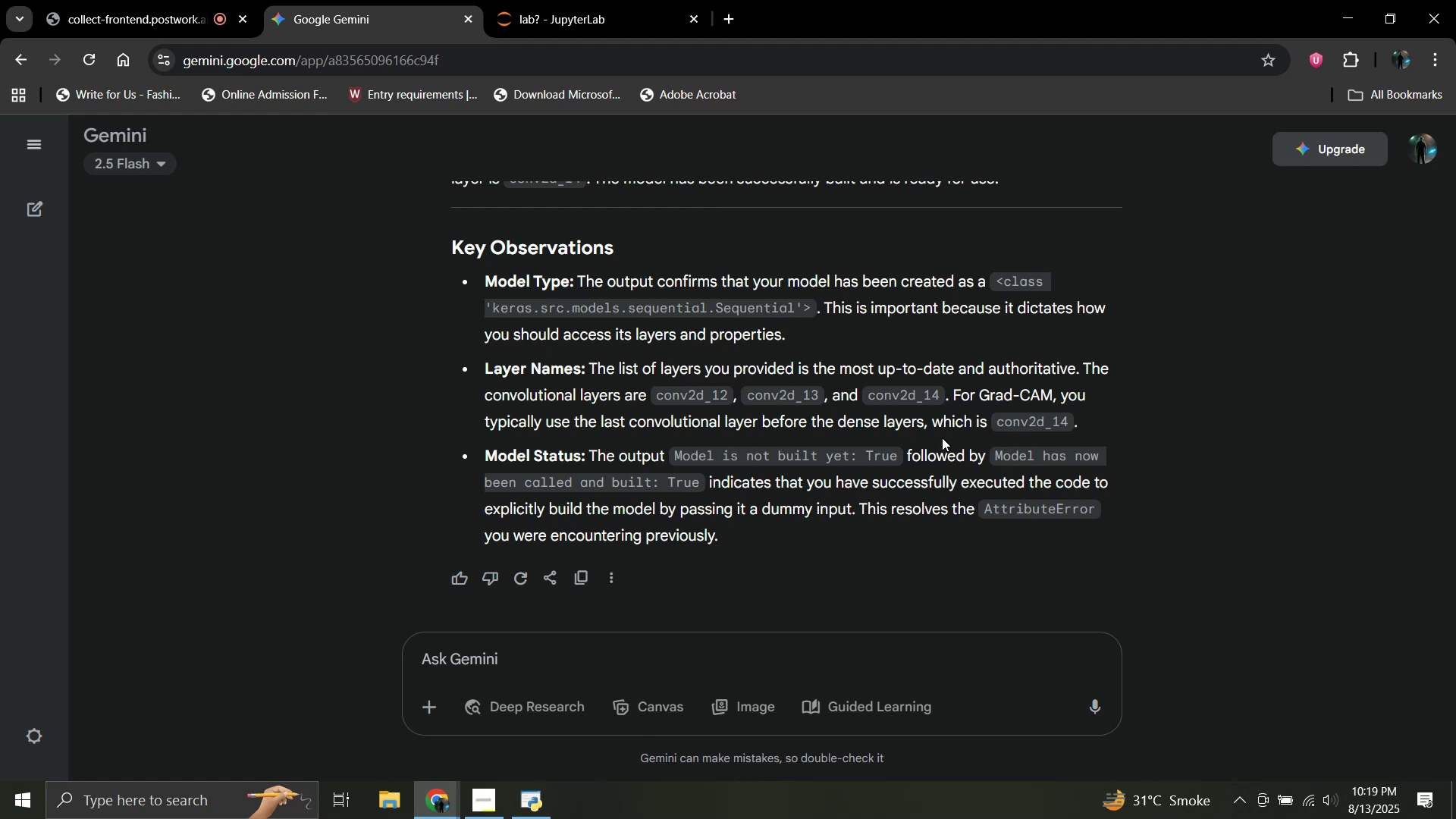 
wait(15.47)
 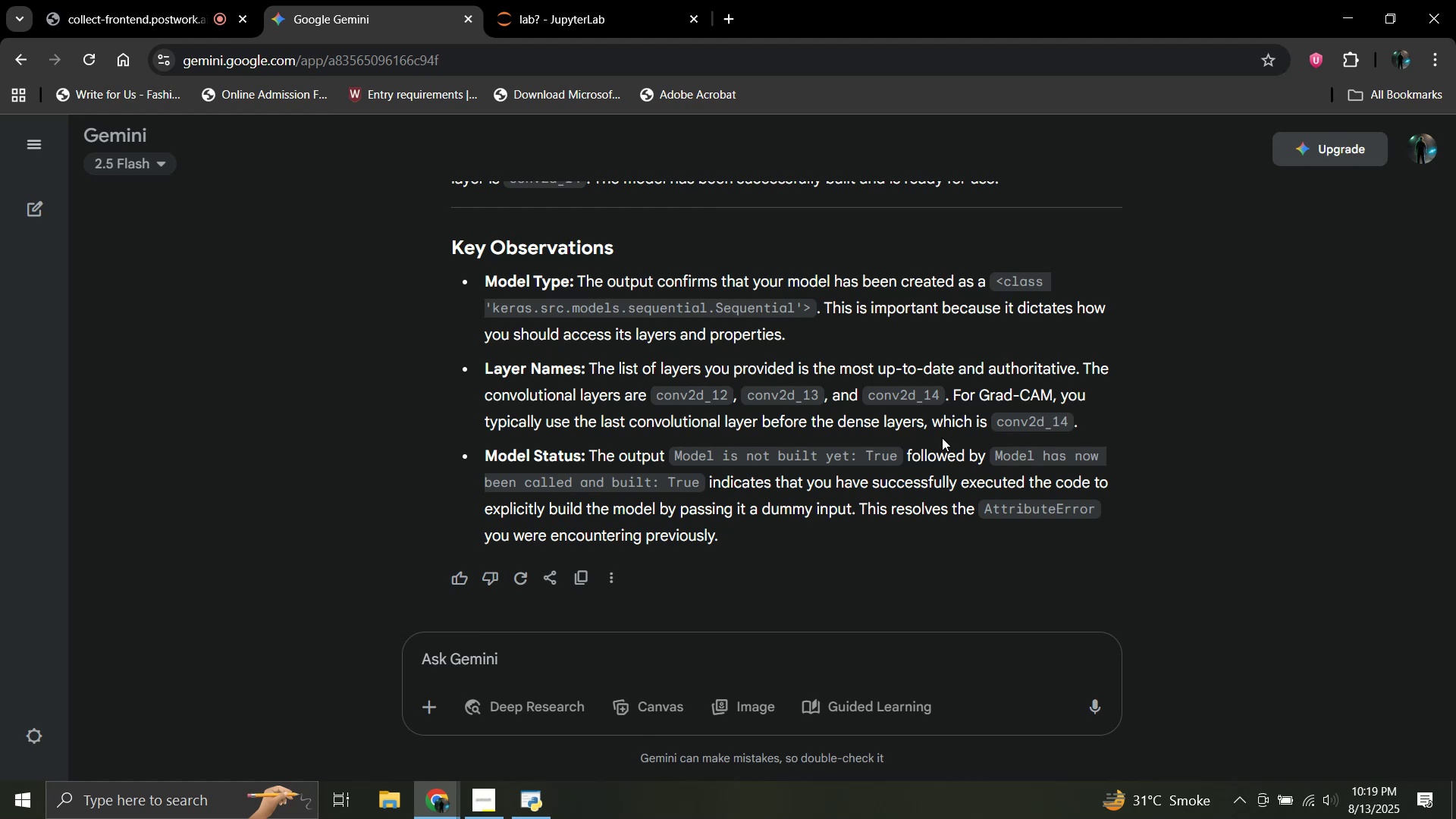 
type(now can you fix this grad)
key(Backspace)
type(cam error and give me a working cell code)
 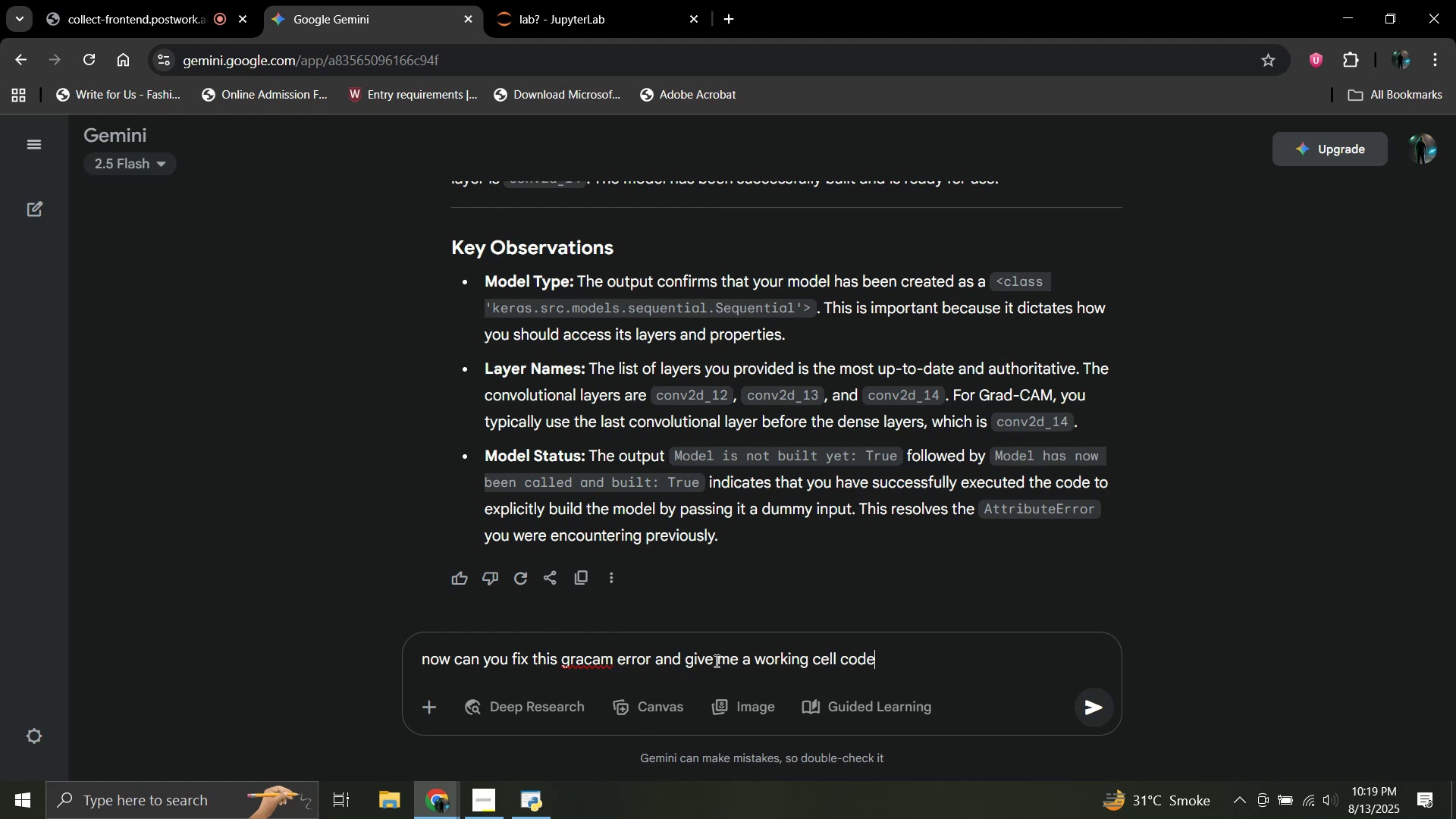 
key(Enter)
 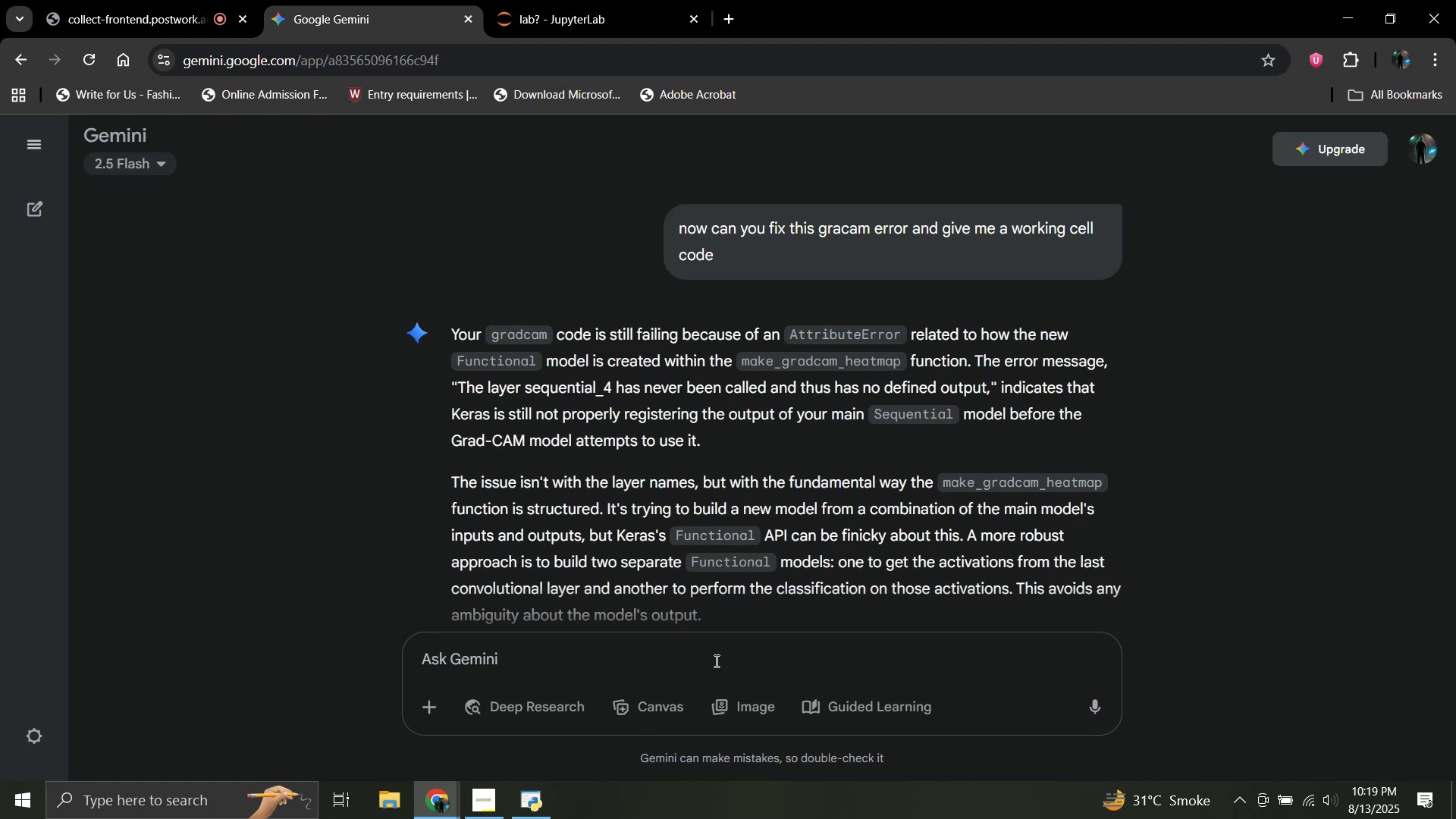 
wait(15.5)
 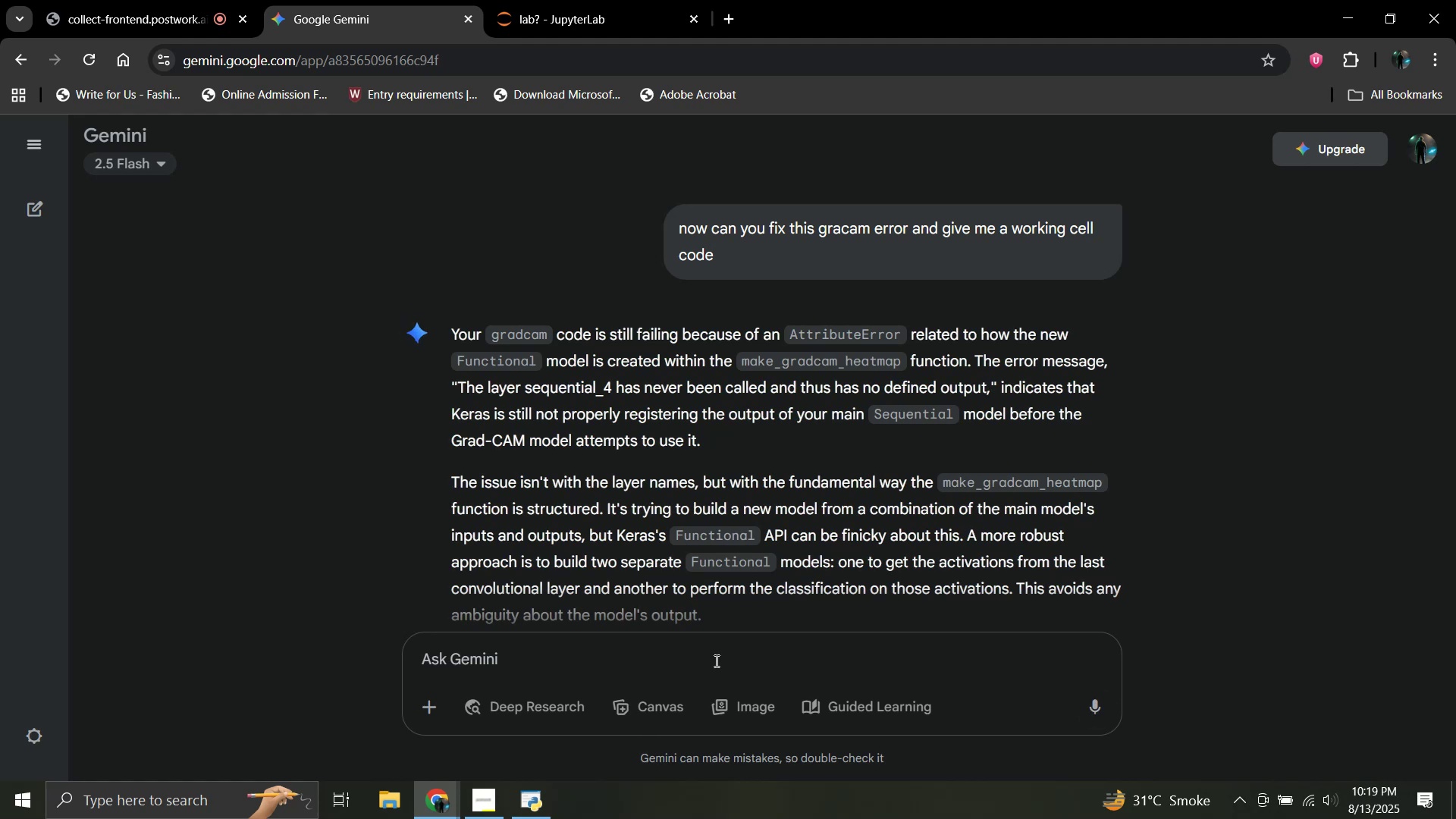 
scroll: coordinate [598, 507], scroll_direction: down, amount: 1.0
 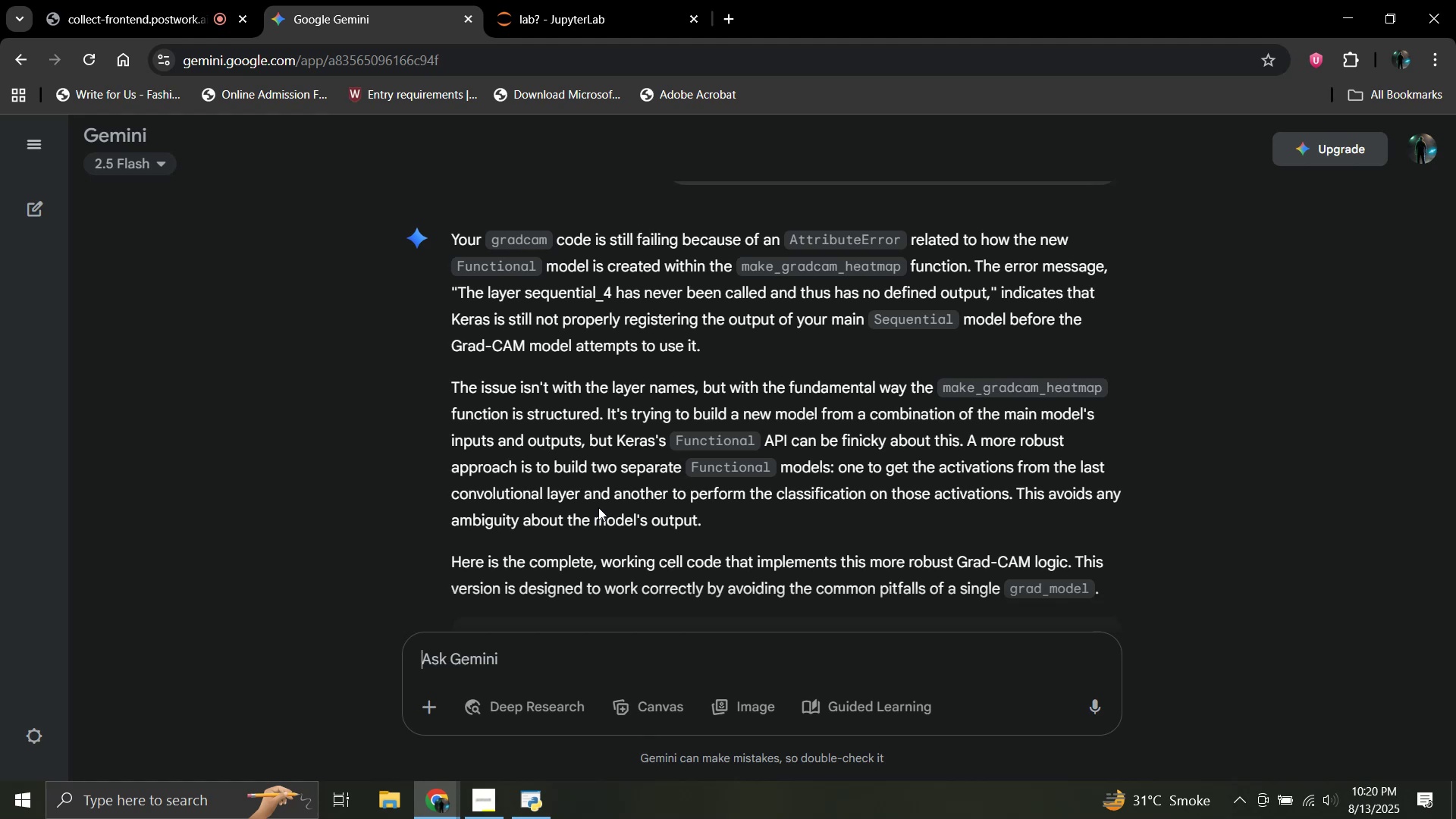 
wait(51.52)
 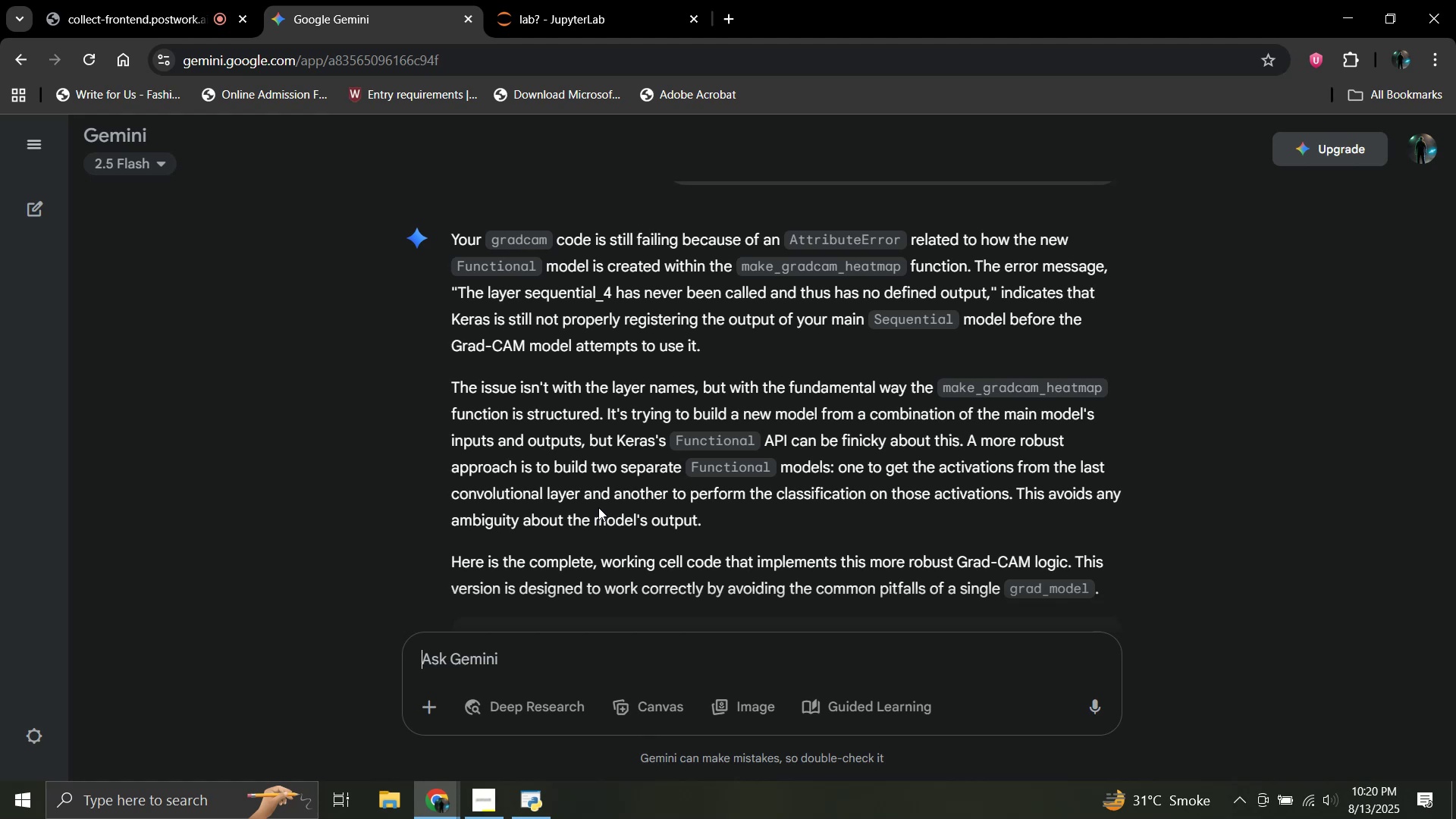 
scroll: coordinate [604, 527], scroll_direction: down, amount: 3.0
 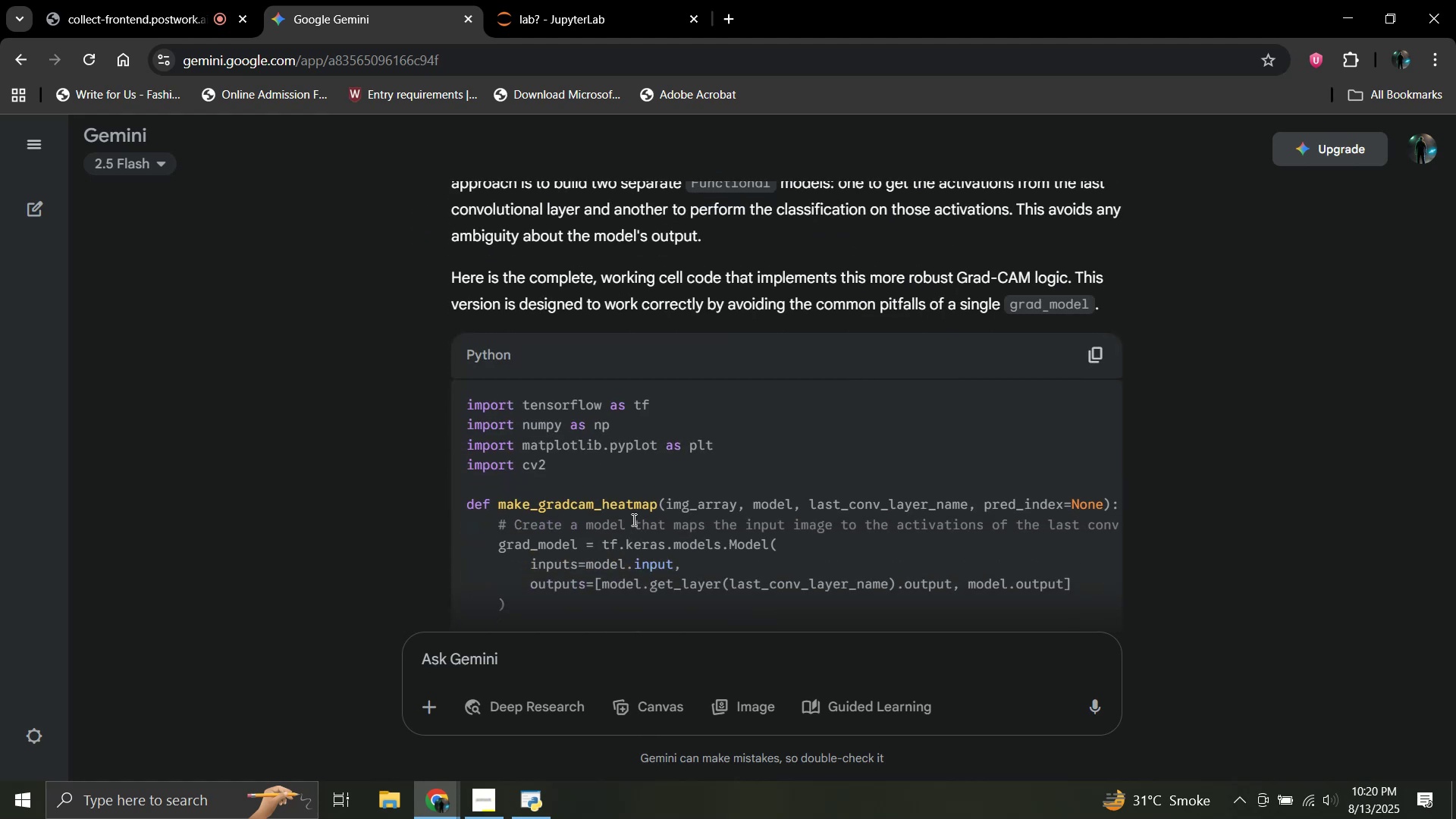 
wait(9.02)
 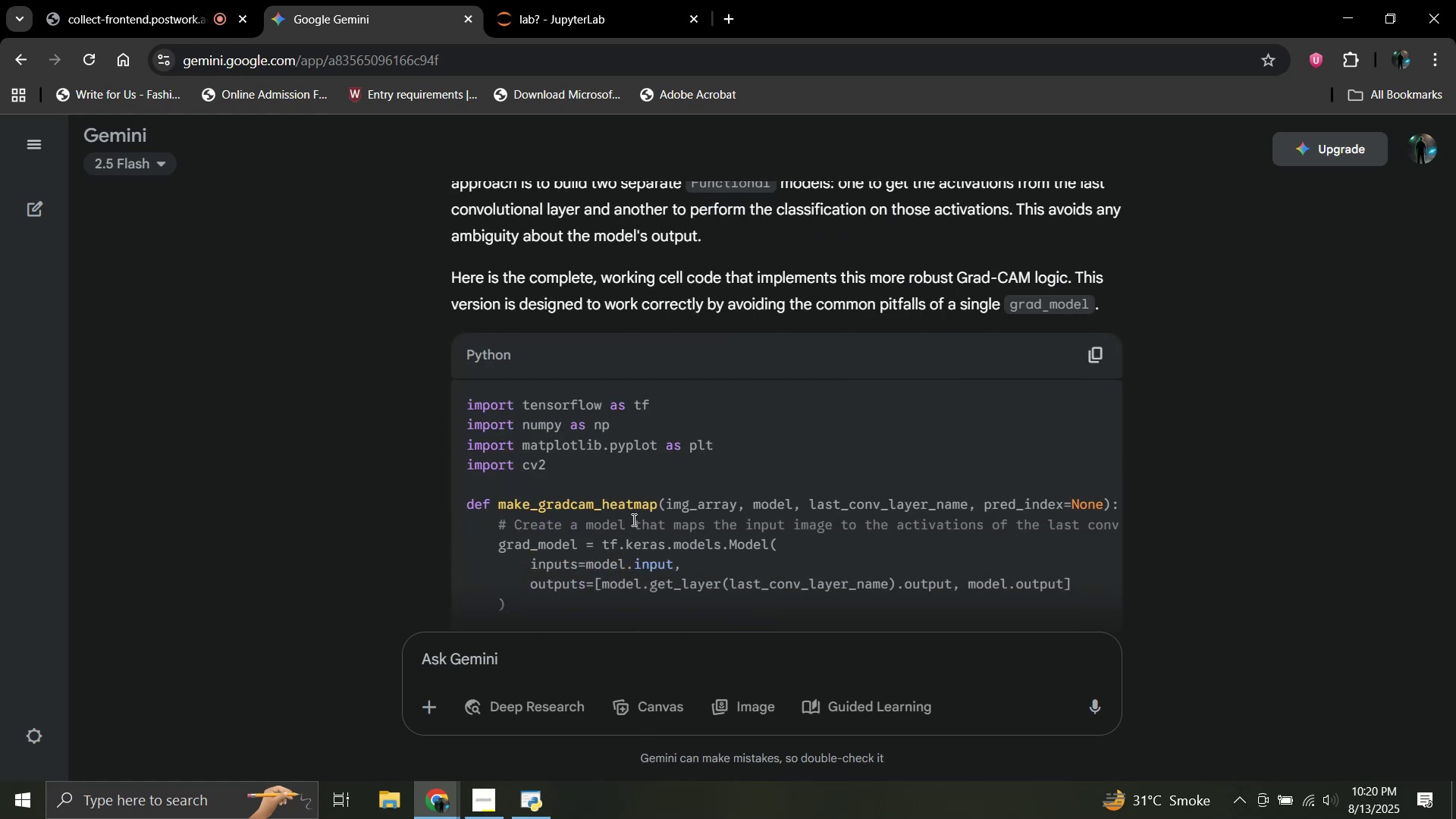 
scroll: coordinate [717, 477], scroll_direction: down, amount: 2.0
 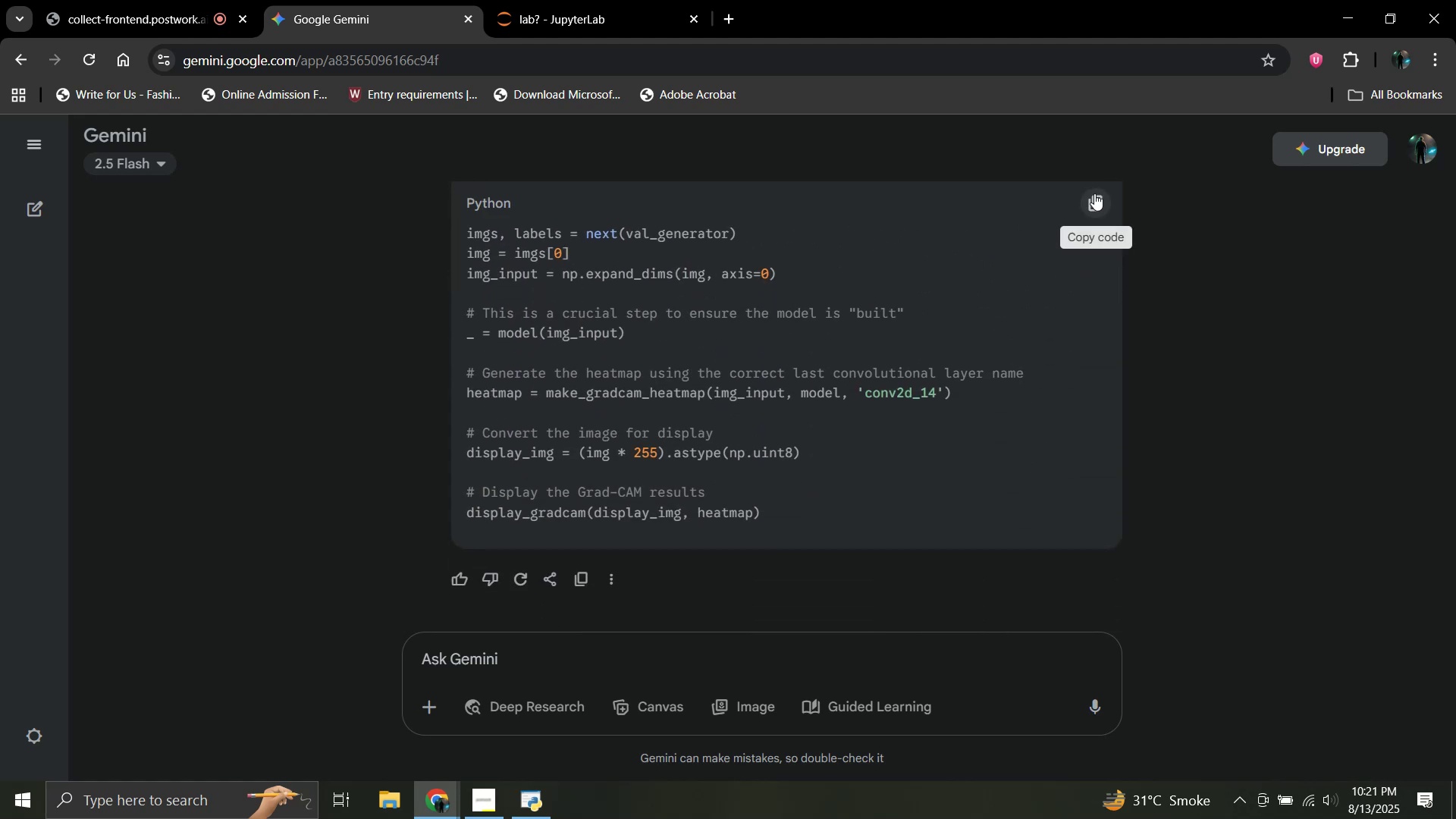 
left_click([1099, 204])
 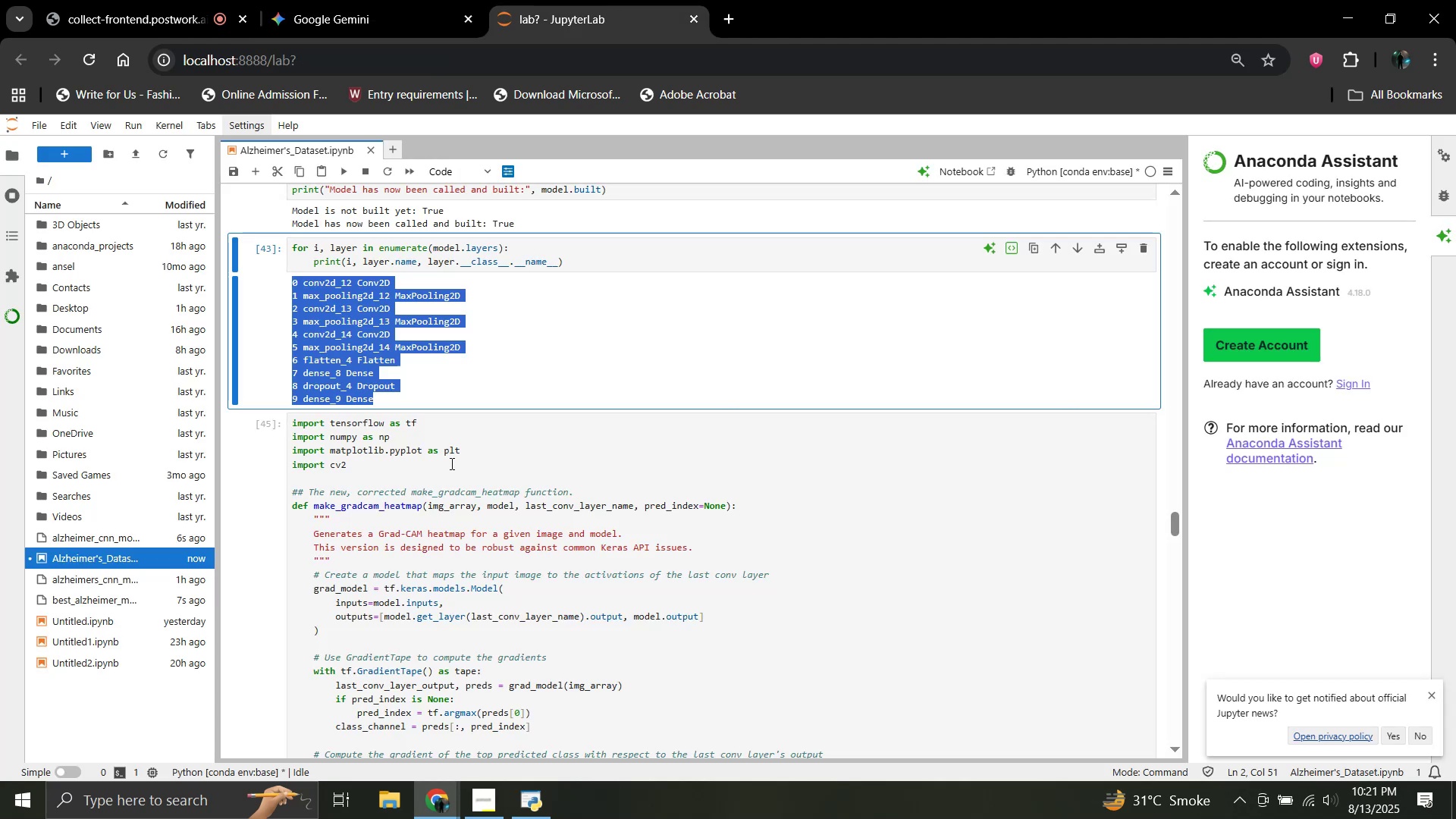 
scroll: coordinate [355, 449], scroll_direction: down, amount: 1.0
 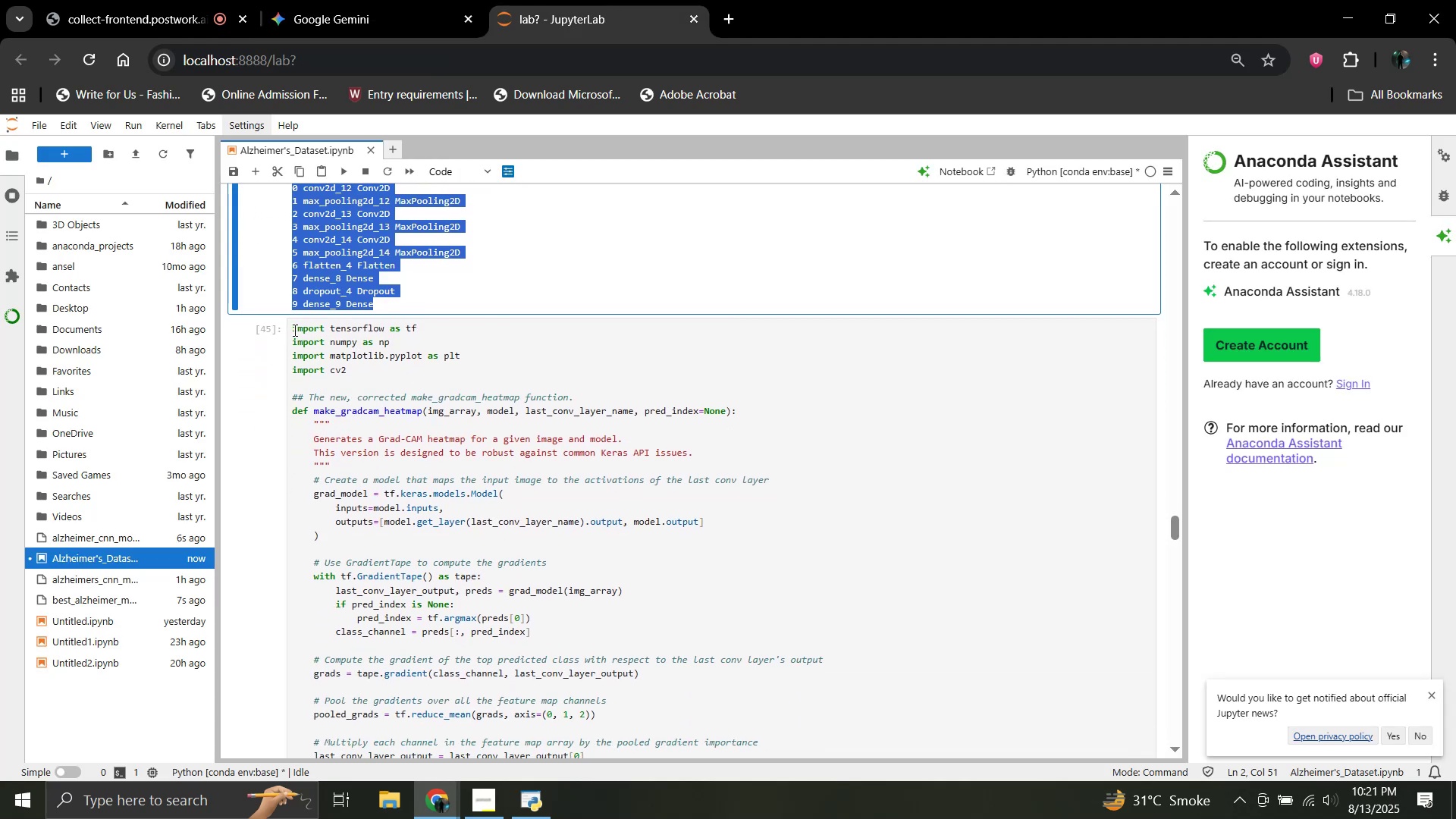 
left_click_drag(start_coordinate=[292, 328], to_coordinate=[511, 620])
 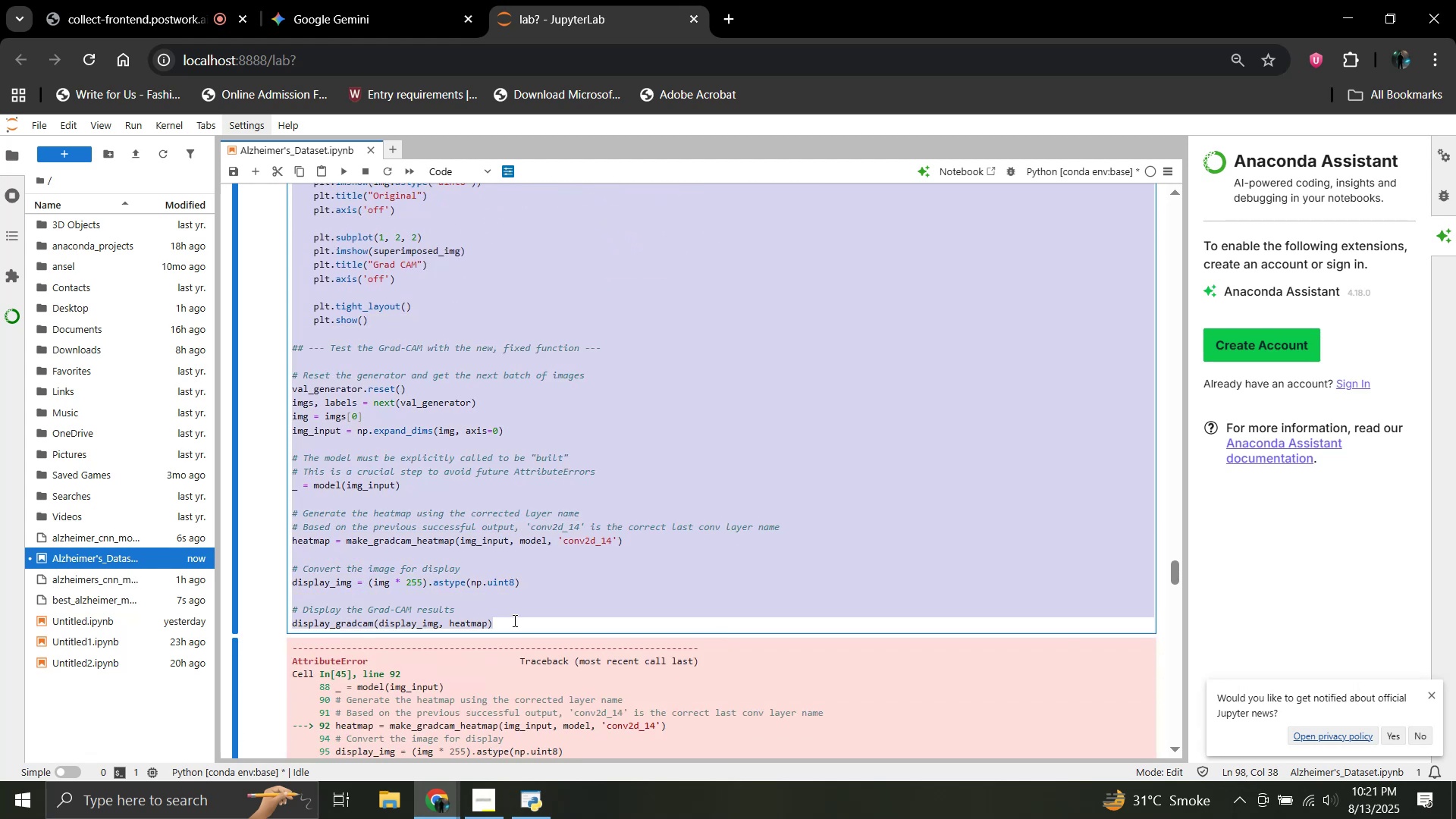 
scroll: coordinate [496, 516], scroll_direction: down, amount: 11.0
 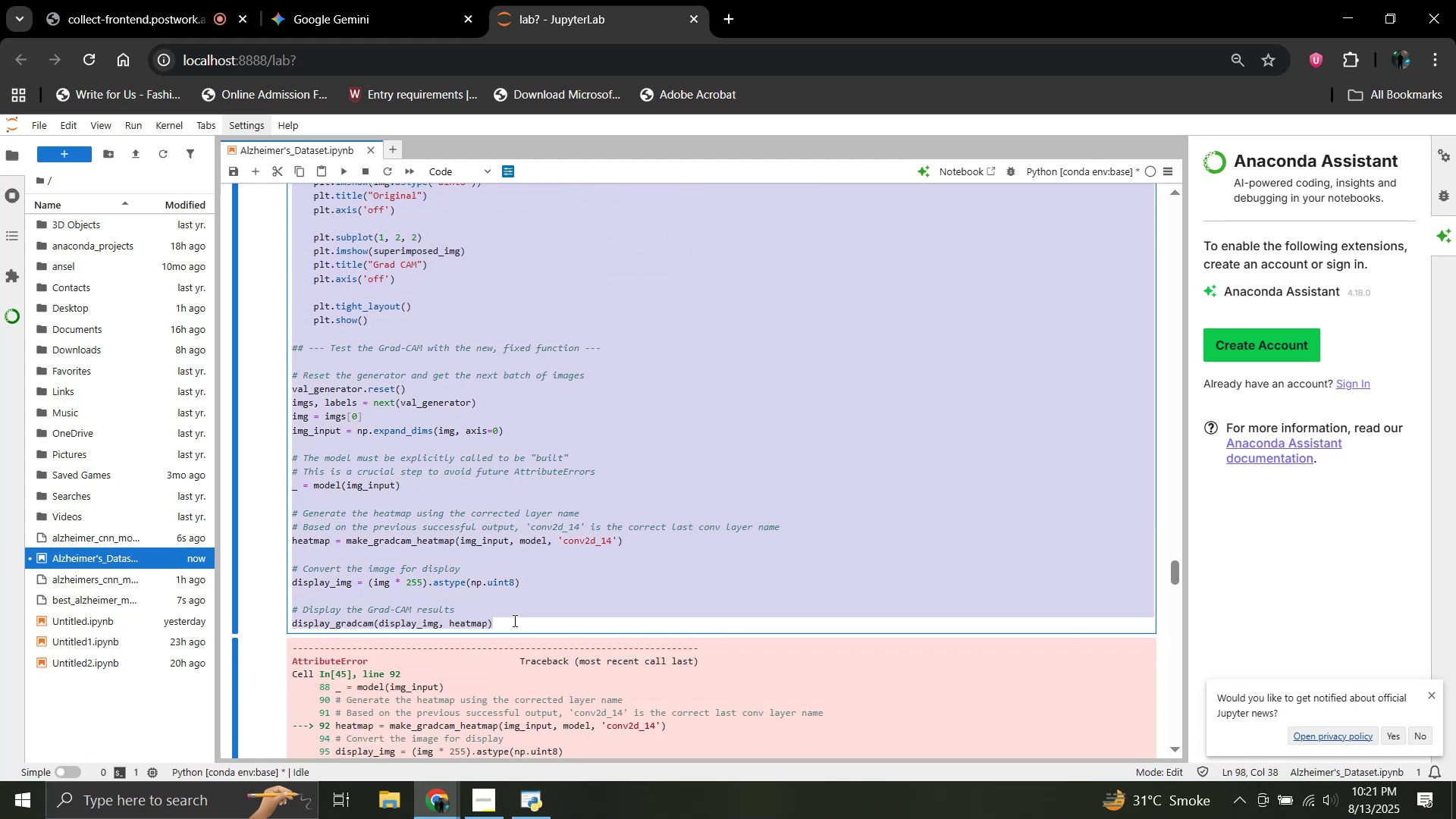 
key(Control+V)
 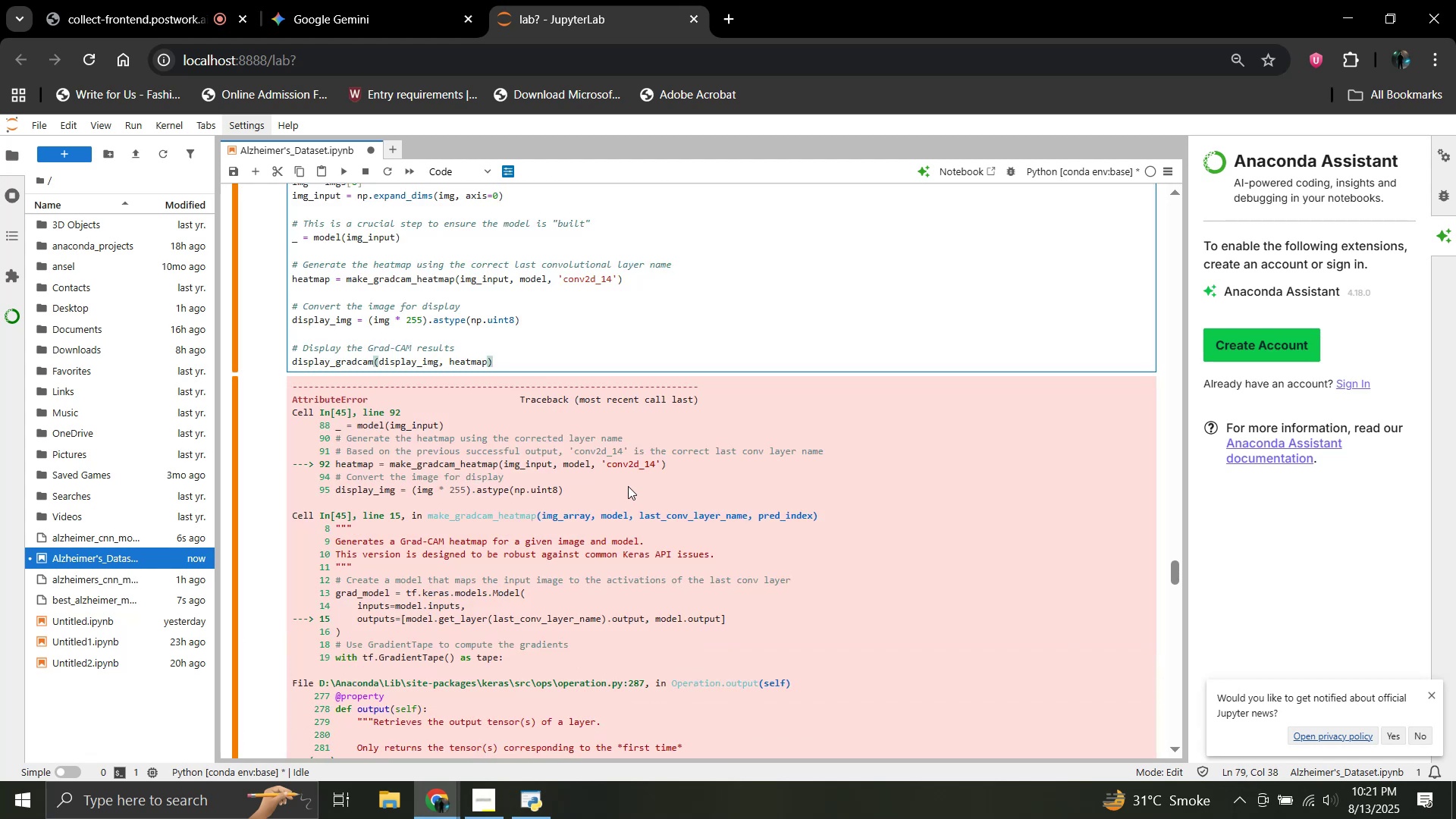 
key(Shift+Enter)
 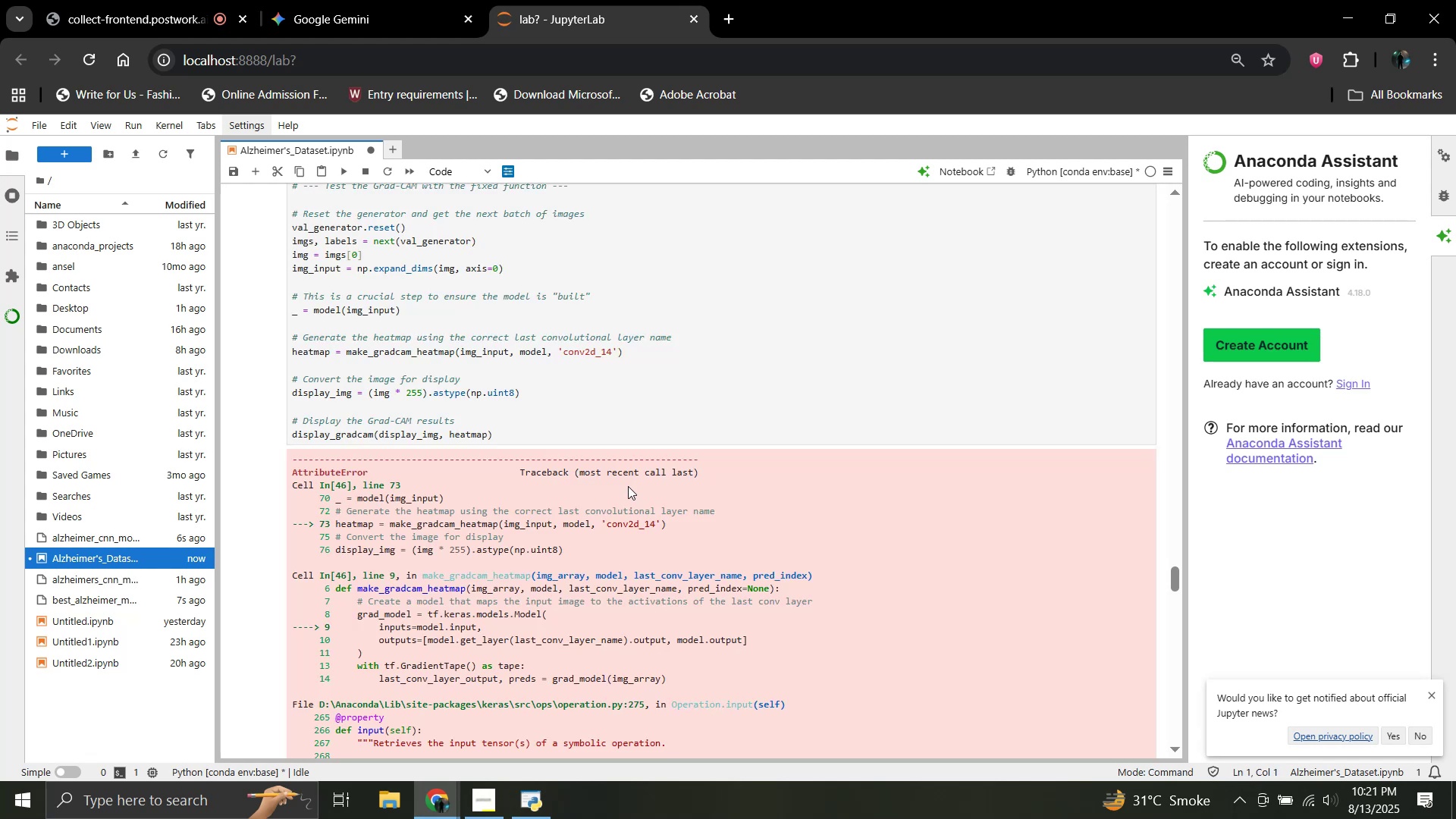 
scroll: coordinate [628, 486], scroll_direction: down, amount: 3.0
 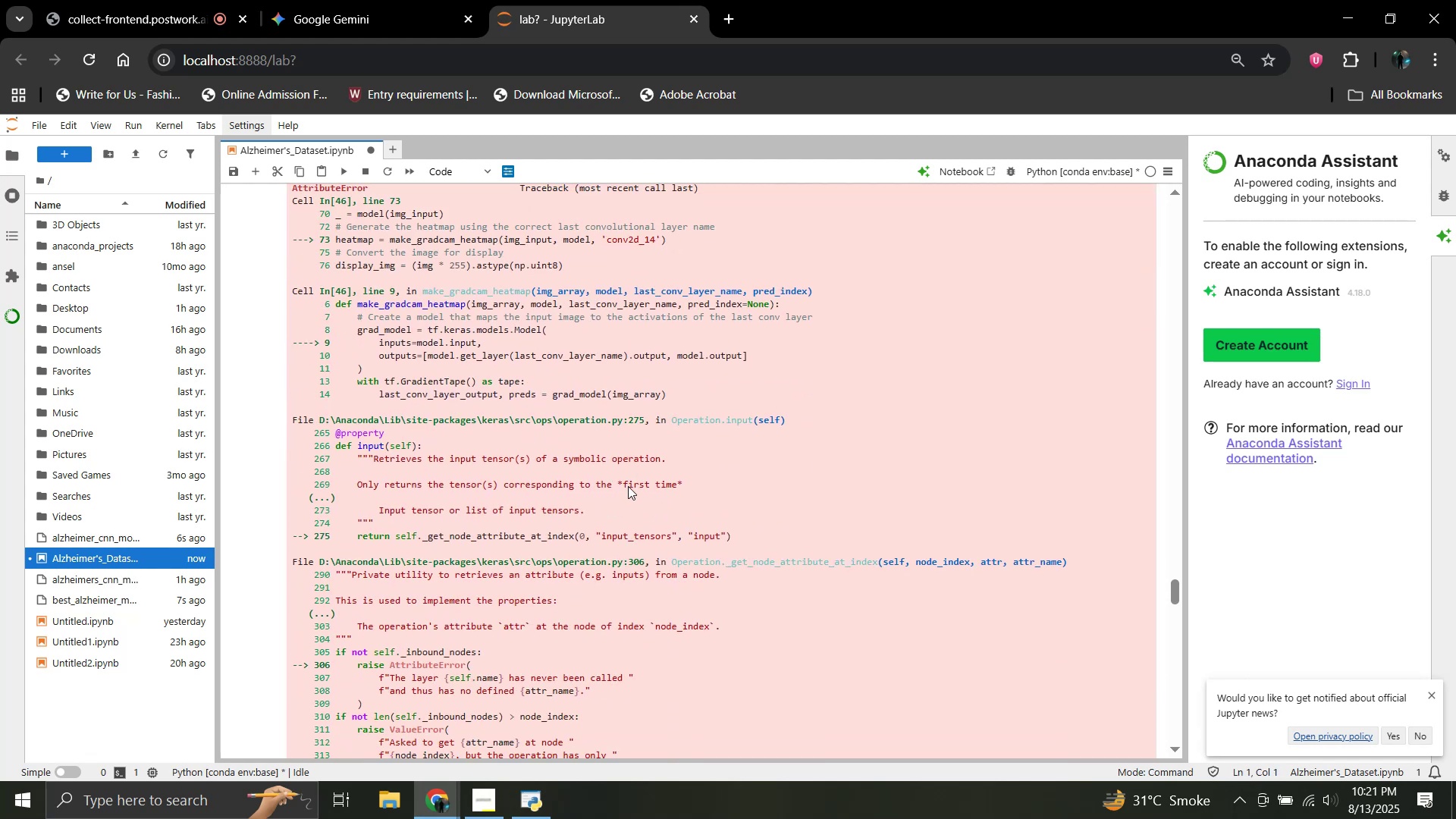 
scroll: coordinate [628, 486], scroll_direction: up, amount: 2.0
 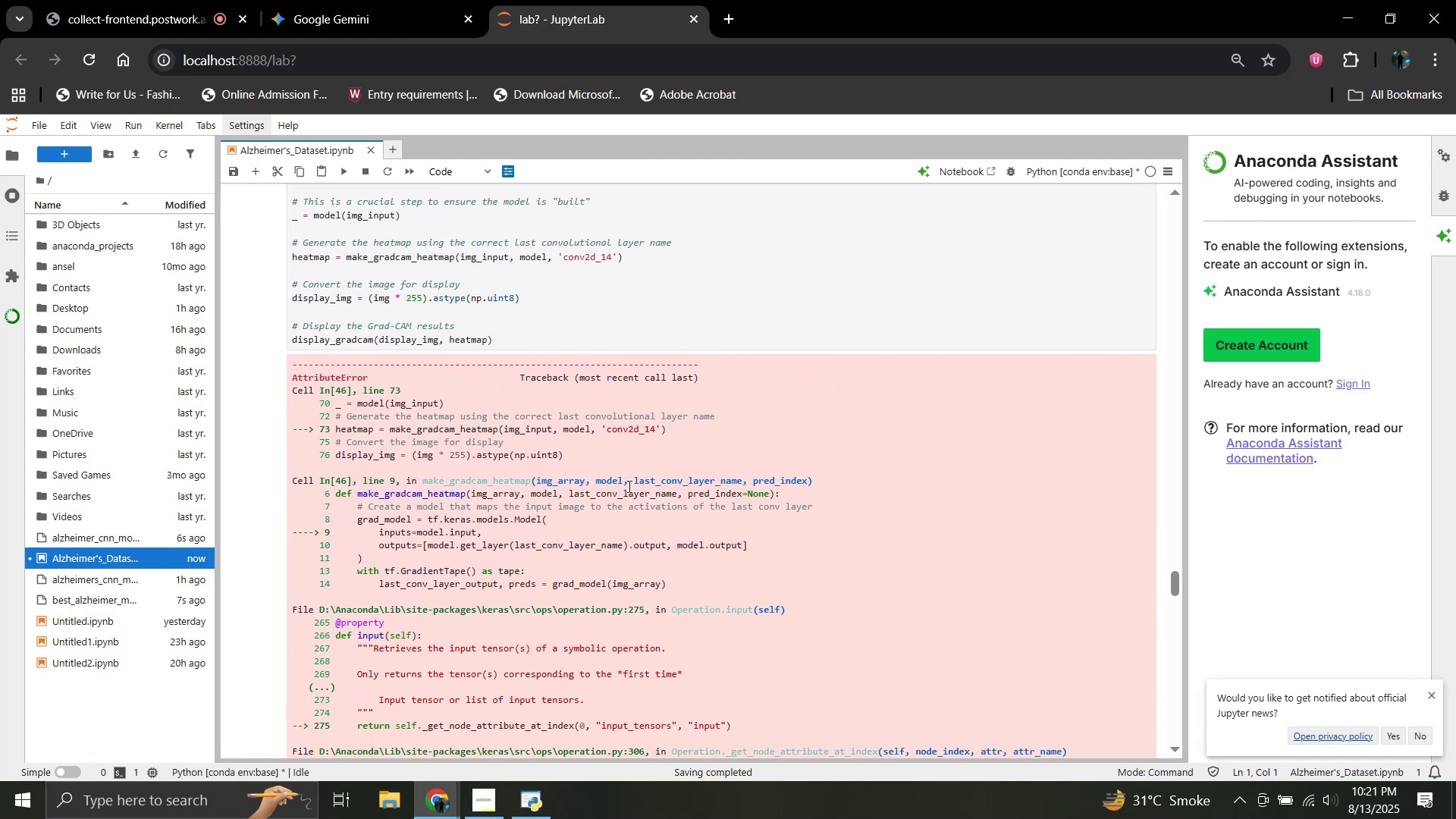 
scroll: coordinate [627, 486], scroll_direction: down, amount: 5.0
 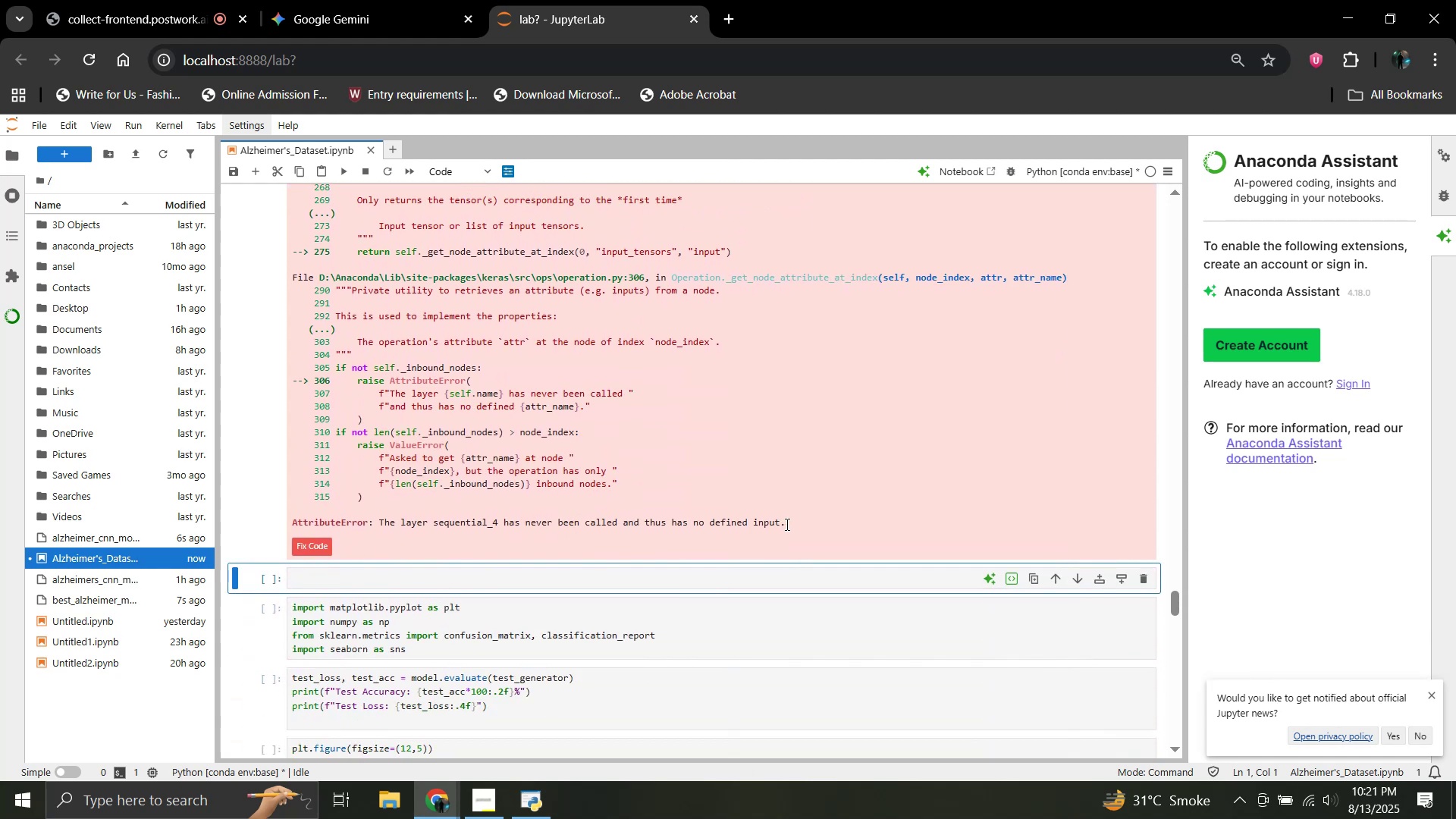 
left_click_drag(start_coordinate=[786, 524], to_coordinate=[293, 460])
 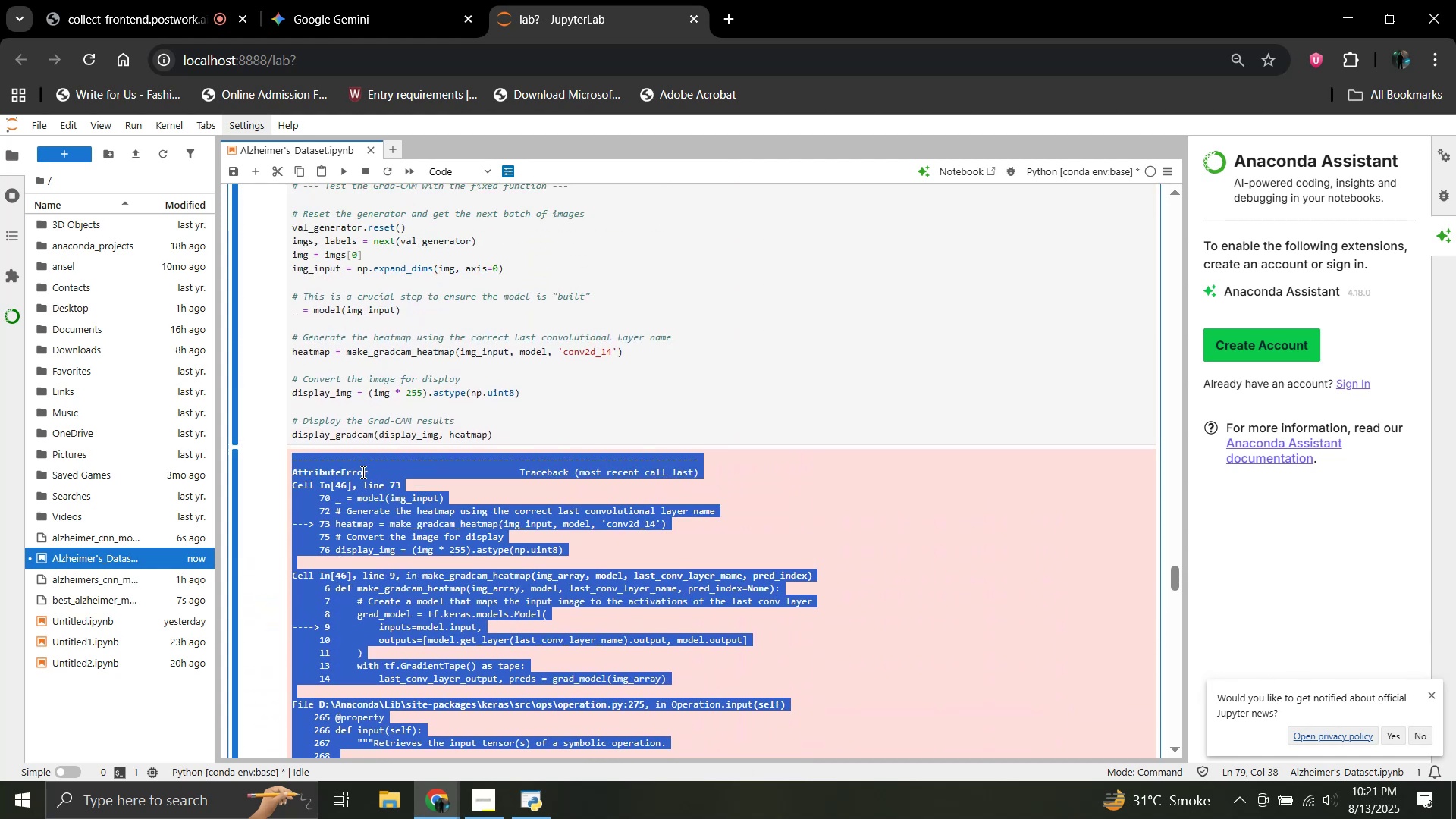 
scroll: coordinate [435, 453], scroll_direction: up, amount: 6.0
 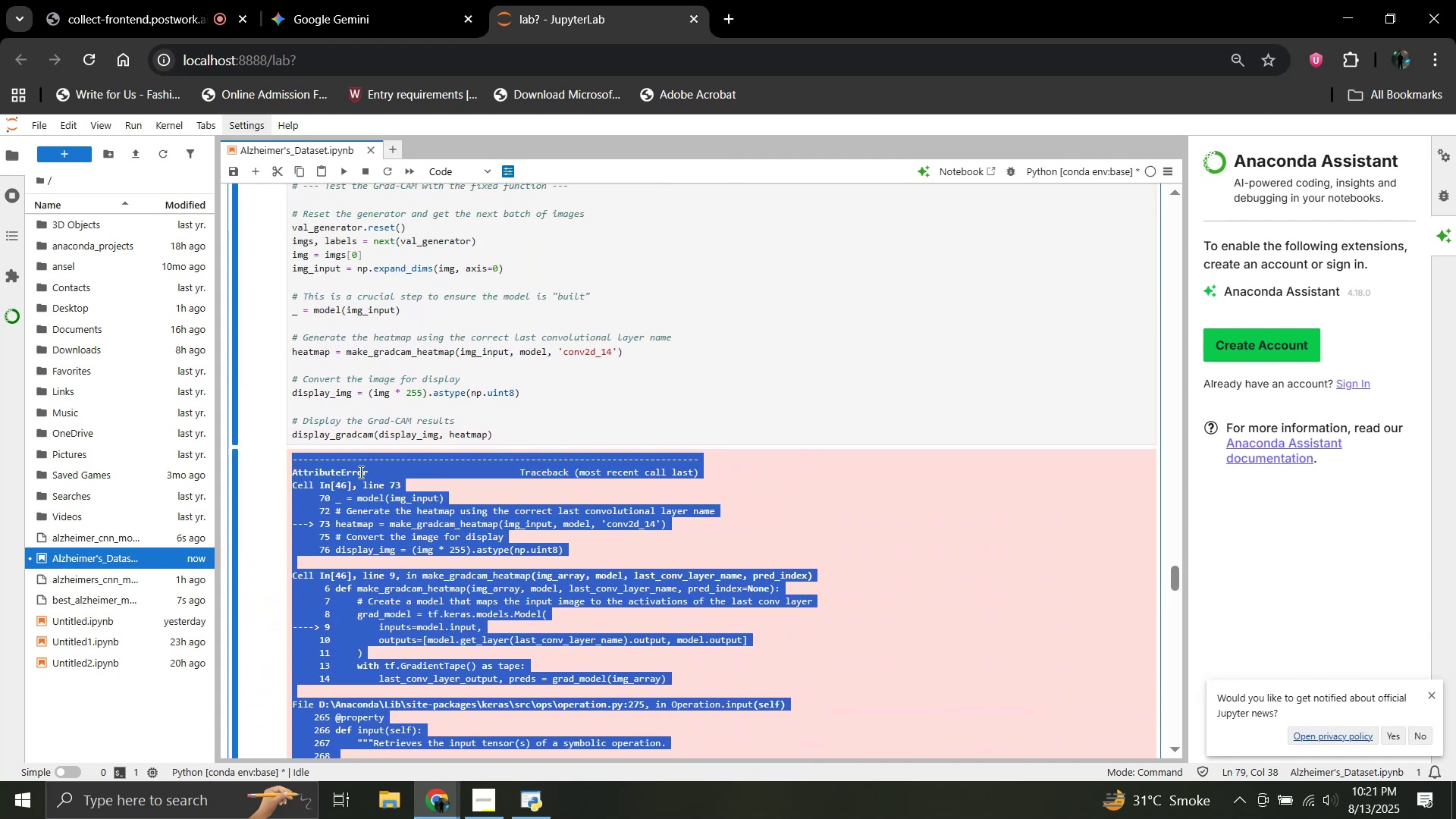 
key(Control+C)
 